 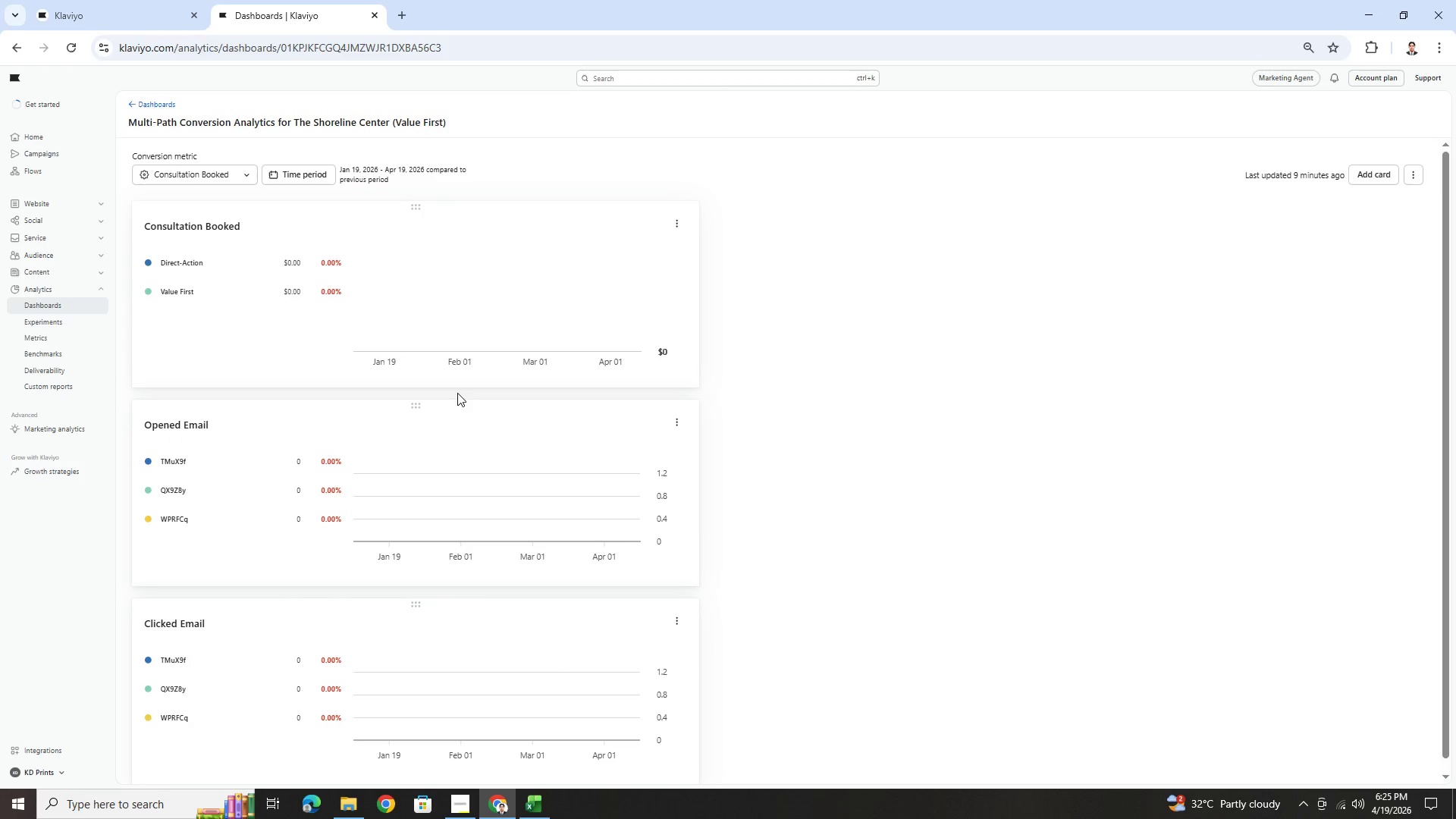 
left_click_drag(start_coordinate=[412, 607], to_coordinate=[892, 451])
 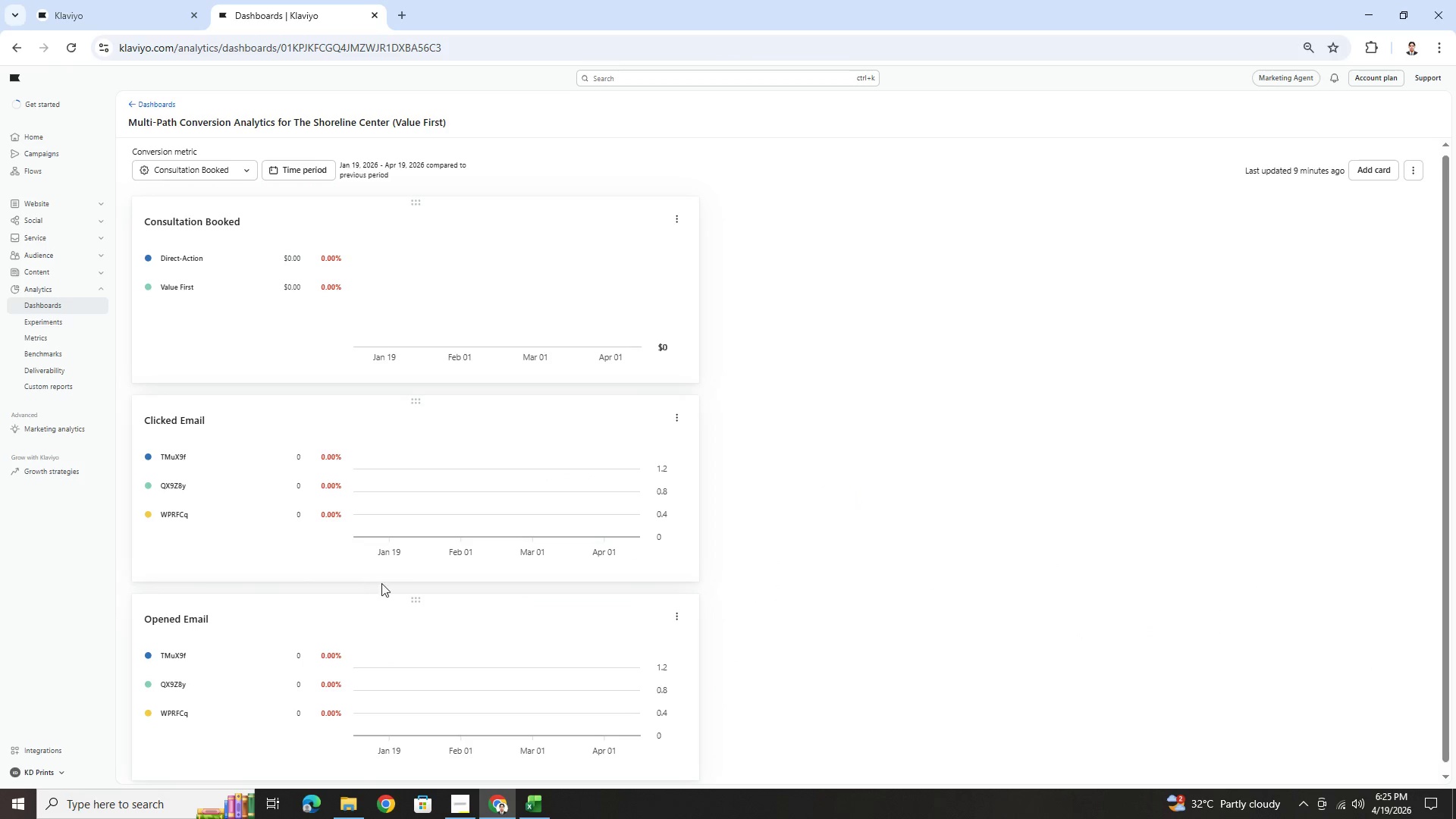 
left_click_drag(start_coordinate=[414, 601], to_coordinate=[425, 450])
 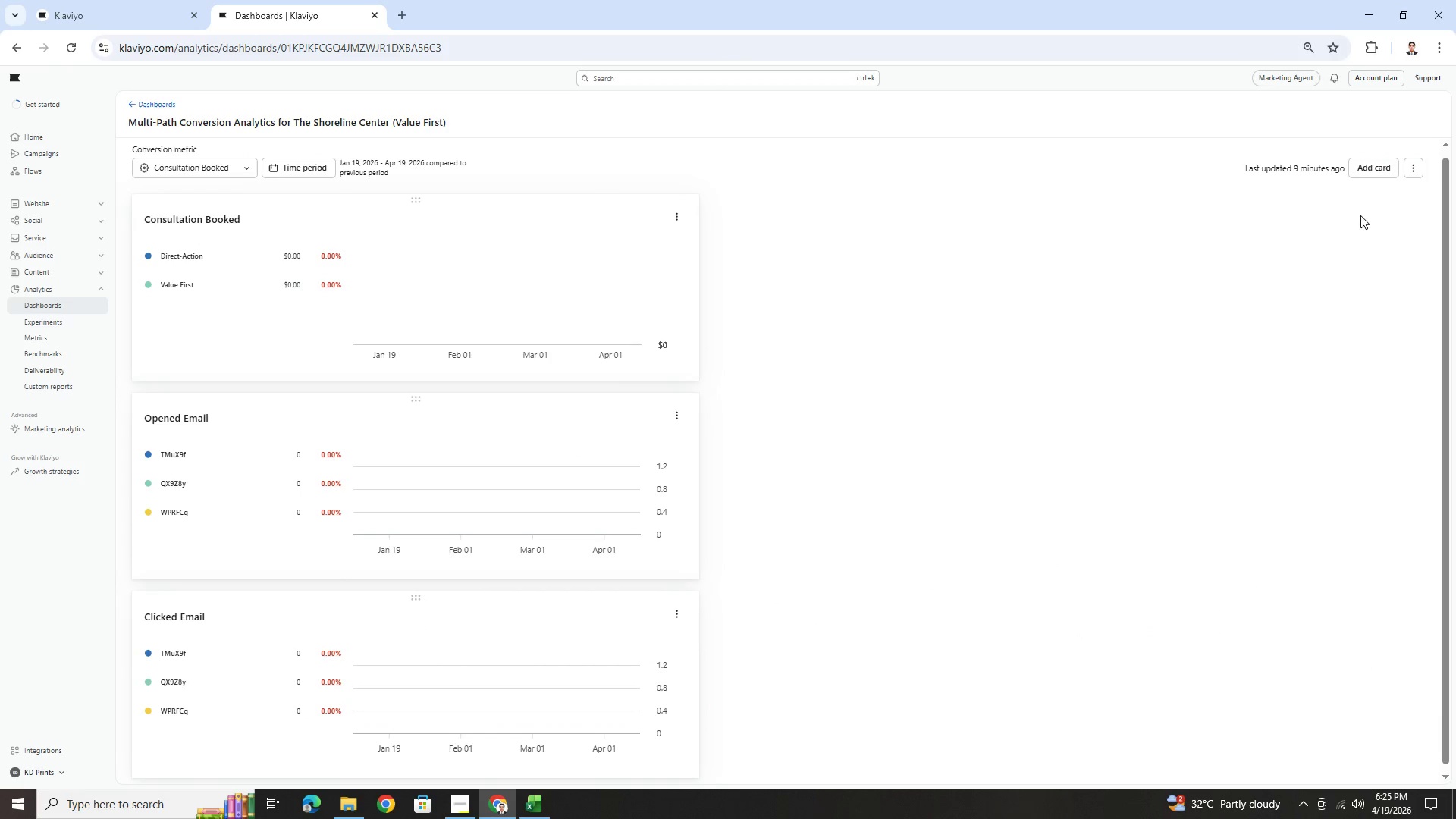 
scroll: coordinate [985, 453], scroll_direction: down, amount: 2.0
 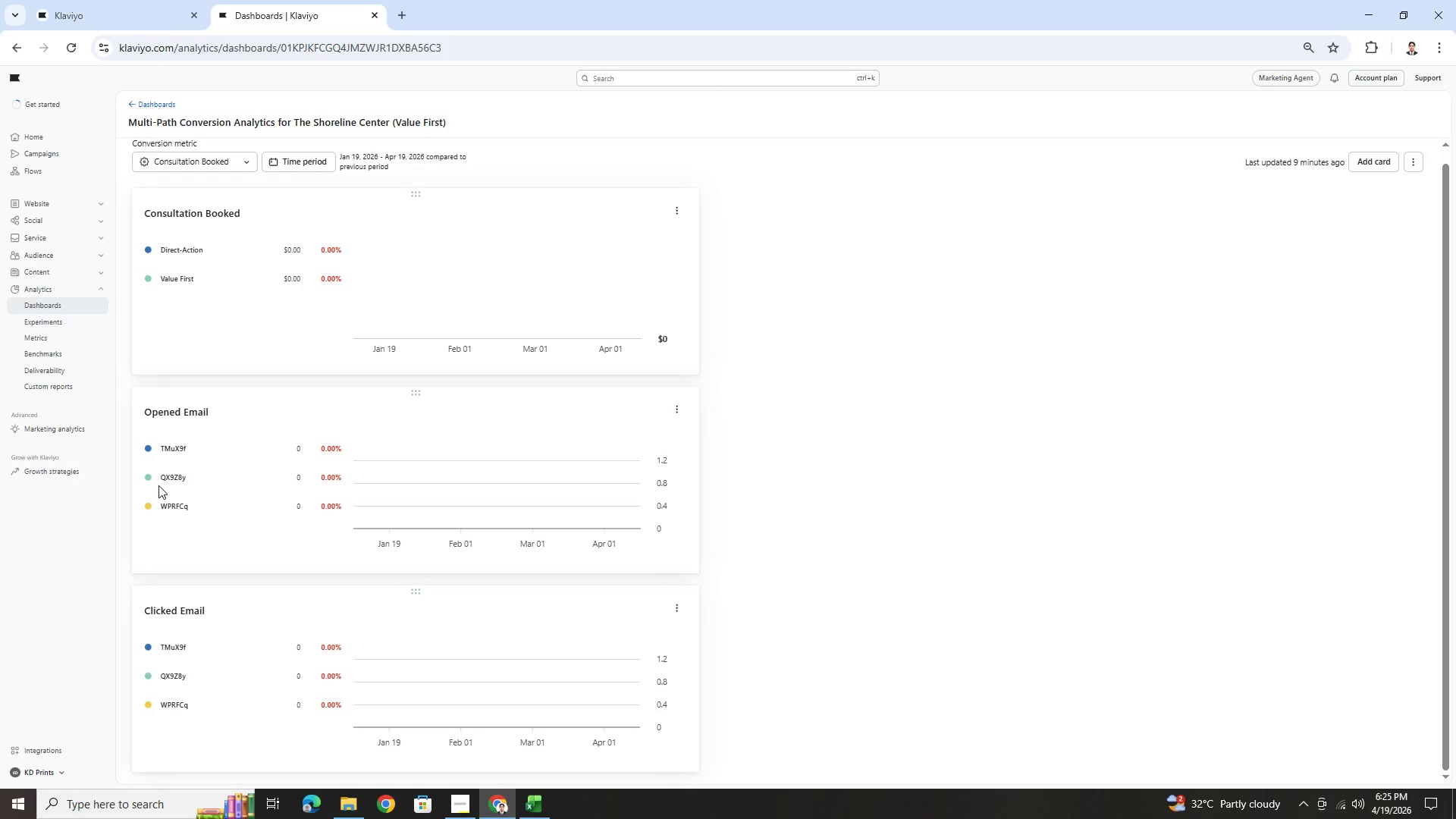 
left_click([164, 447])
 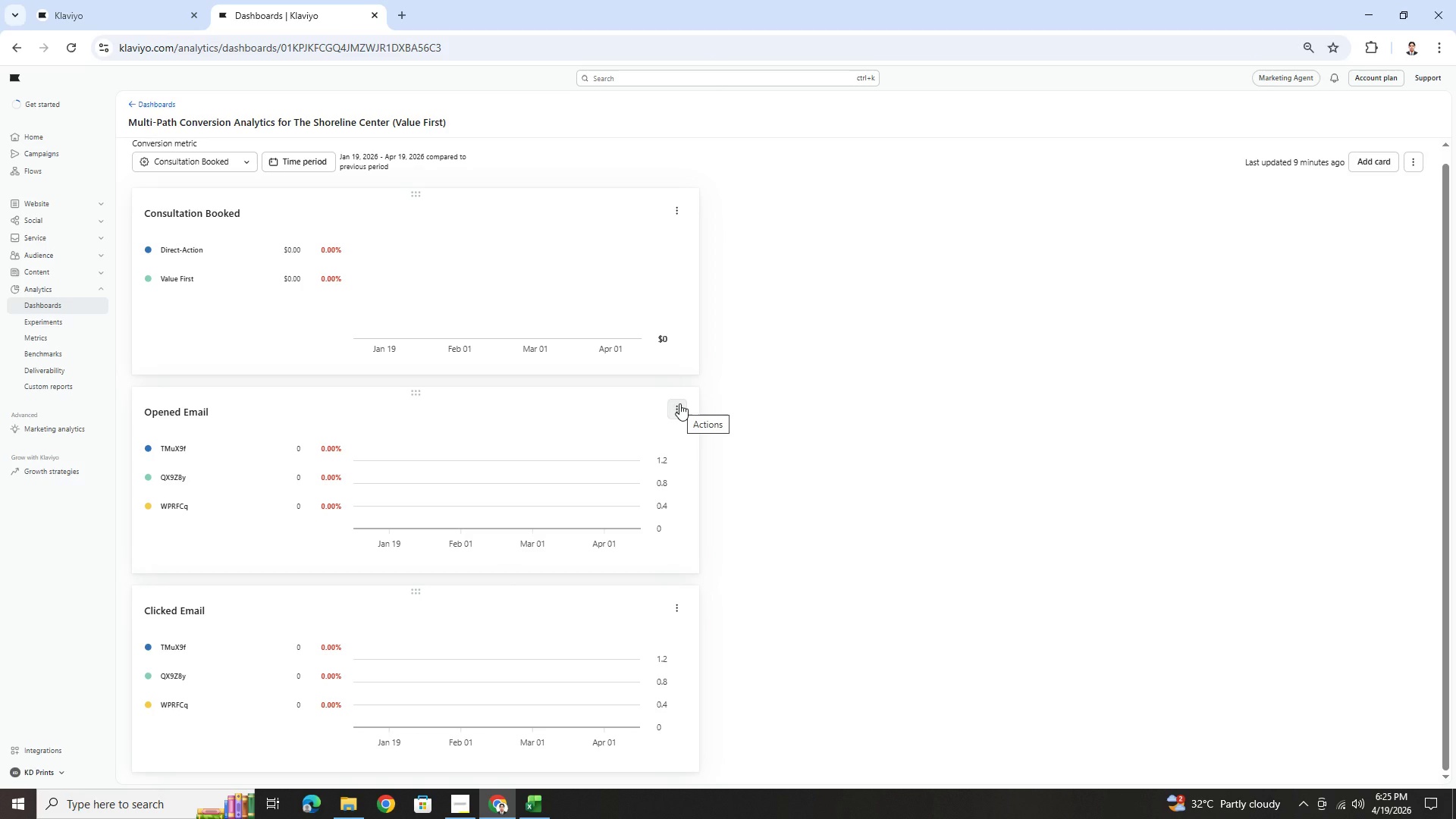 
left_click([679, 403])
 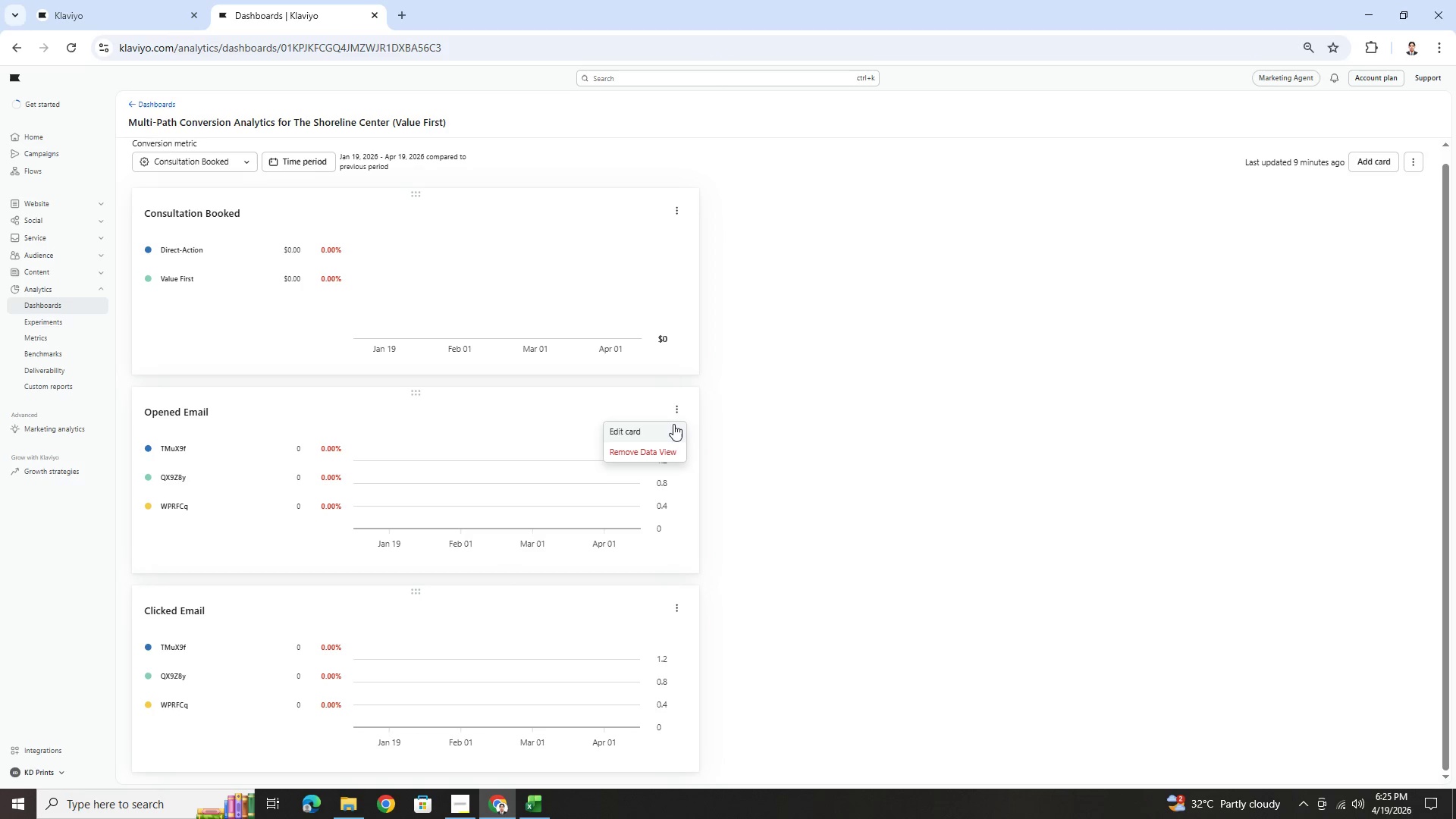 
left_click([672, 428])
 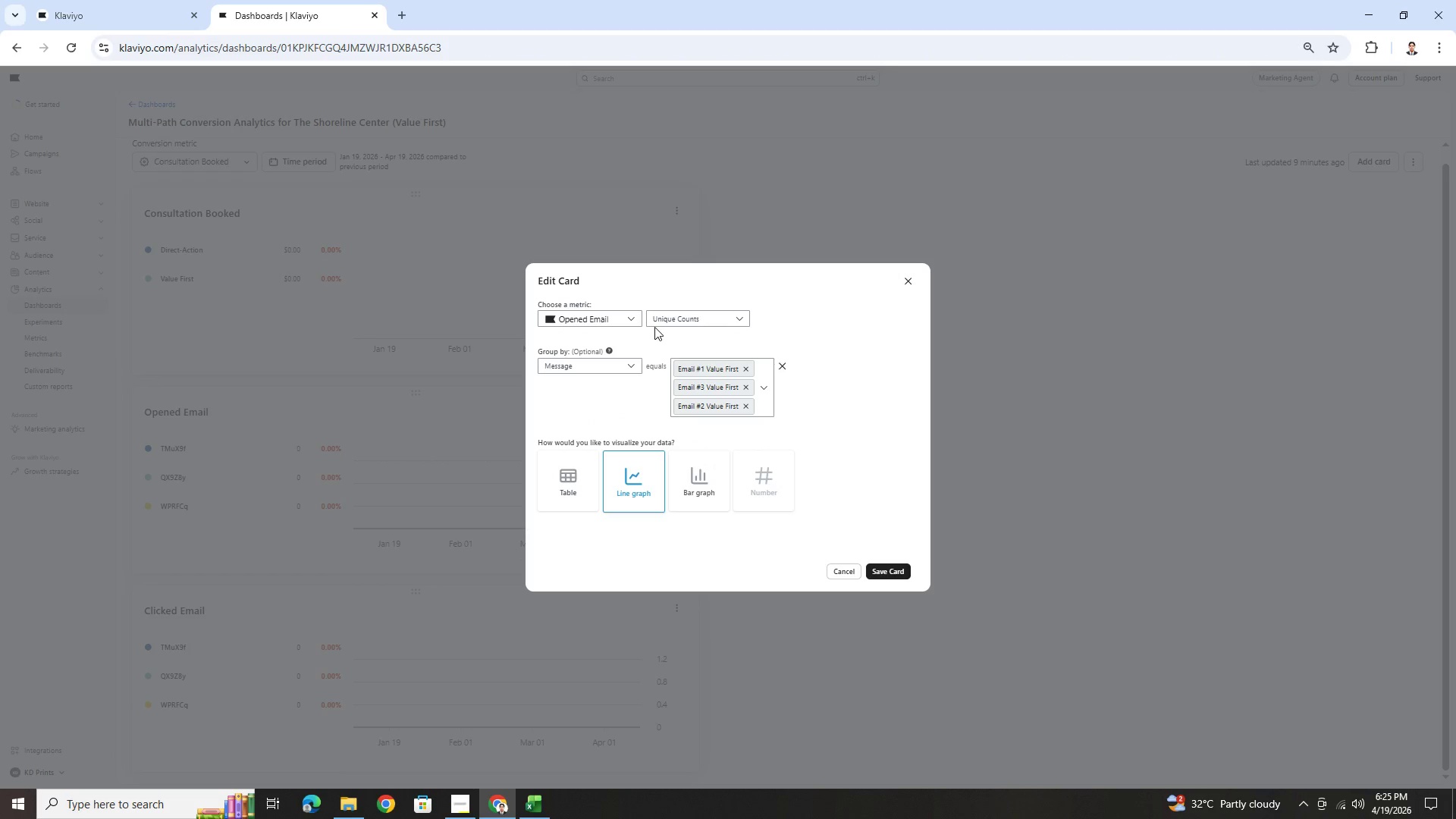 
left_click([633, 318])
 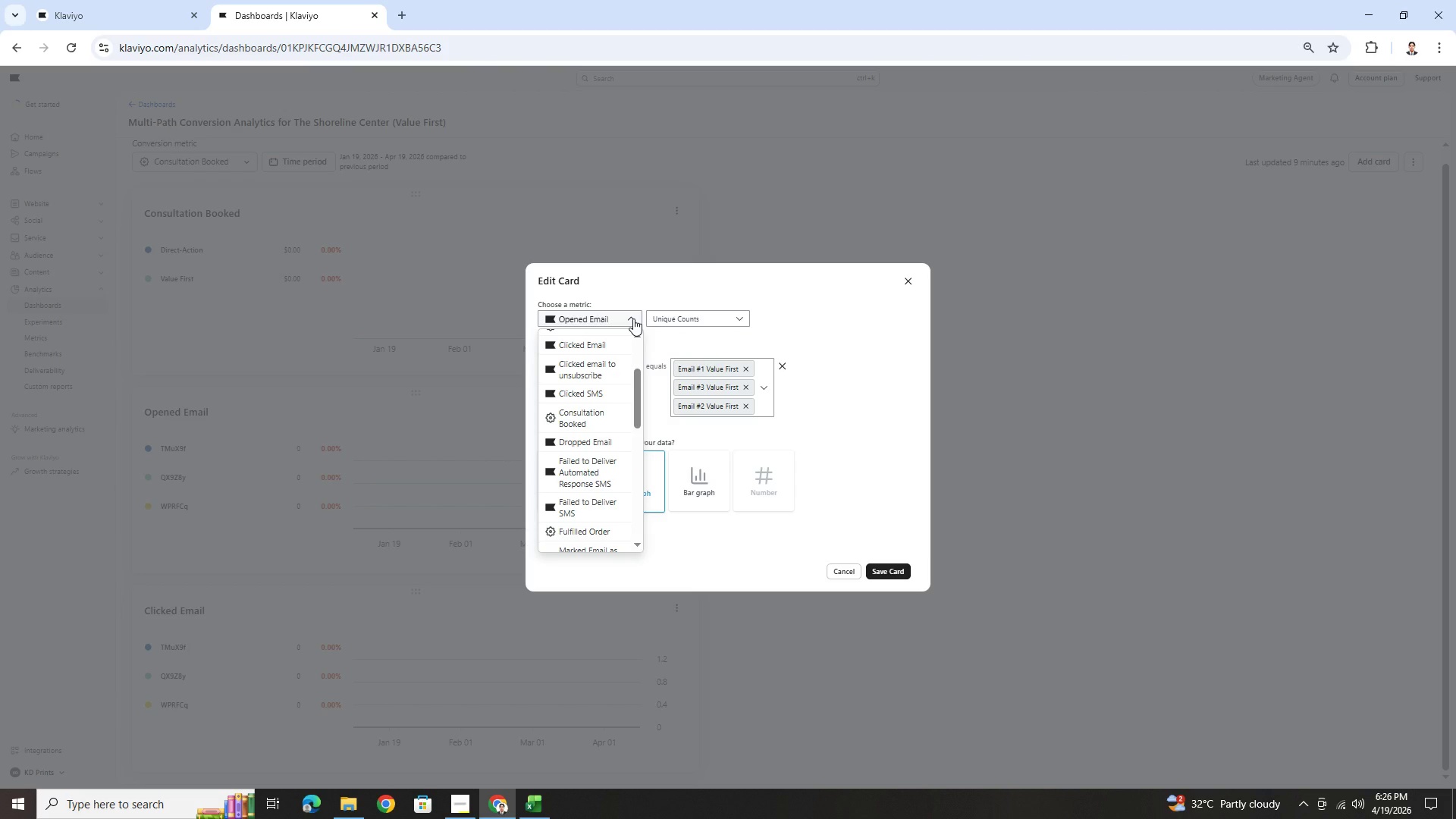 
left_click([633, 318])
 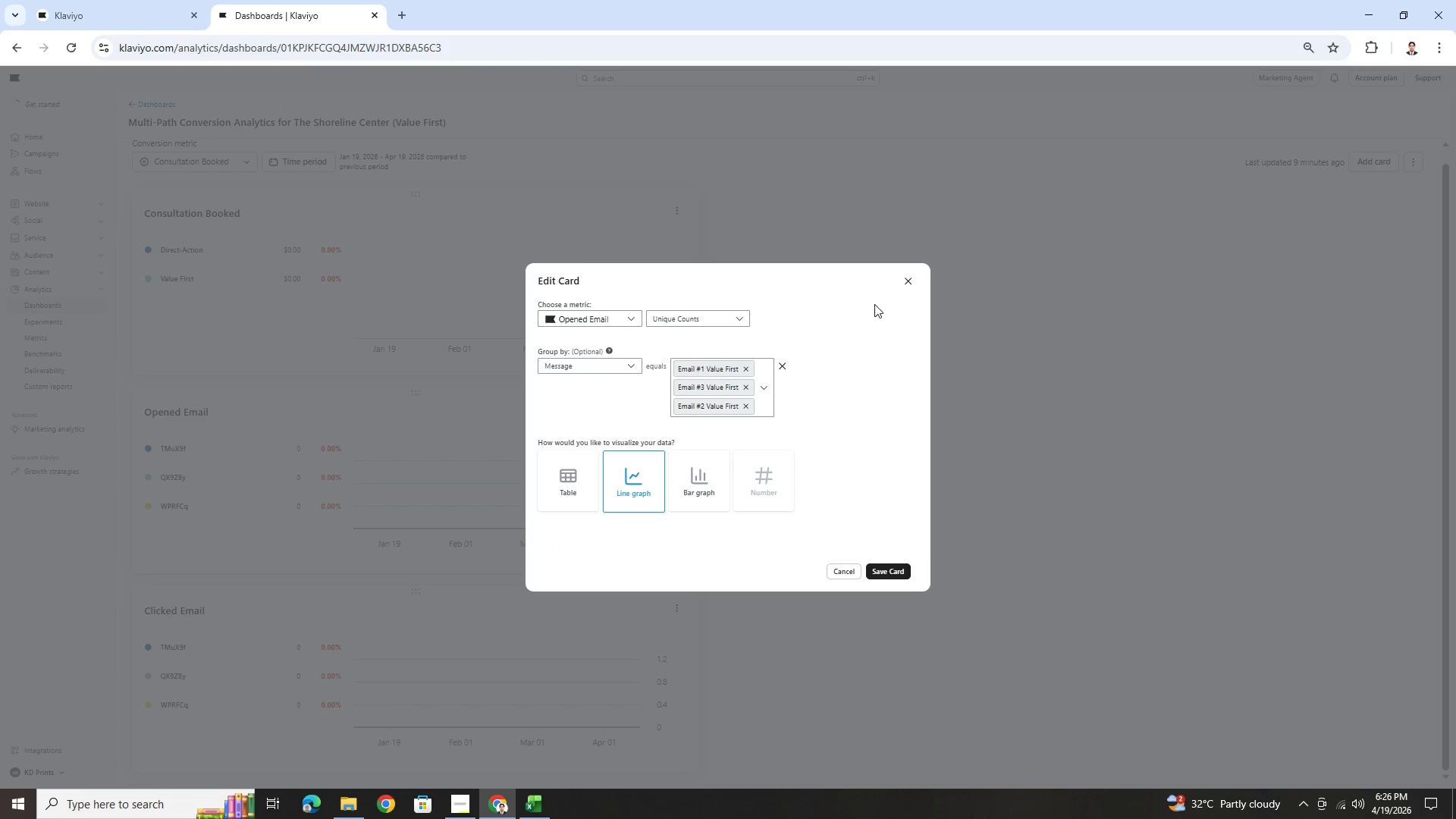 
left_click([911, 284])
 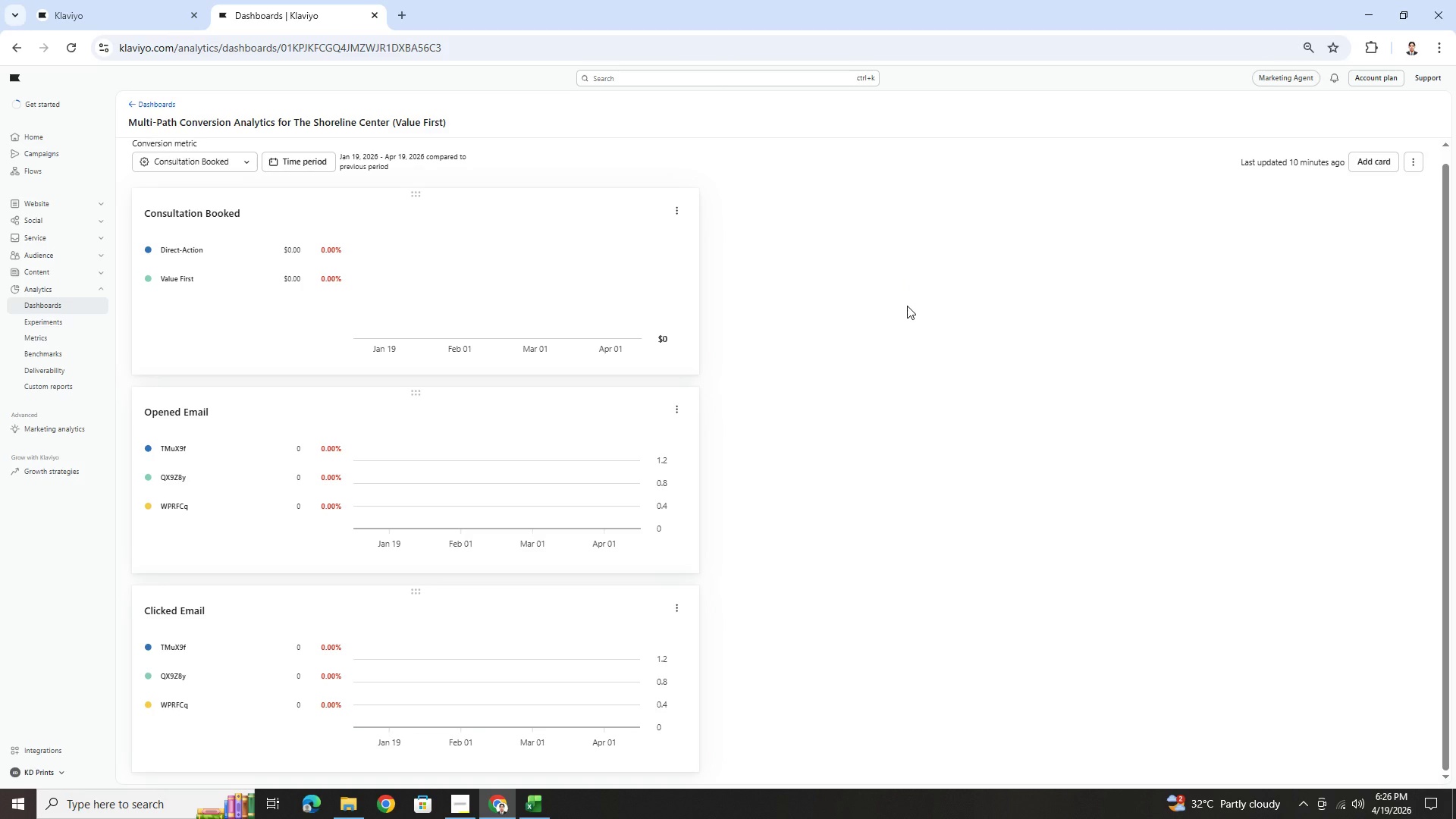 
wait(8.7)
 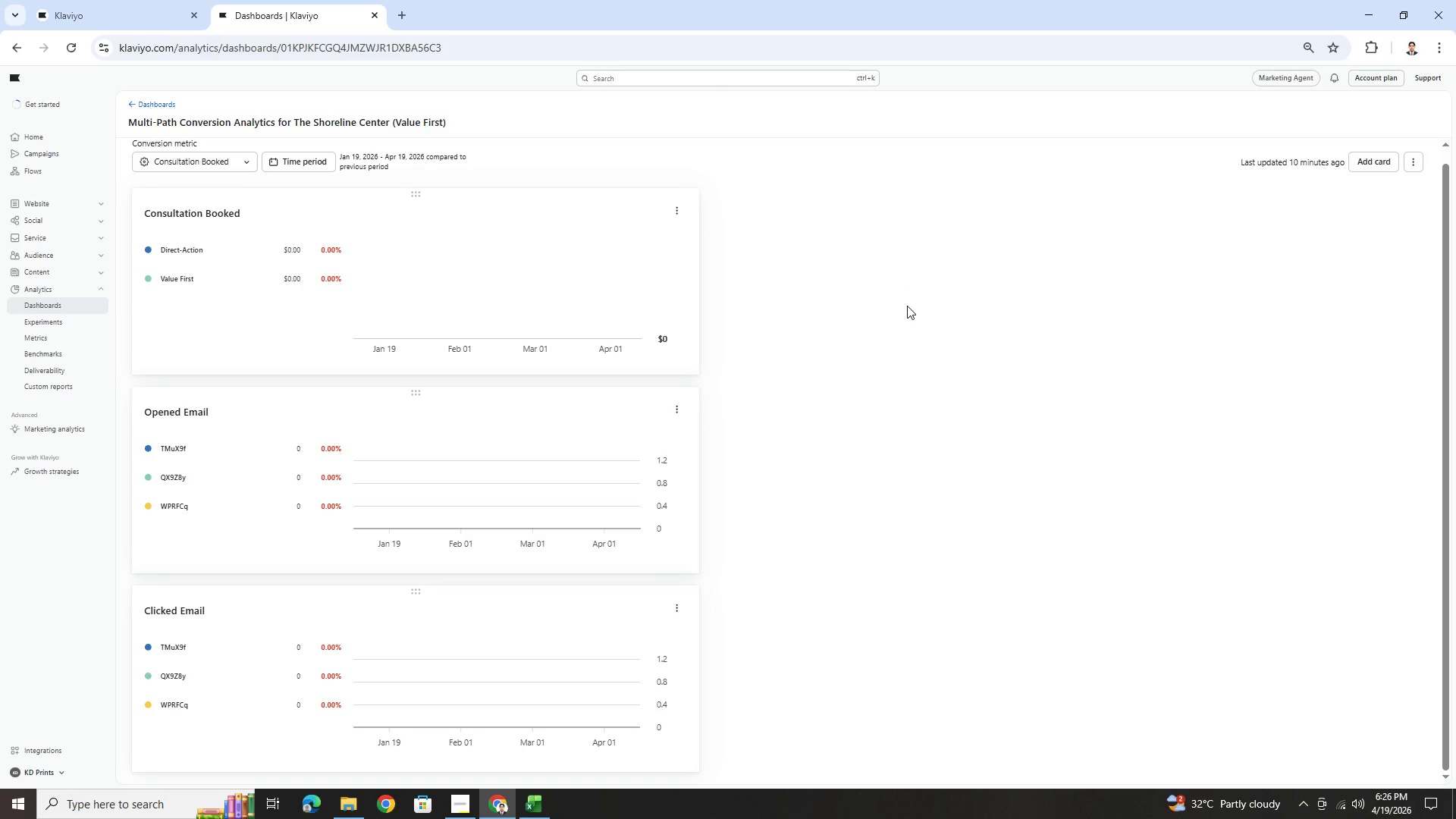 
scroll: coordinate [730, 482], scroll_direction: down, amount: 1.0
 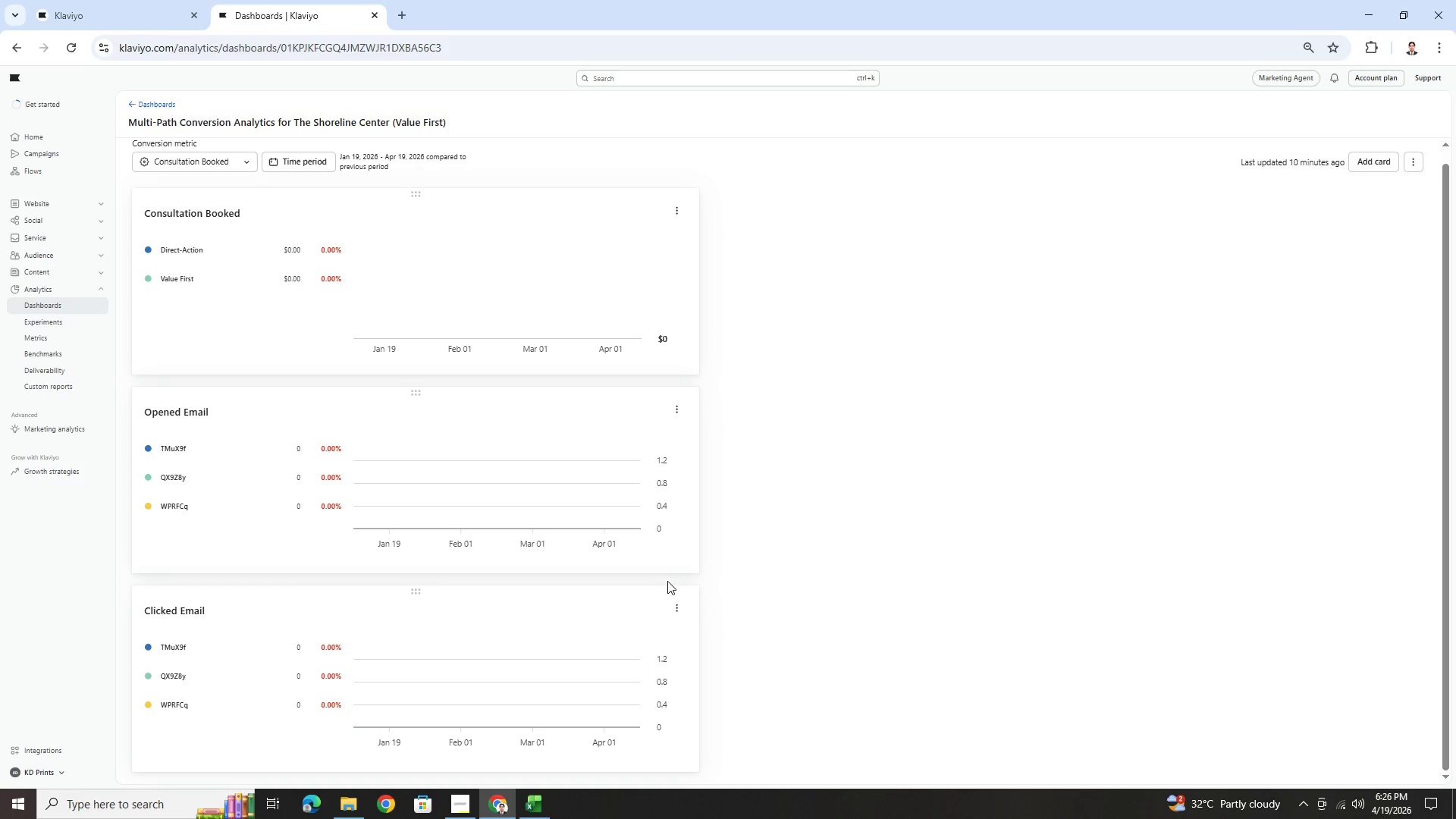 
scroll: coordinate [669, 585], scroll_direction: up, amount: 2.0
 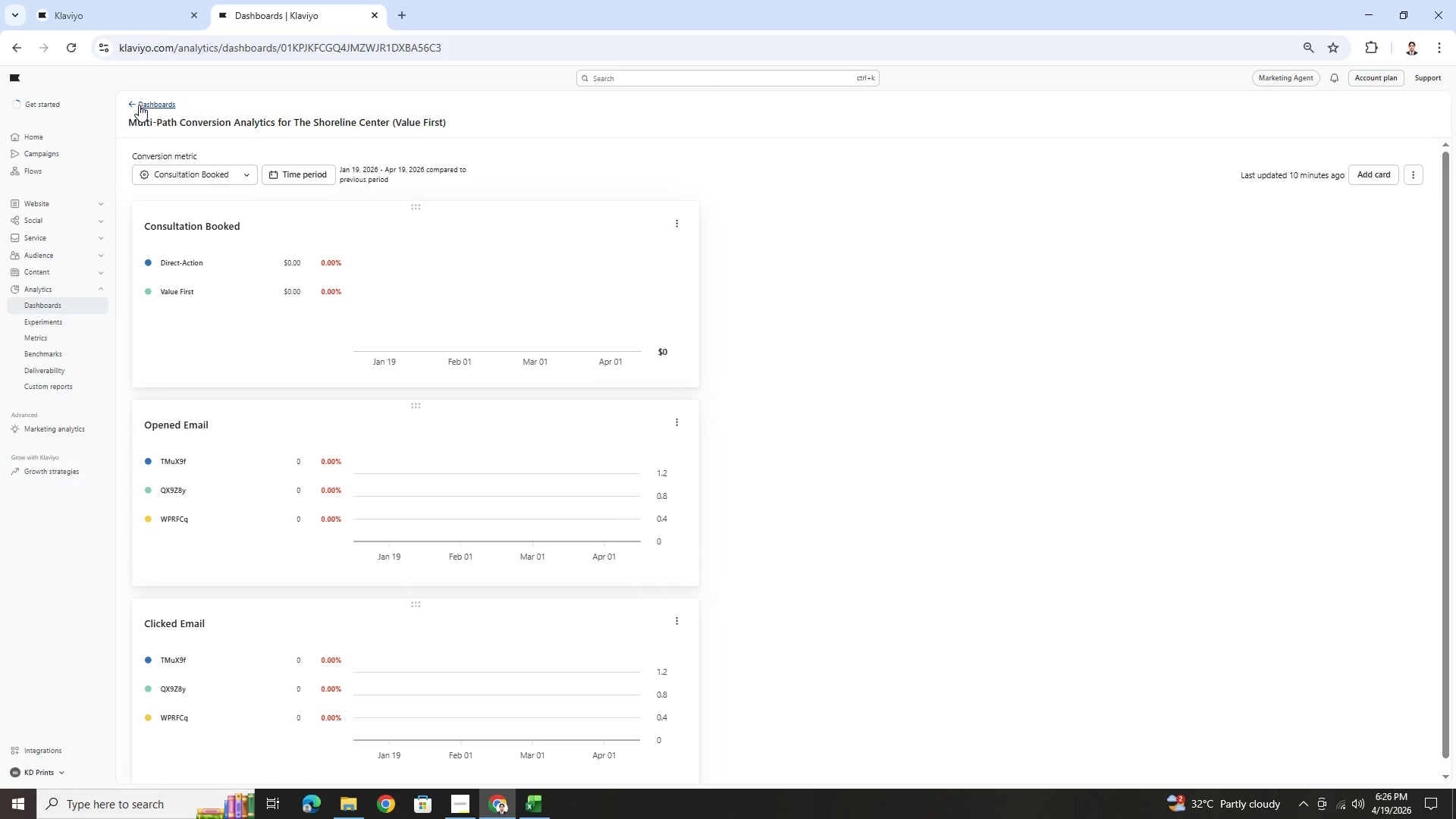 
left_click([139, 105])
 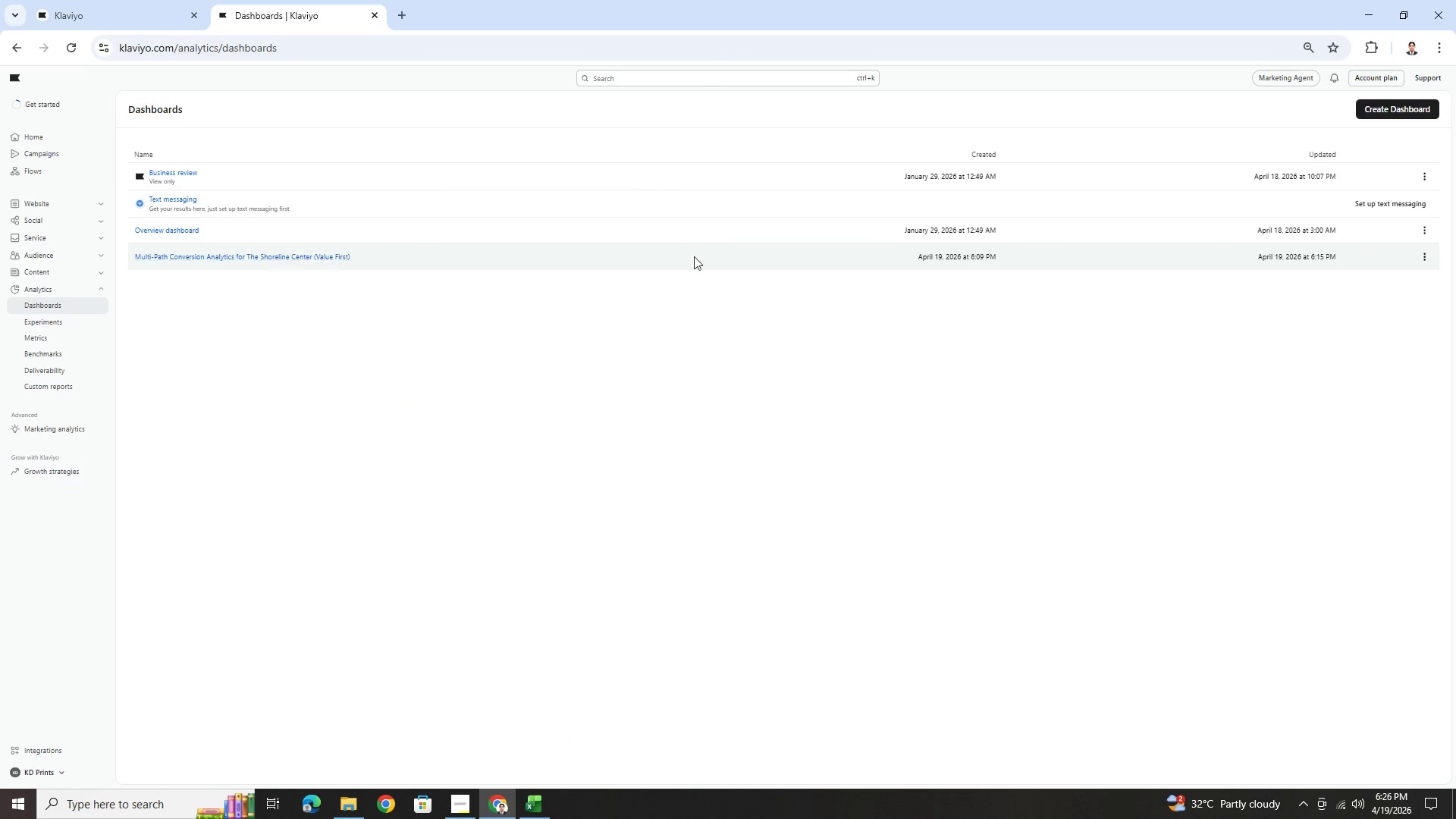 
left_click([1423, 264])
 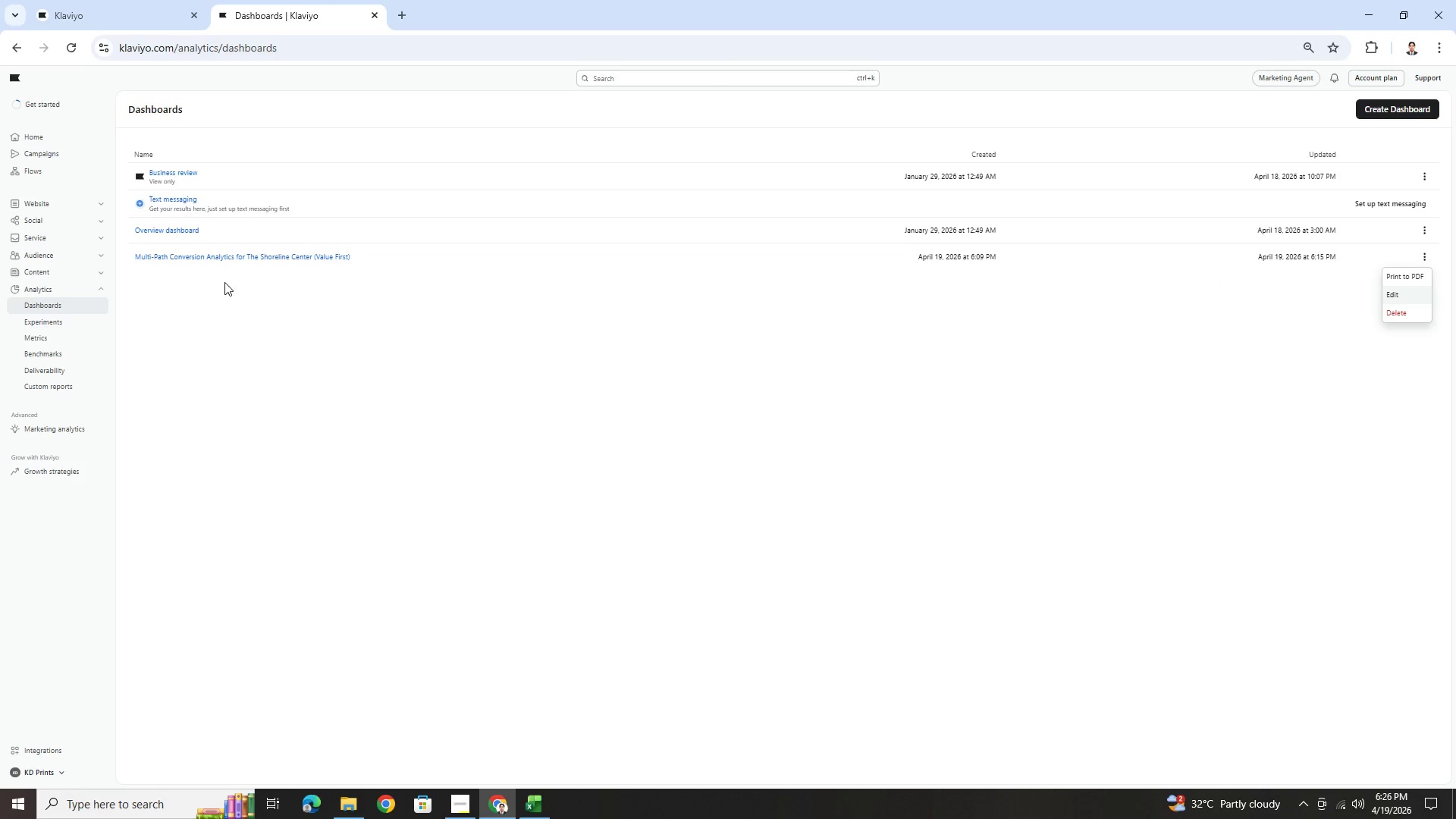 
left_click_drag(start_coordinate=[404, 261], to_coordinate=[127, 259])
 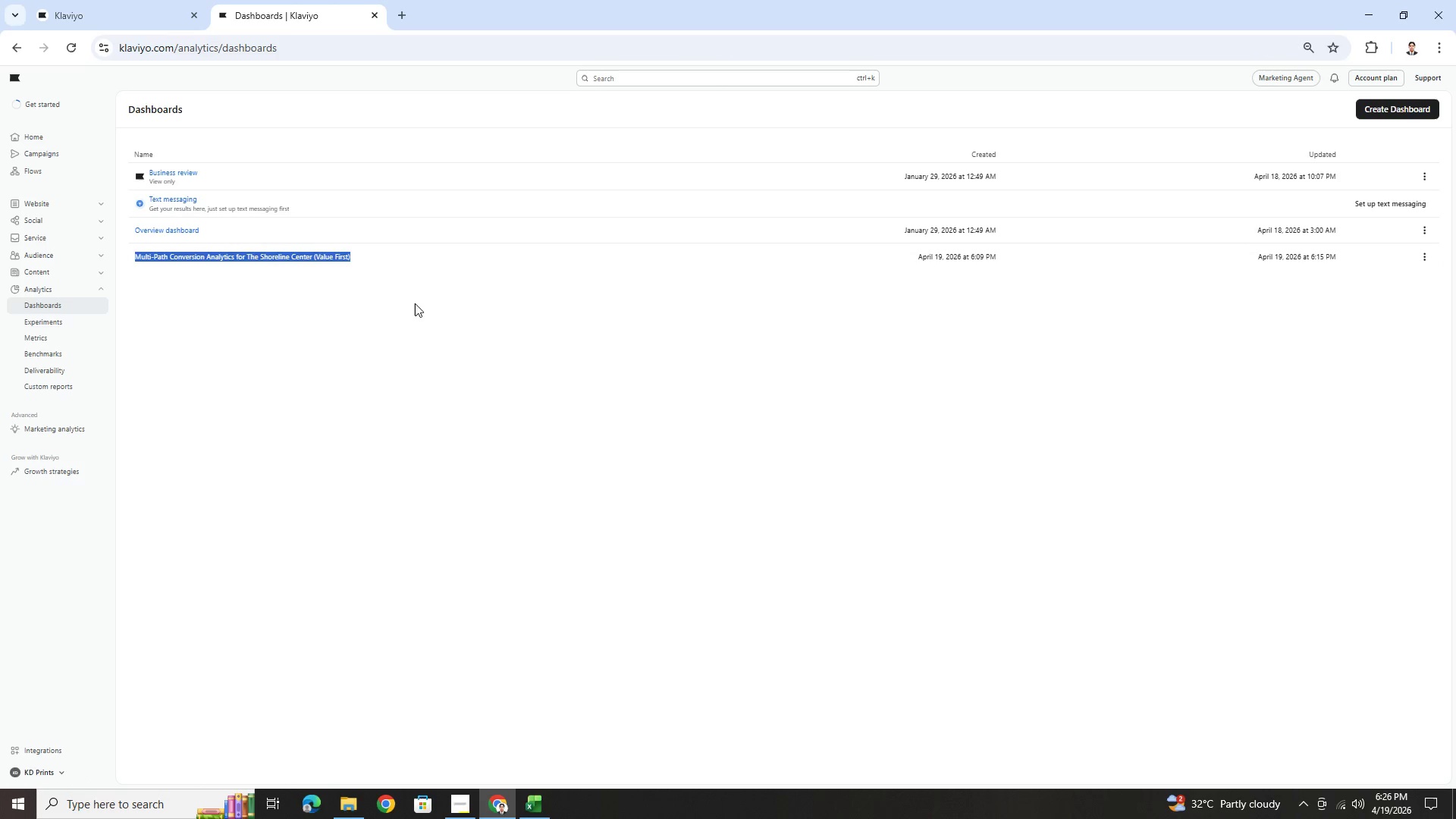 
key(Control+C)
 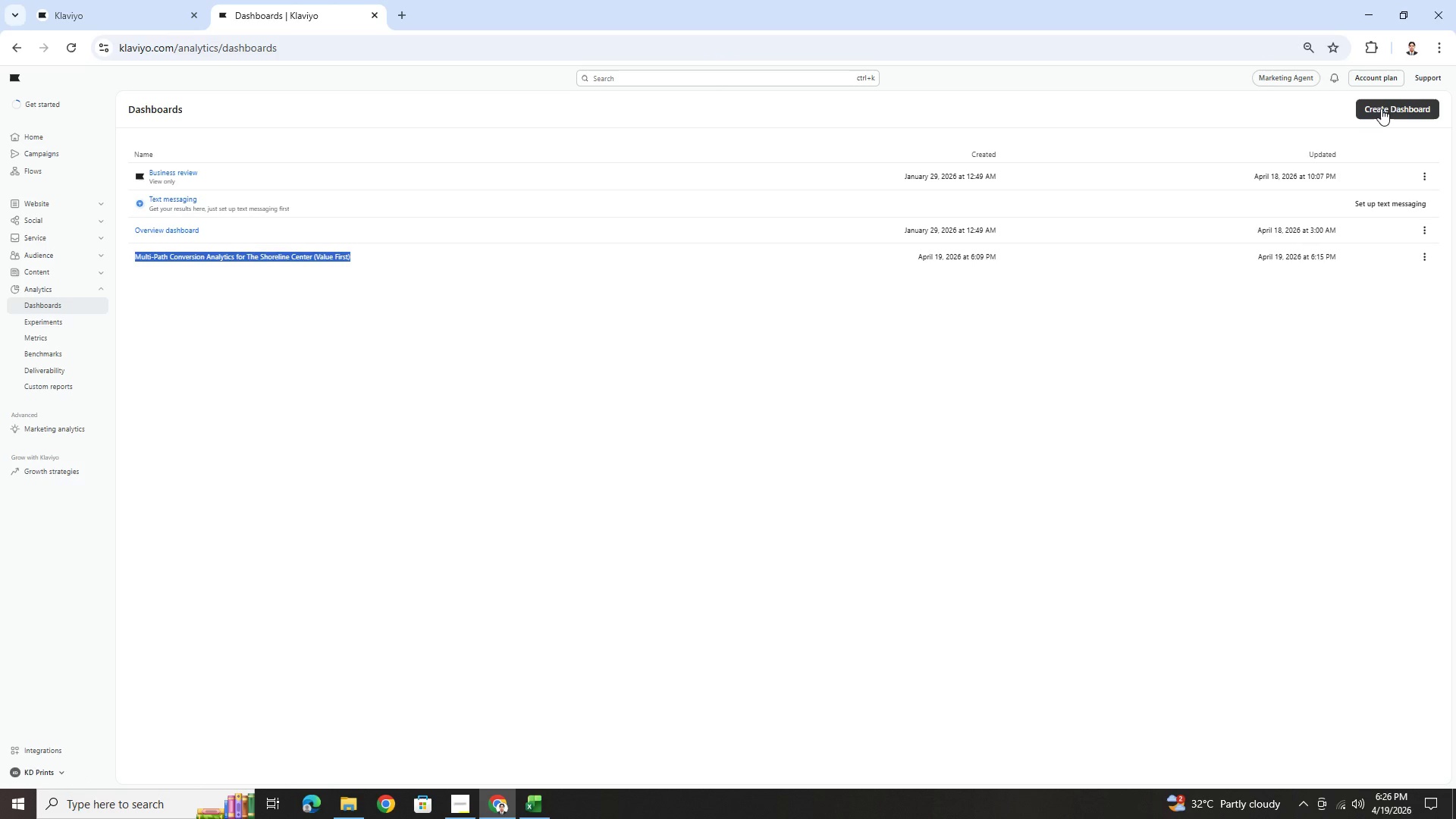 
left_click([1382, 108])
 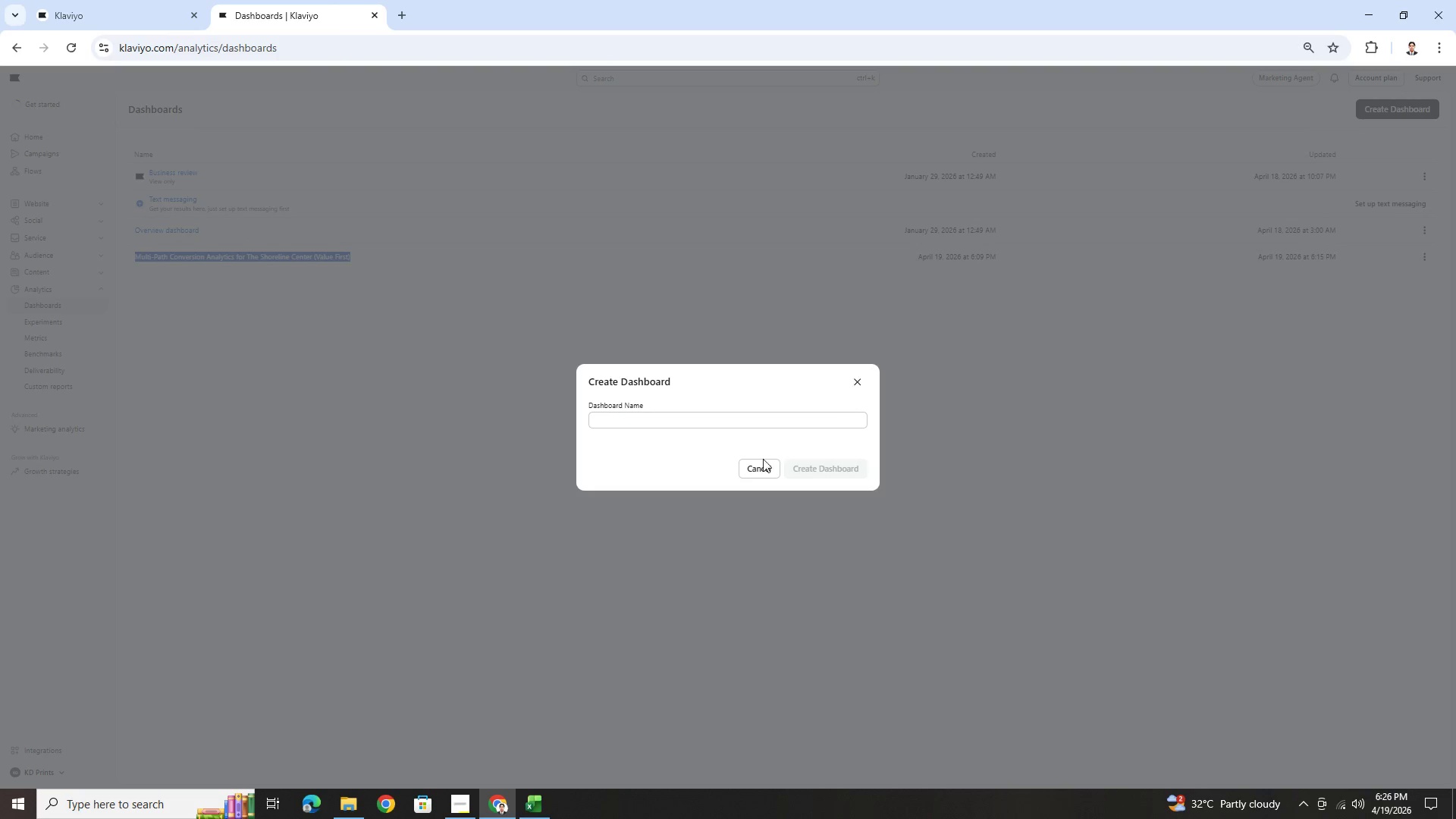 
left_click([733, 423])
 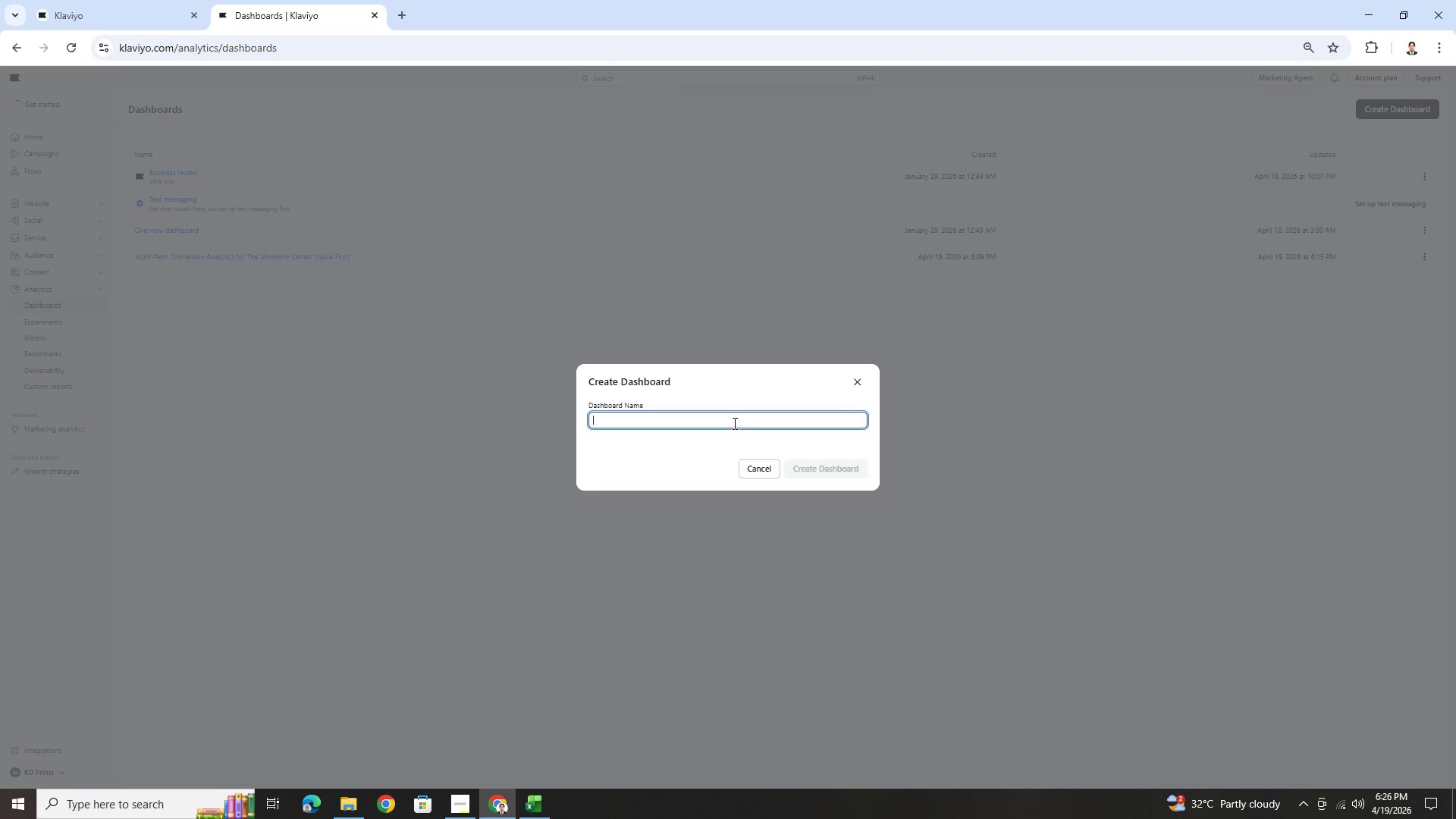 
key(Control+V)
 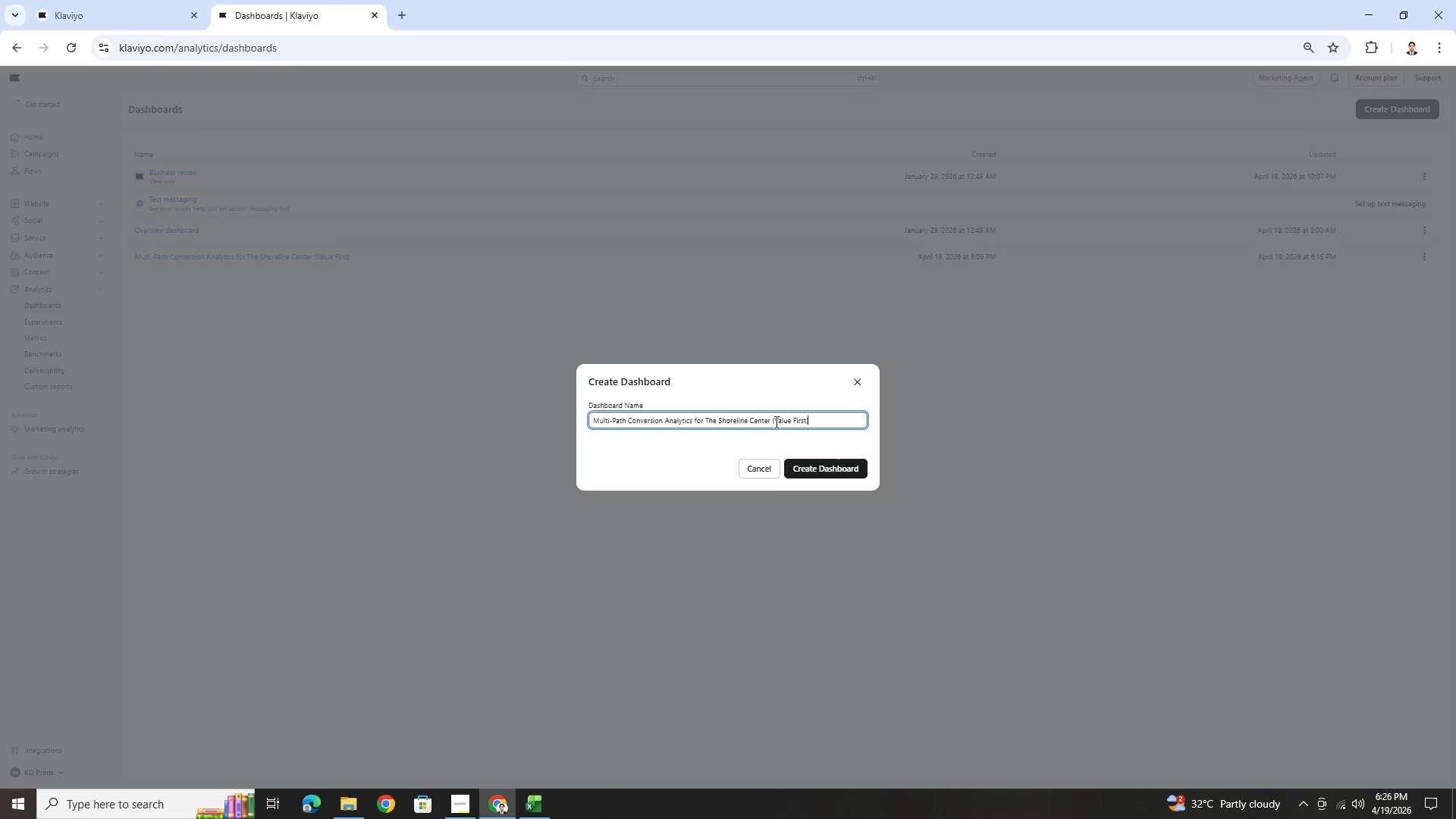 
left_click_drag(start_coordinate=[775, 422], to_coordinate=[807, 419])
 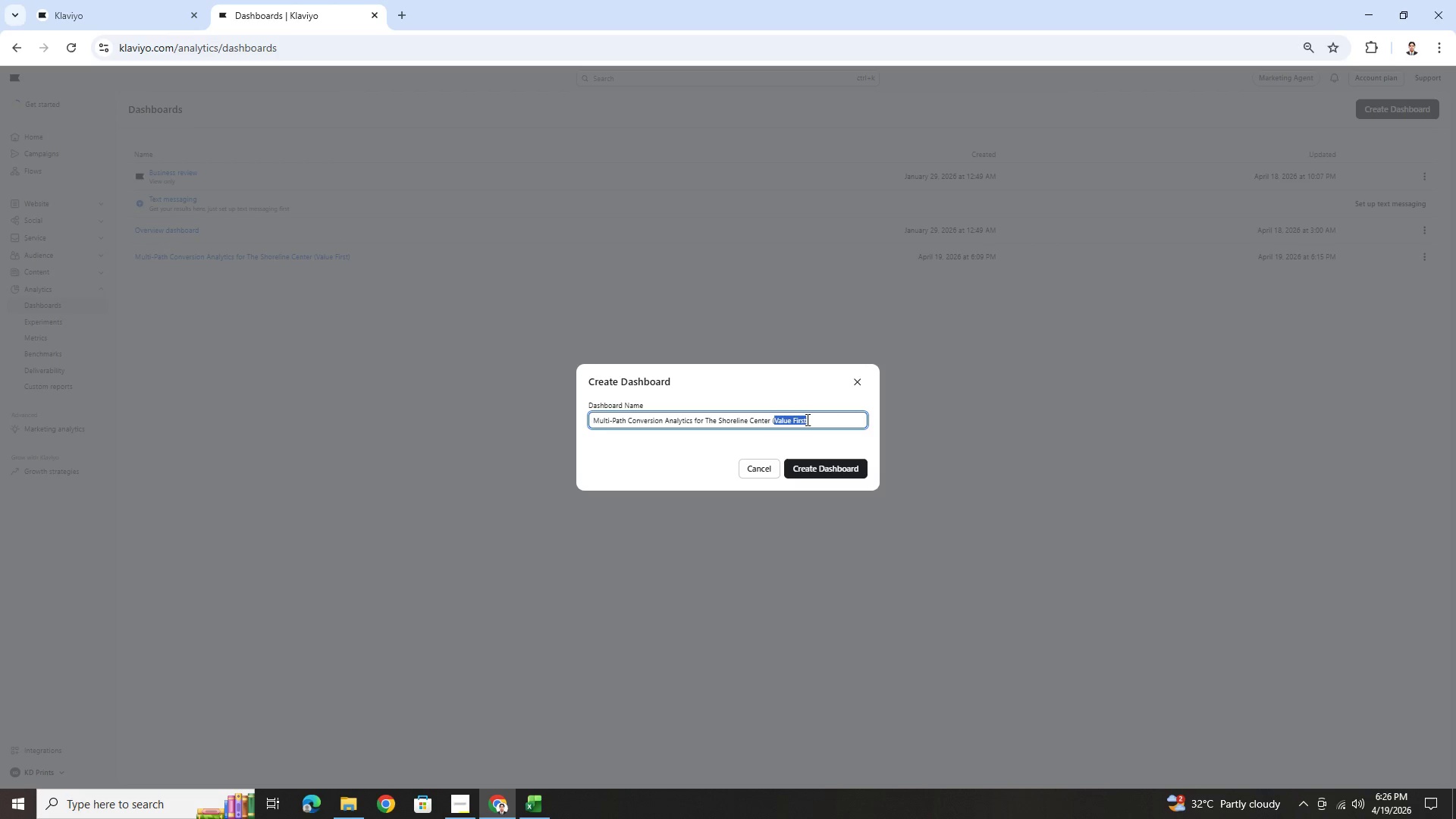 
type(F)
key(Backspace)
type(Direct-Action)
 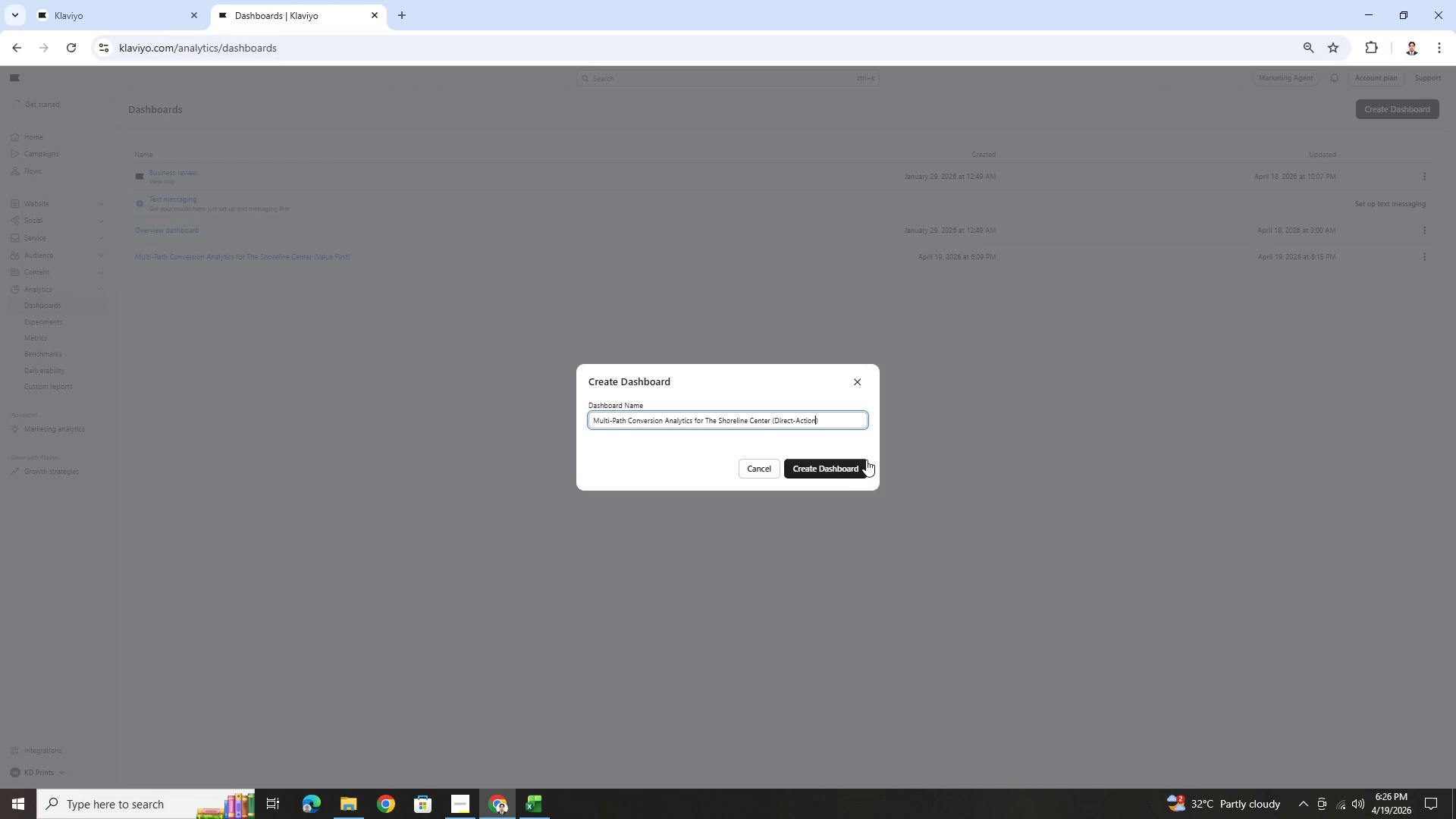 
left_click([860, 466])
 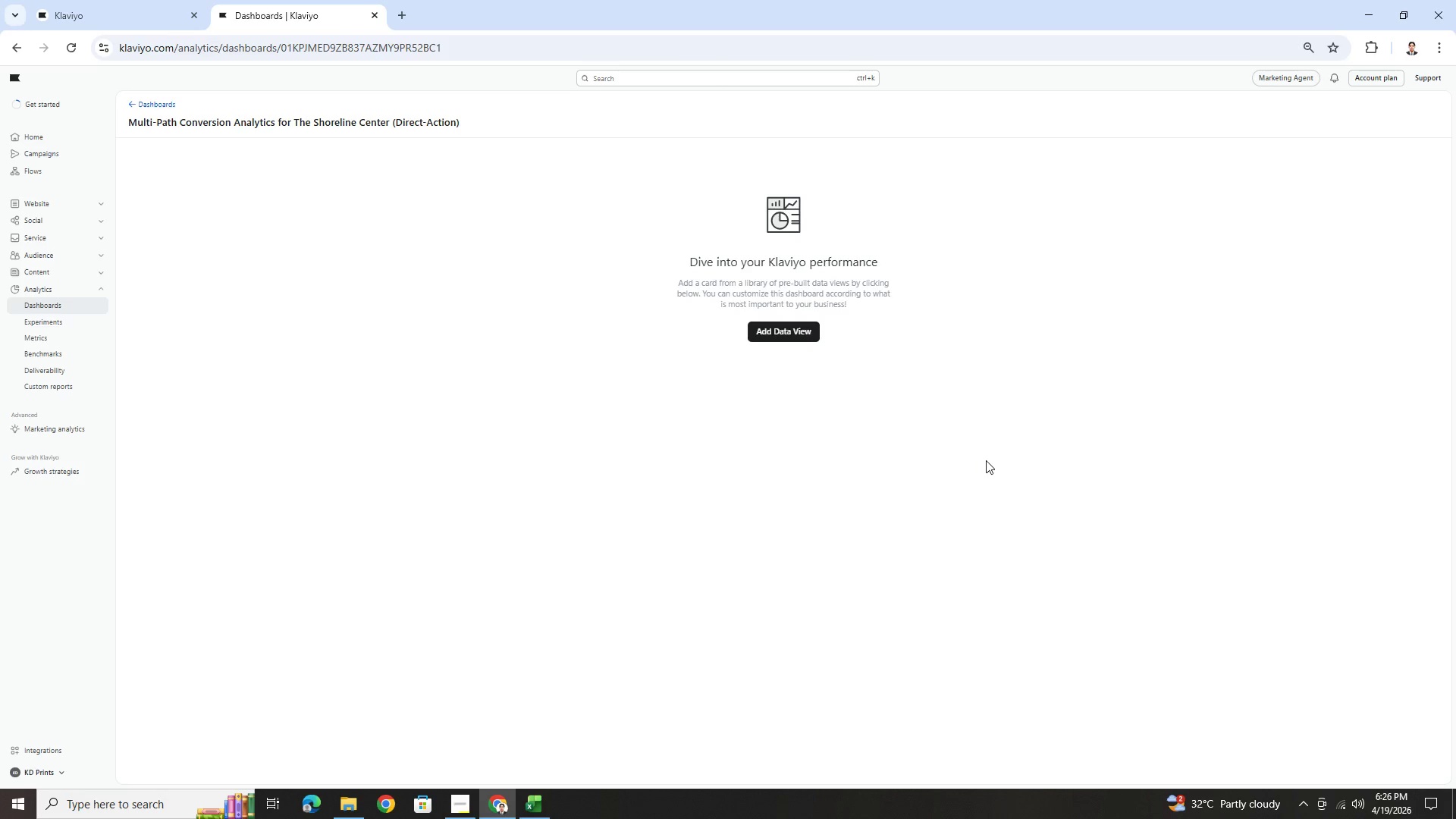 
left_click([781, 323])
 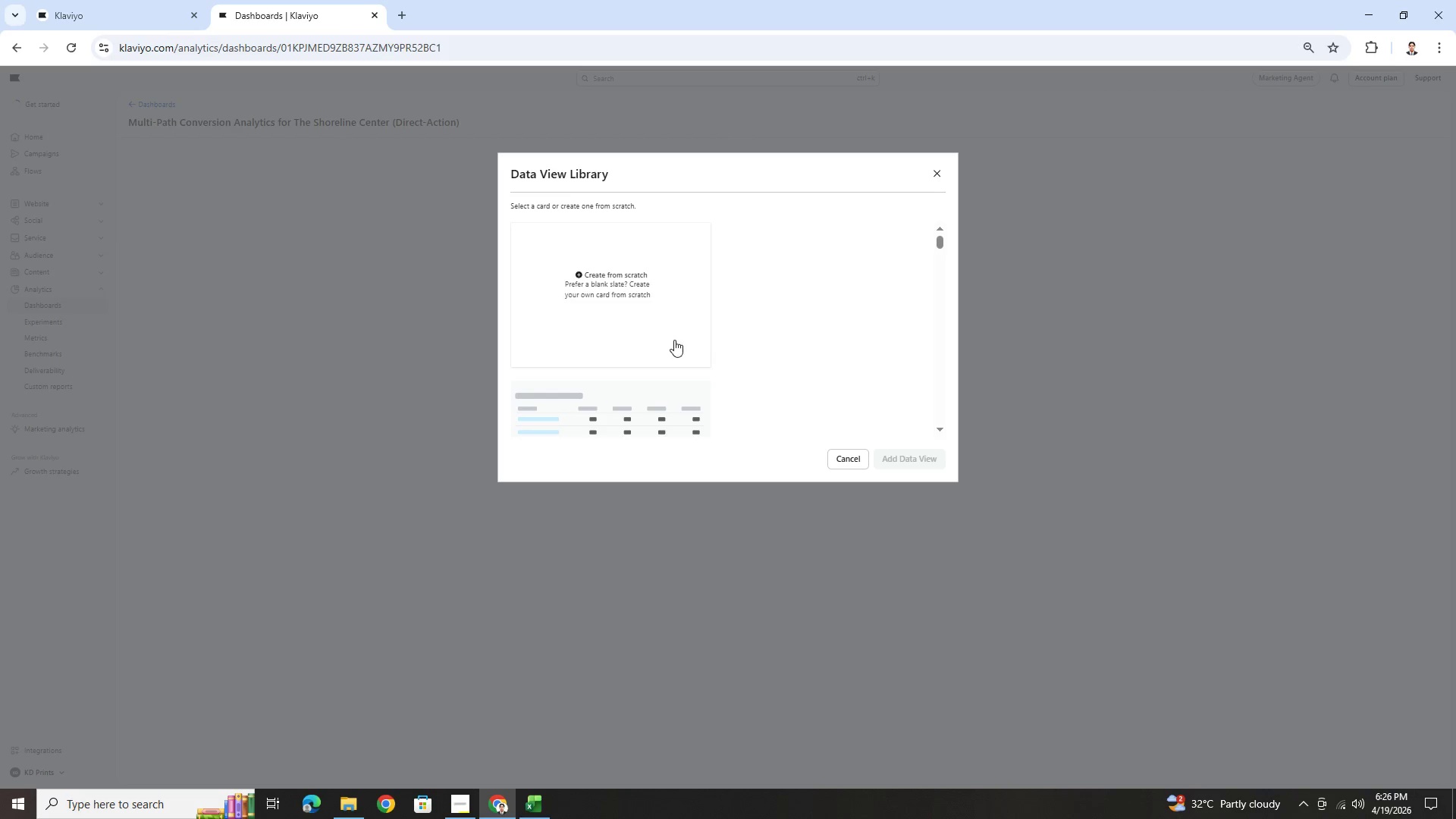 
left_click([659, 309])
 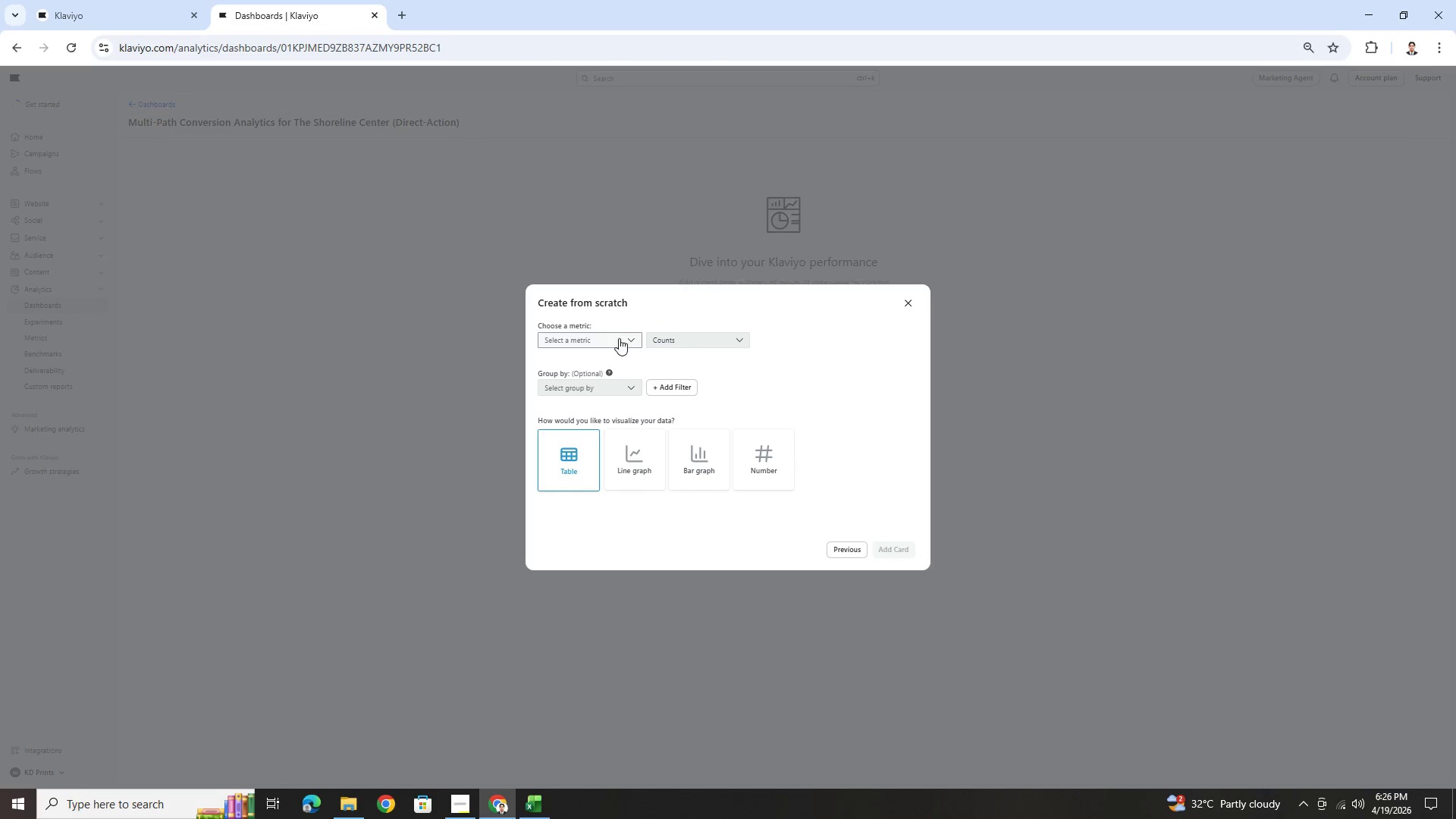 
left_click([622, 339])
 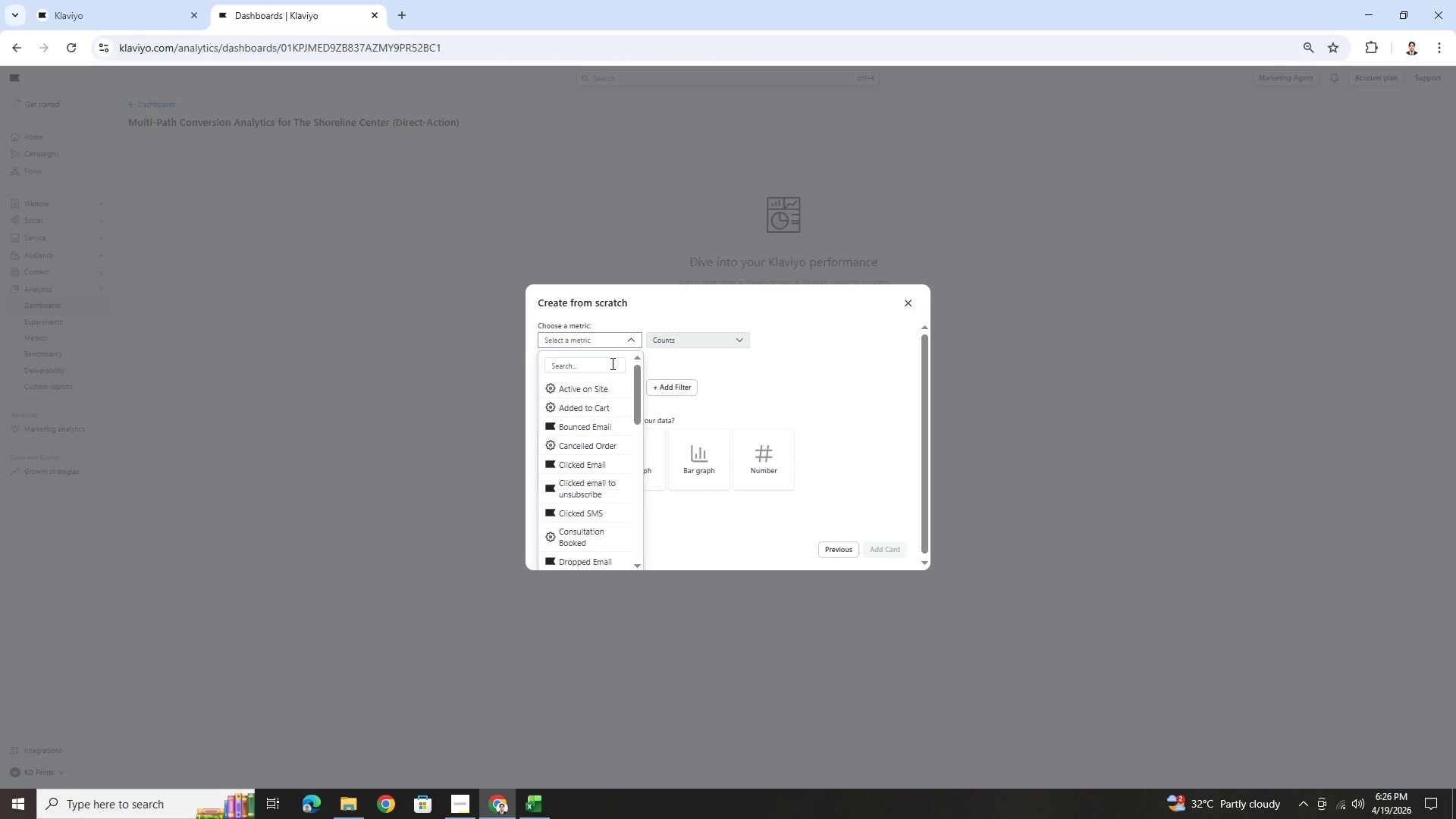 
left_click([610, 365])
 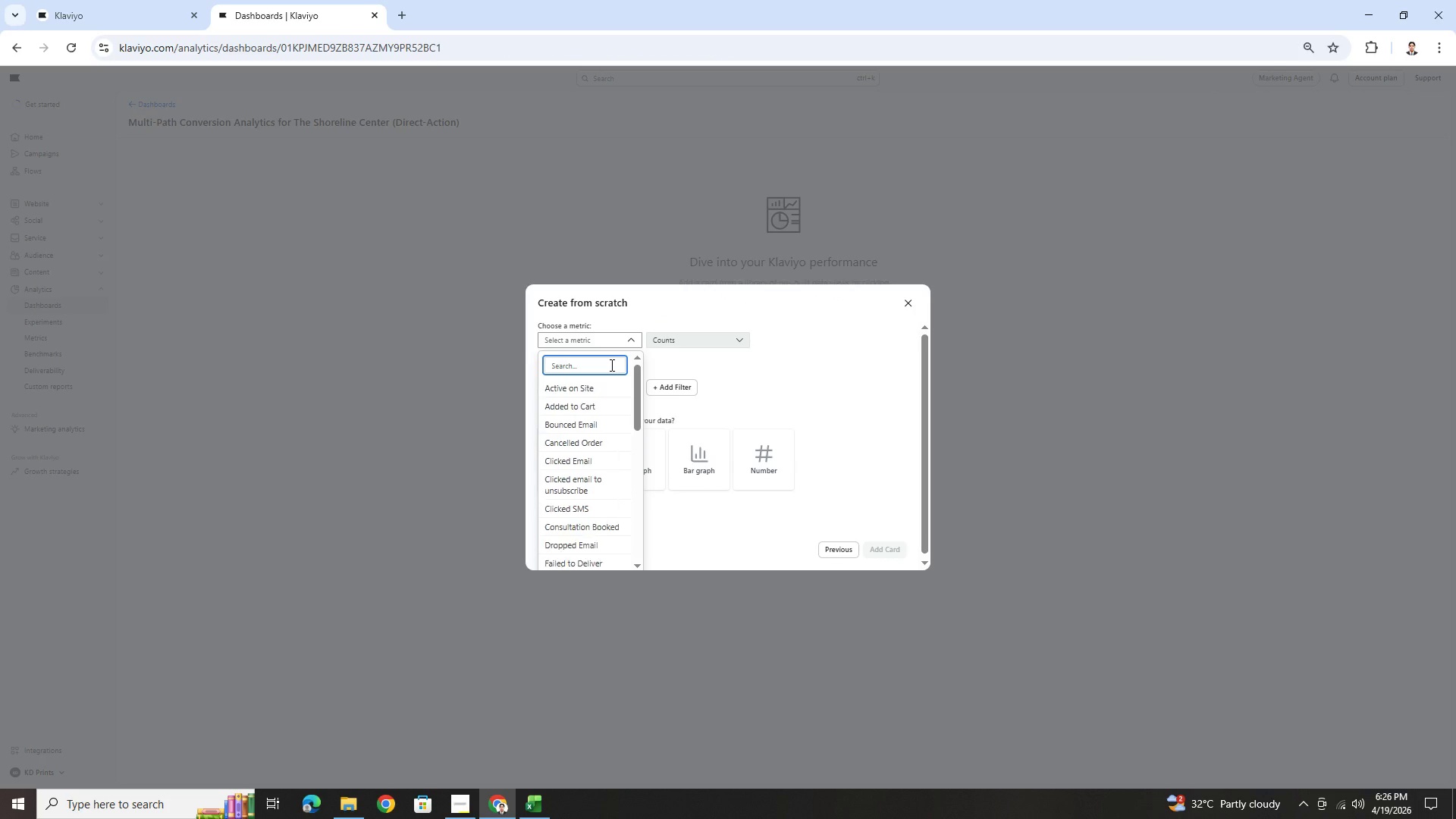 
type(place)
key(Backspace)
key(Backspace)
key(Backspace)
key(Backspace)
key(Backspace)
key(Backspace)
key(Backspace)
type(consu)
 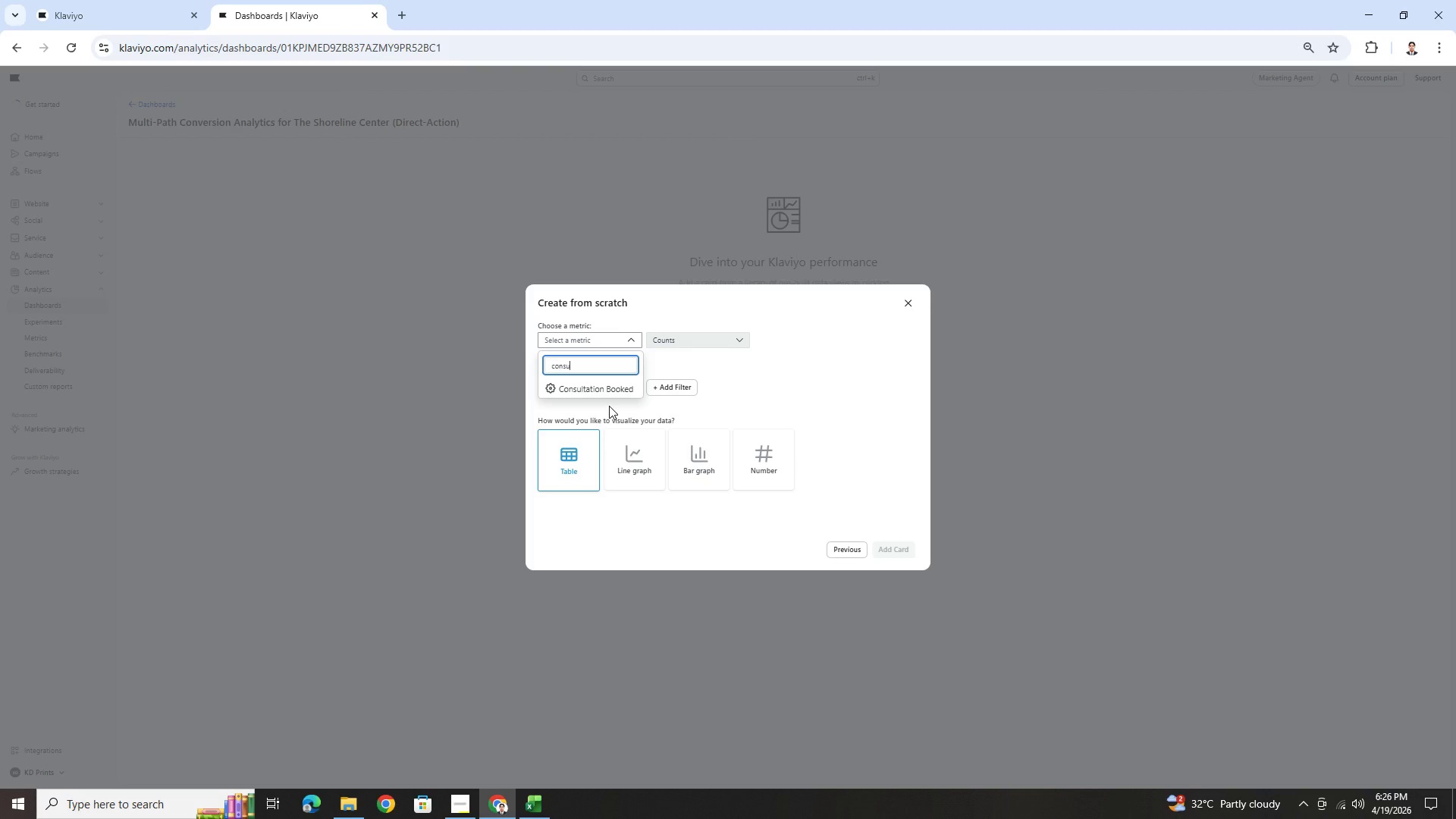 
left_click([611, 391])
 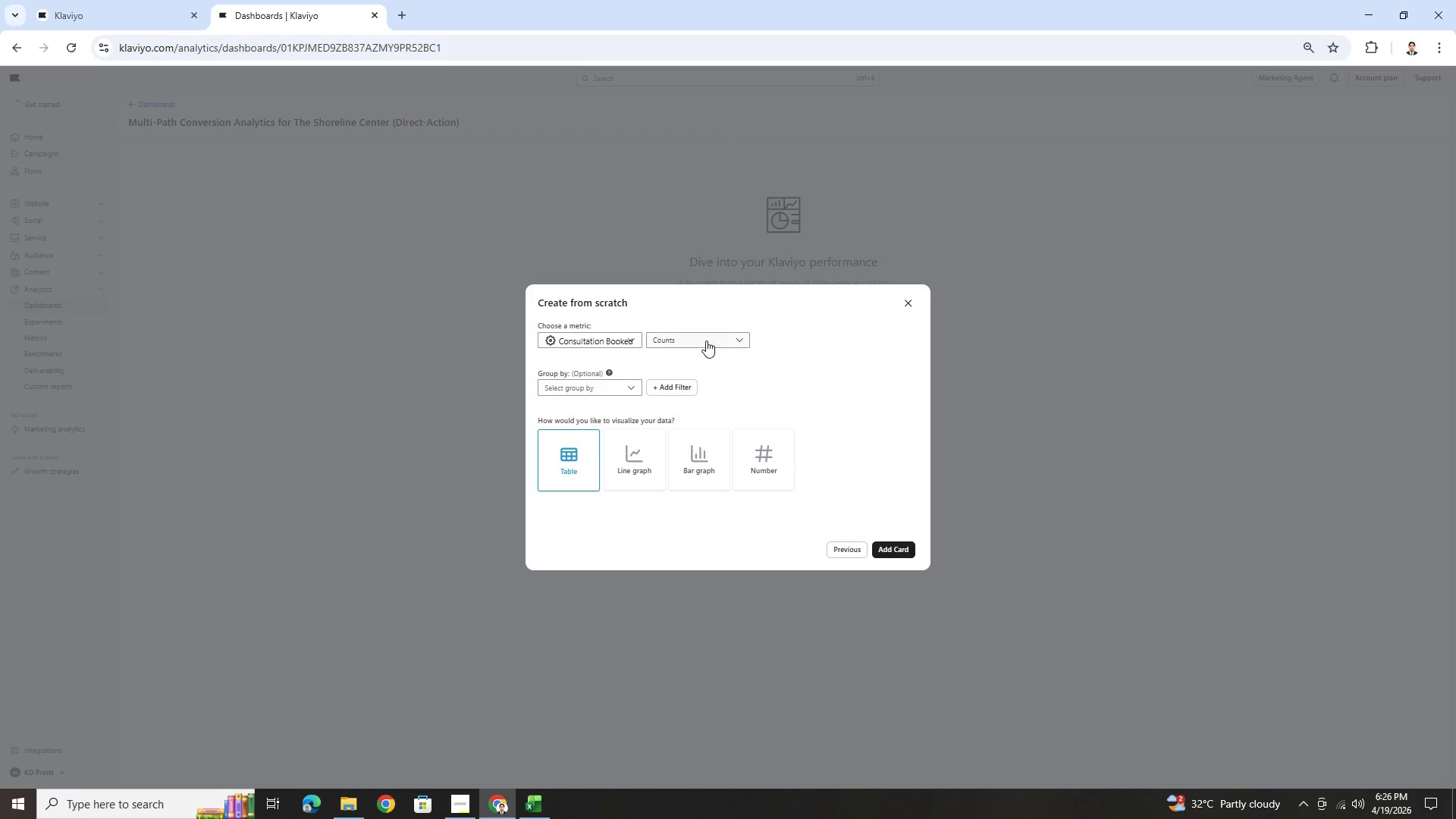 
left_click([706, 340])
 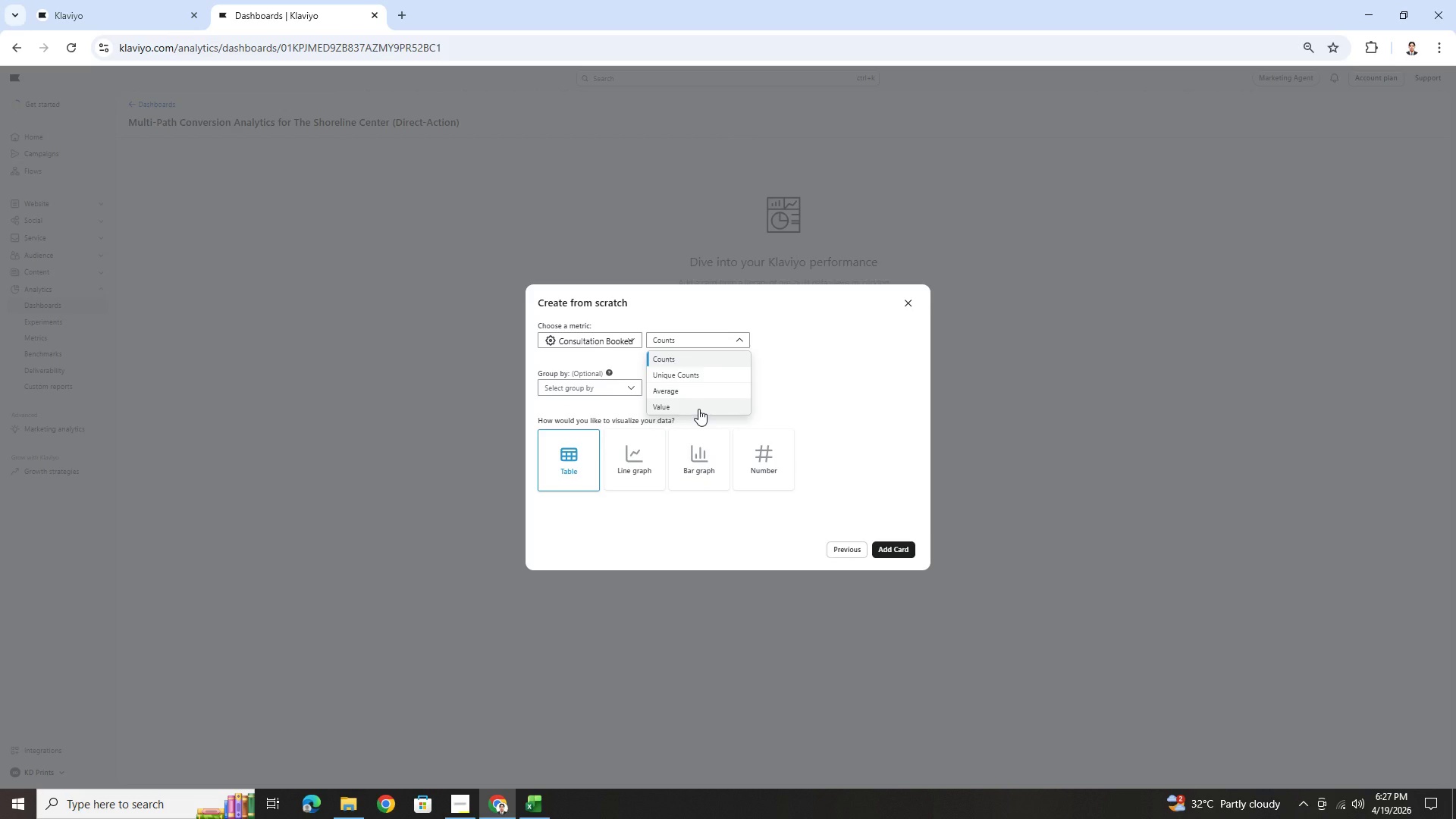 
wait(7.55)
 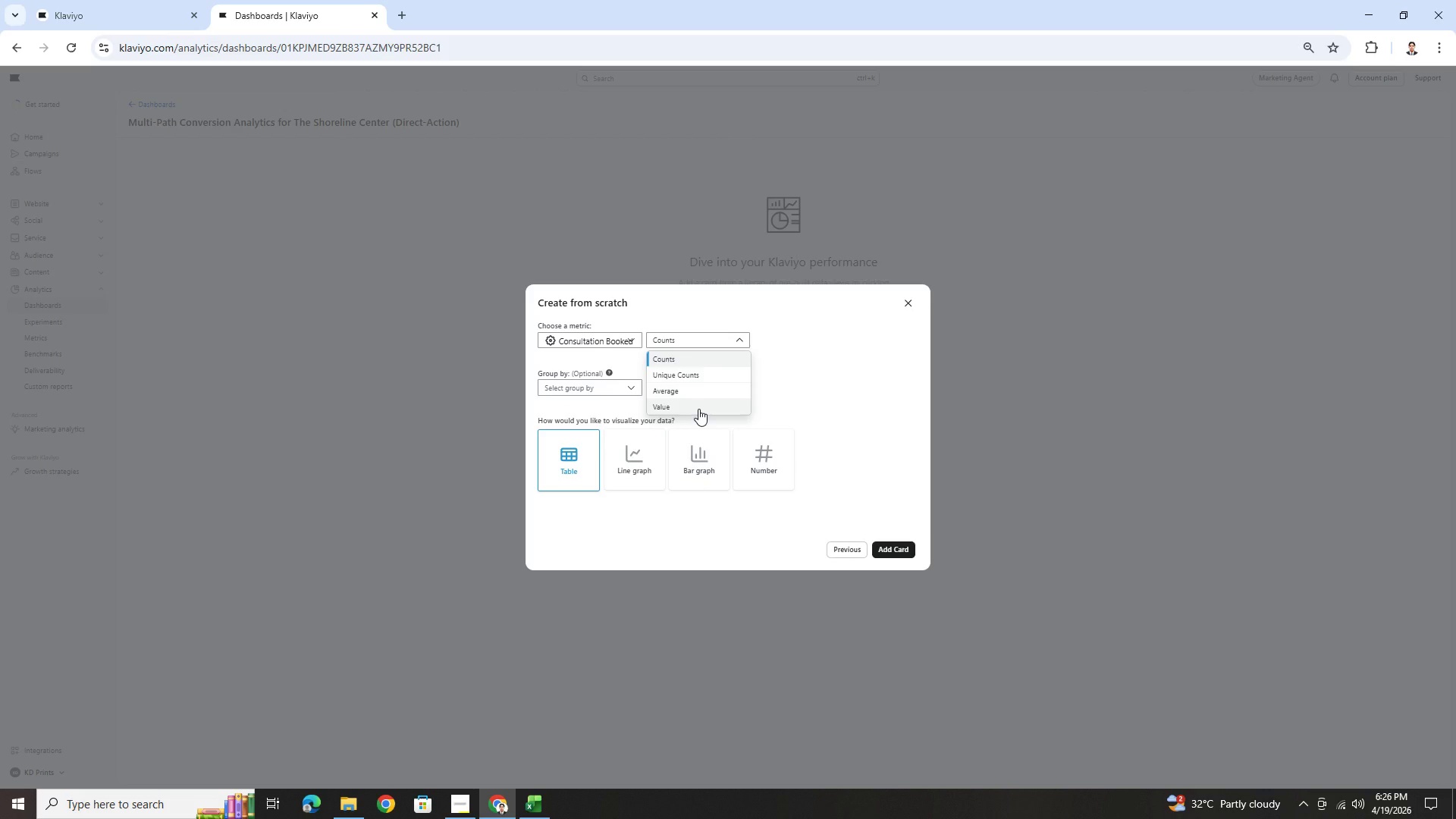 
left_click([698, 409])
 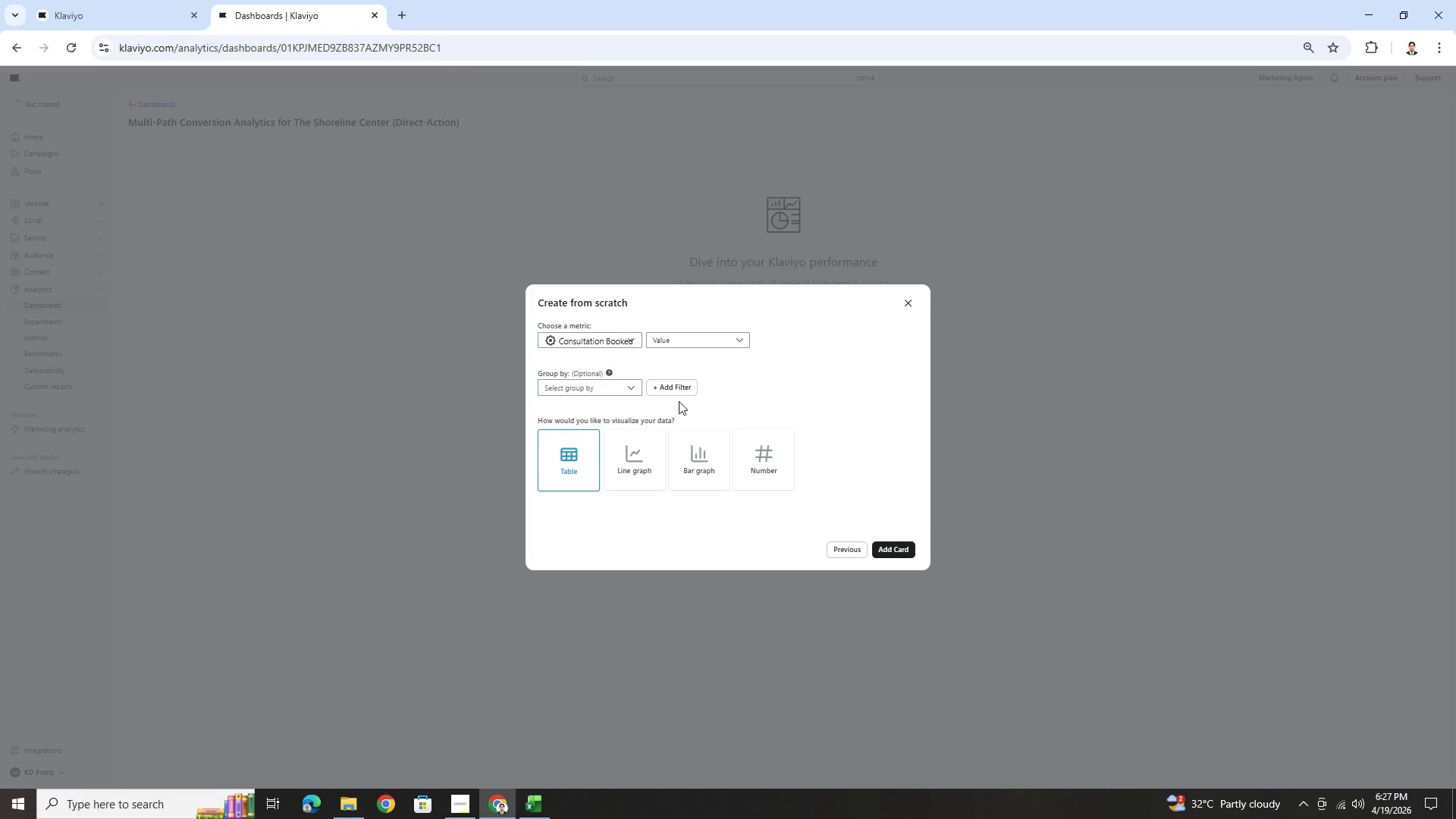 
left_click([635, 391])
 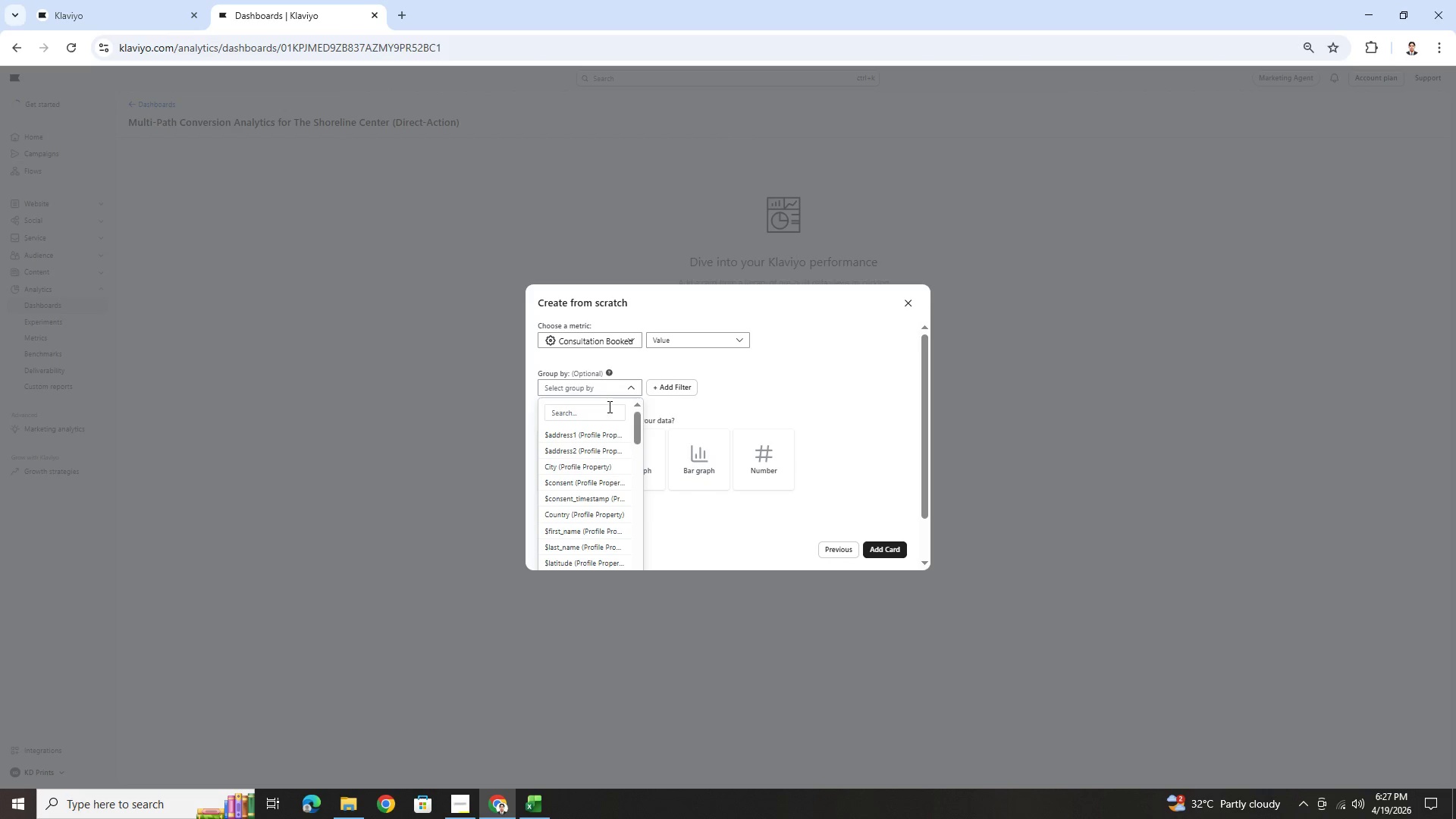 
left_click([608, 410])
 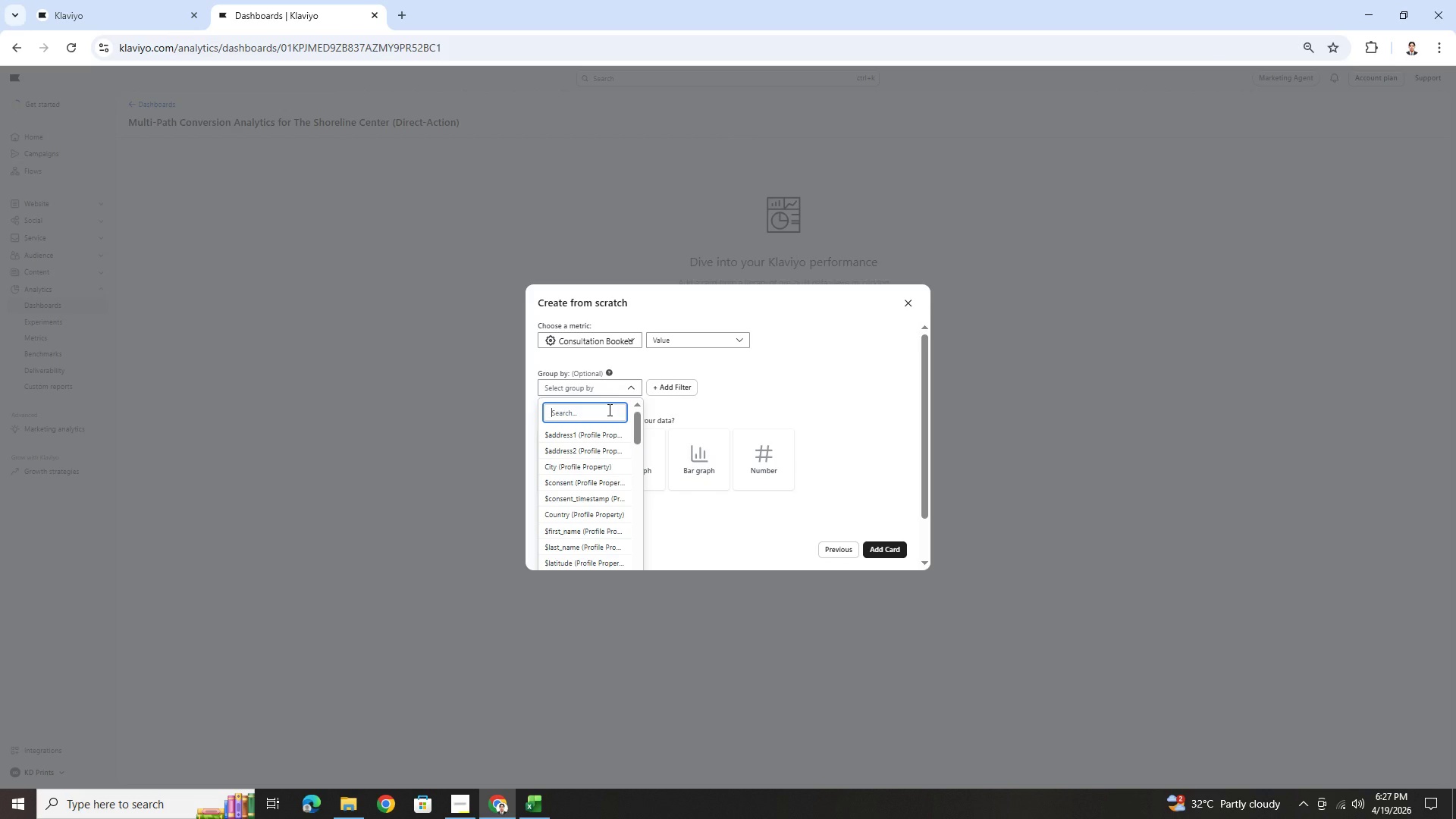 
type(path)
 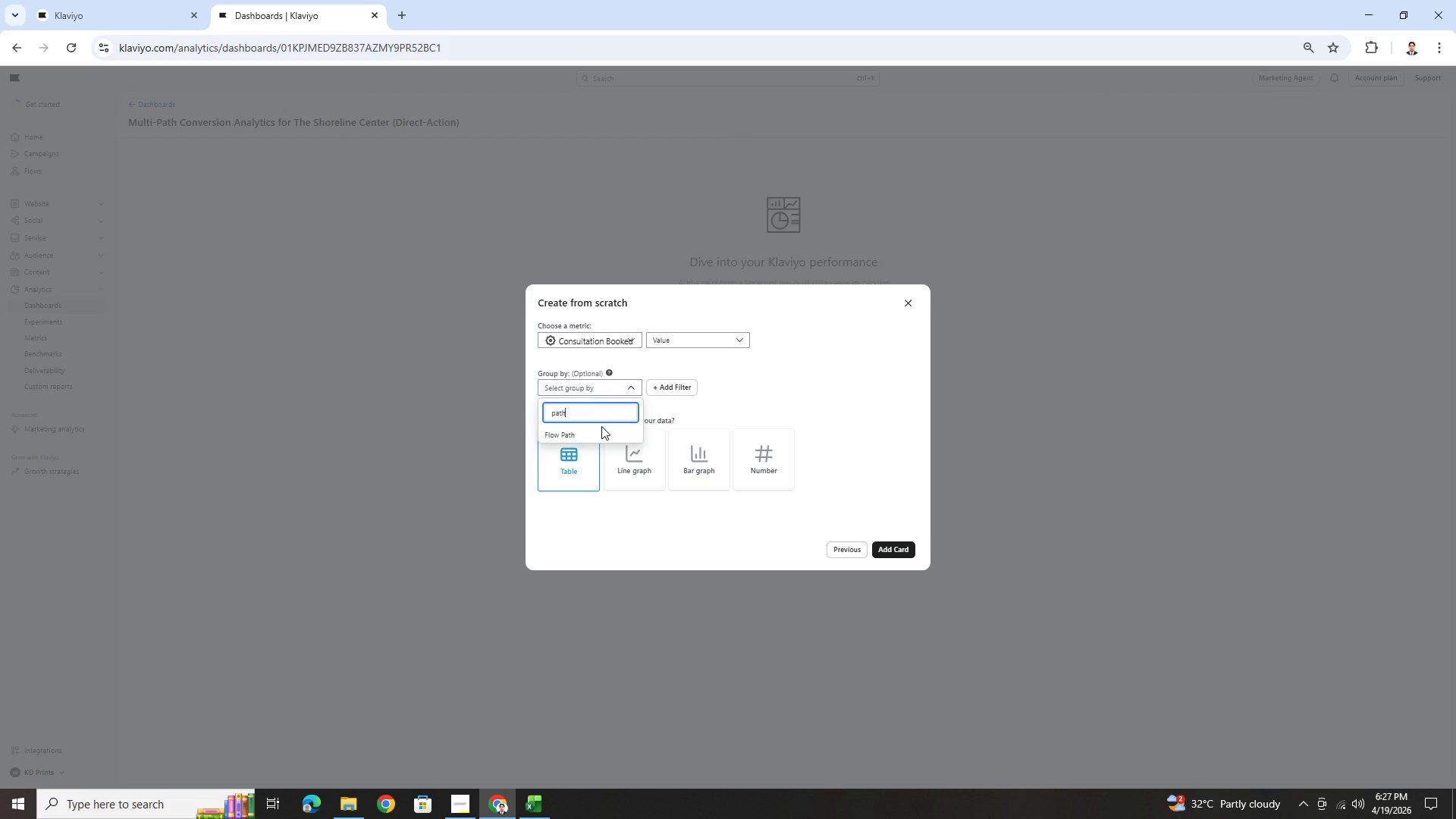 
left_click([603, 436])
 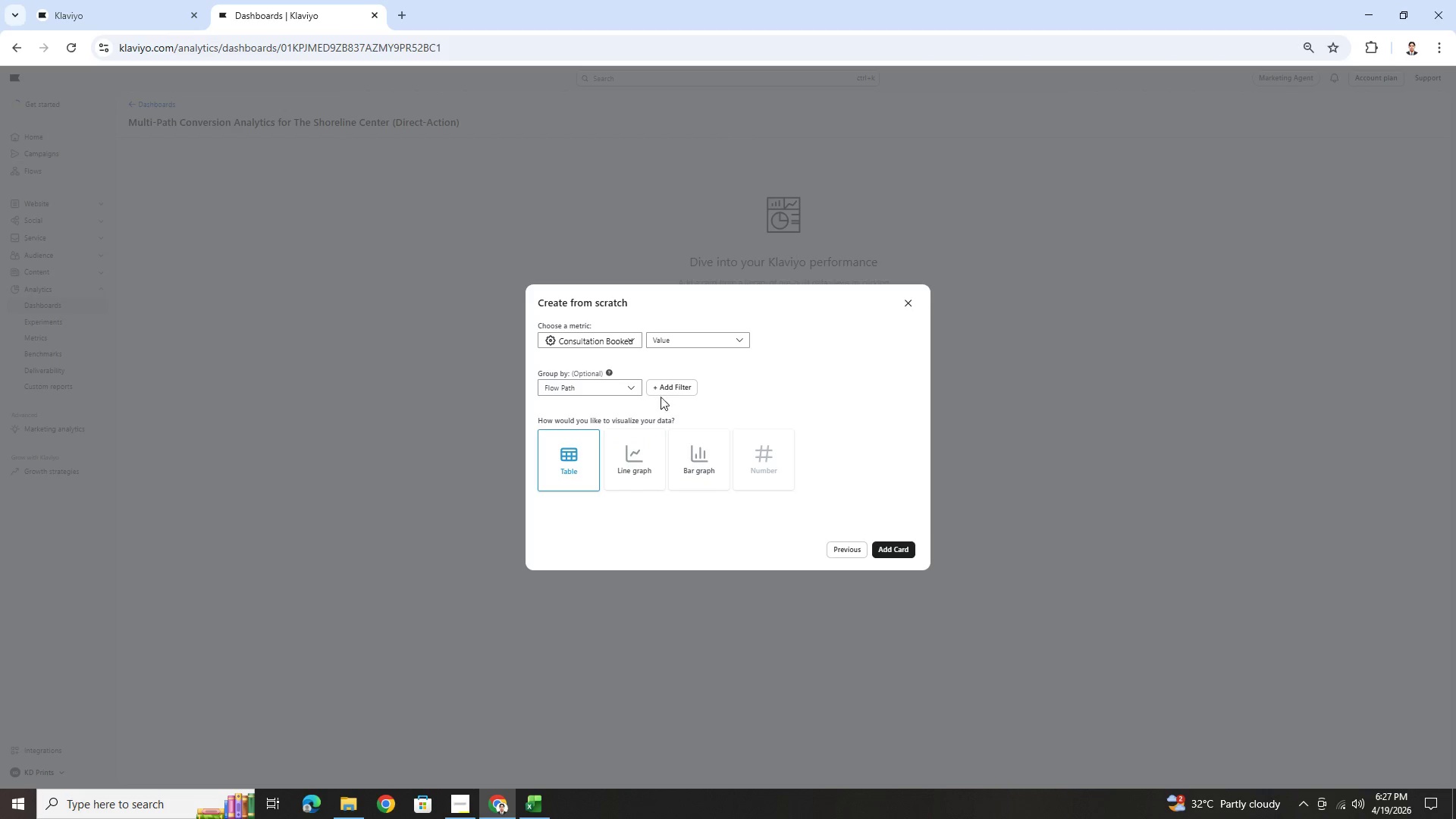 
left_click([673, 387])
 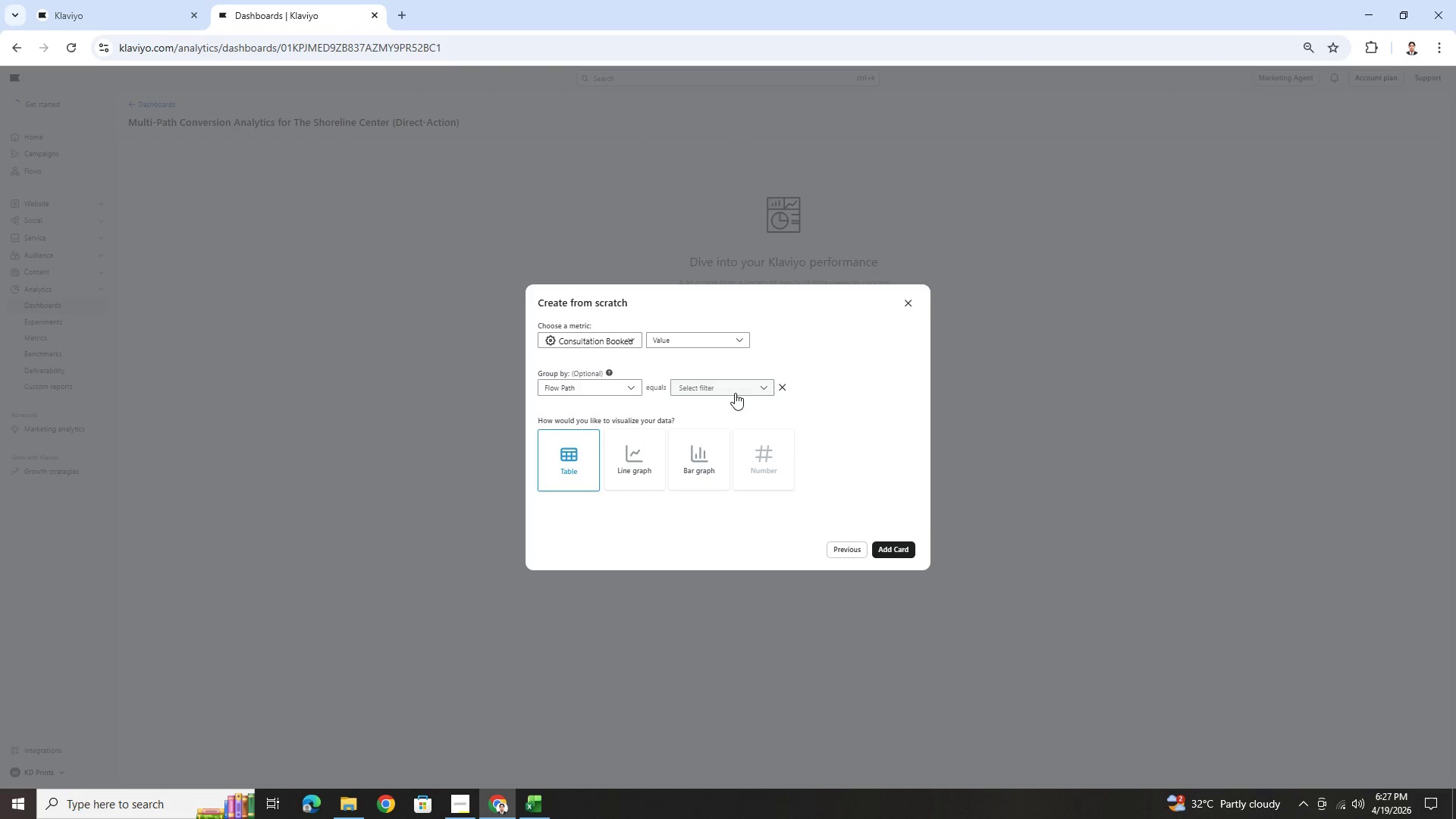 
left_click([744, 393])
 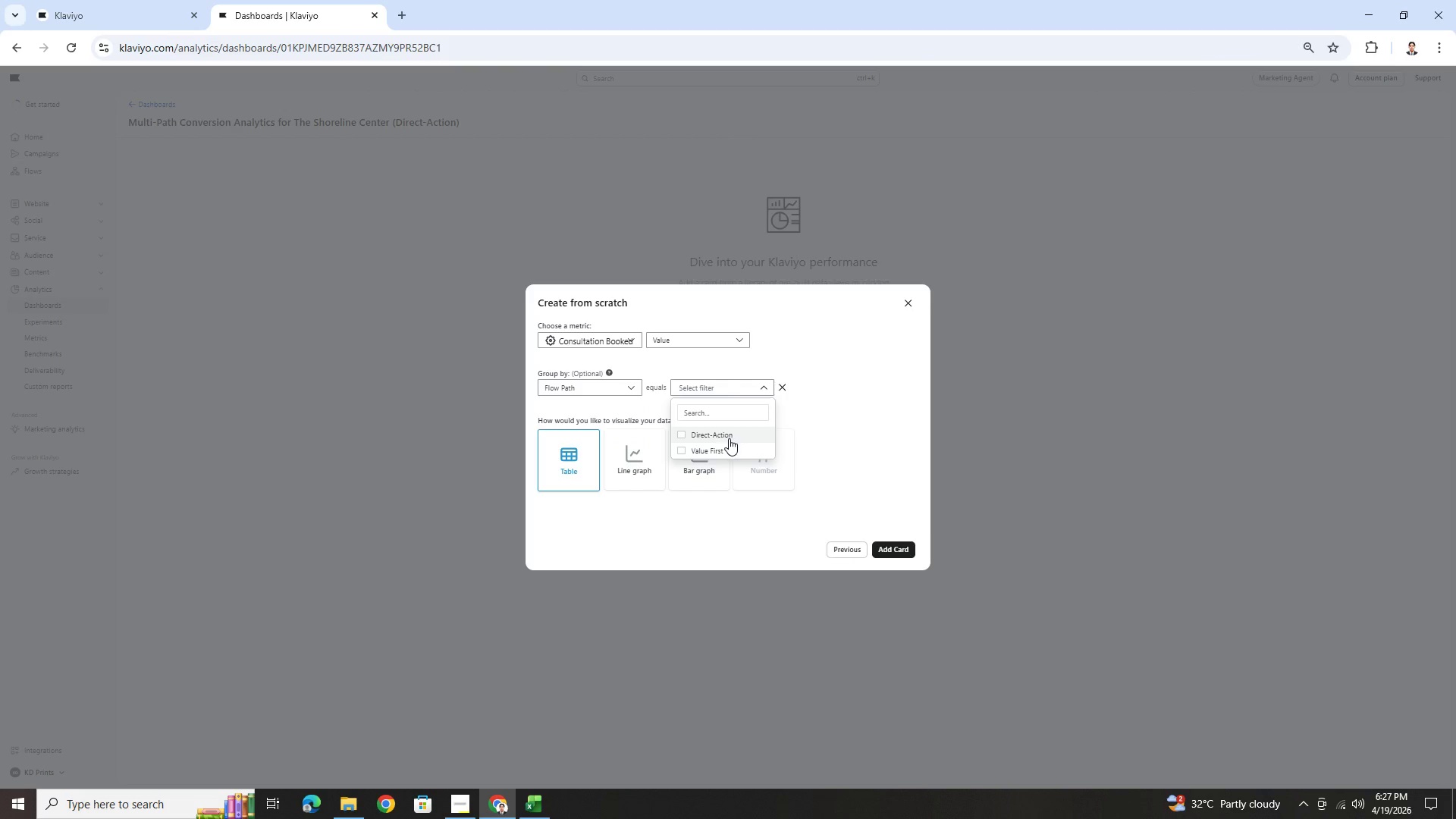 
left_click([729, 438])
 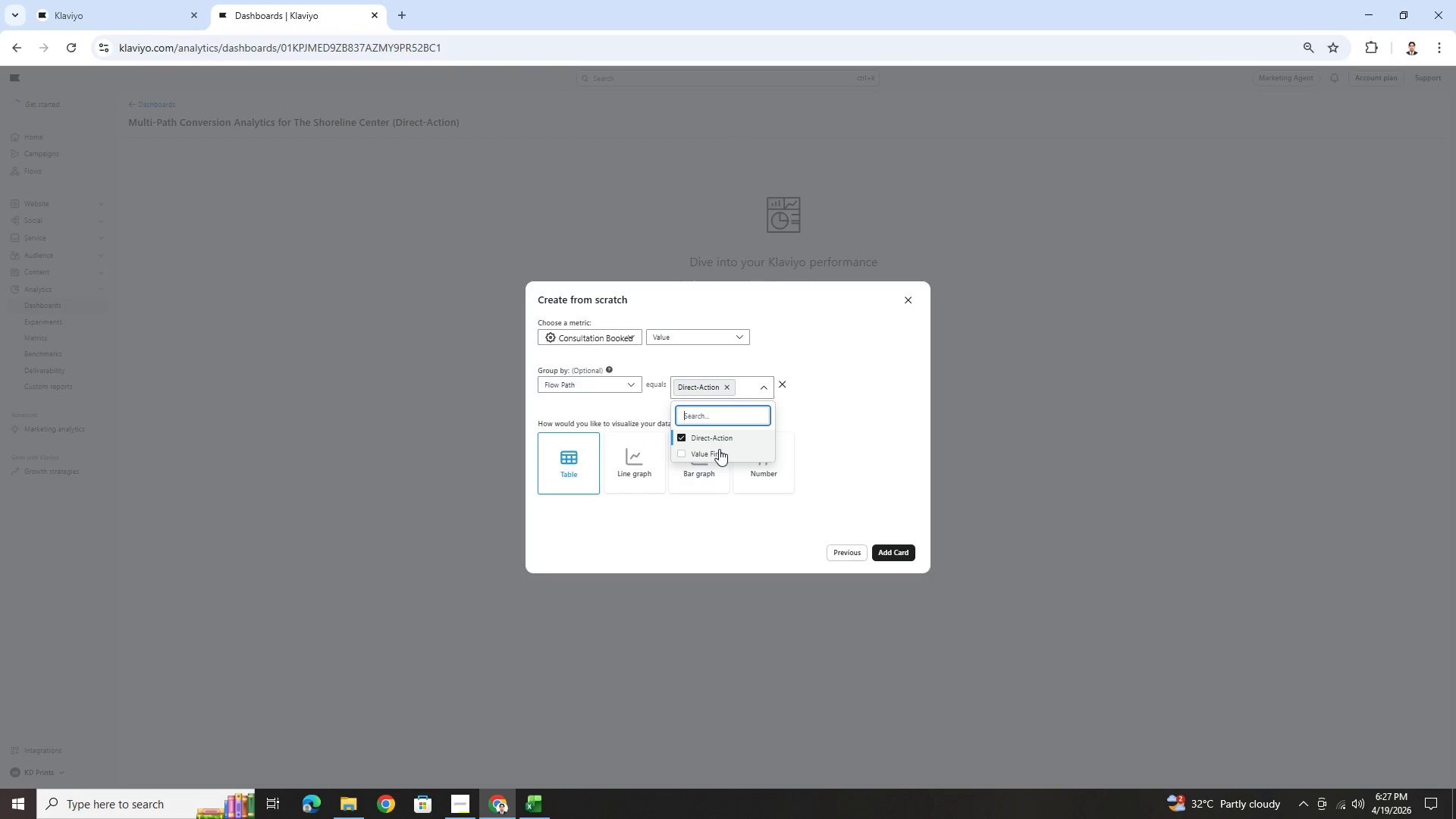 
left_click([719, 449])
 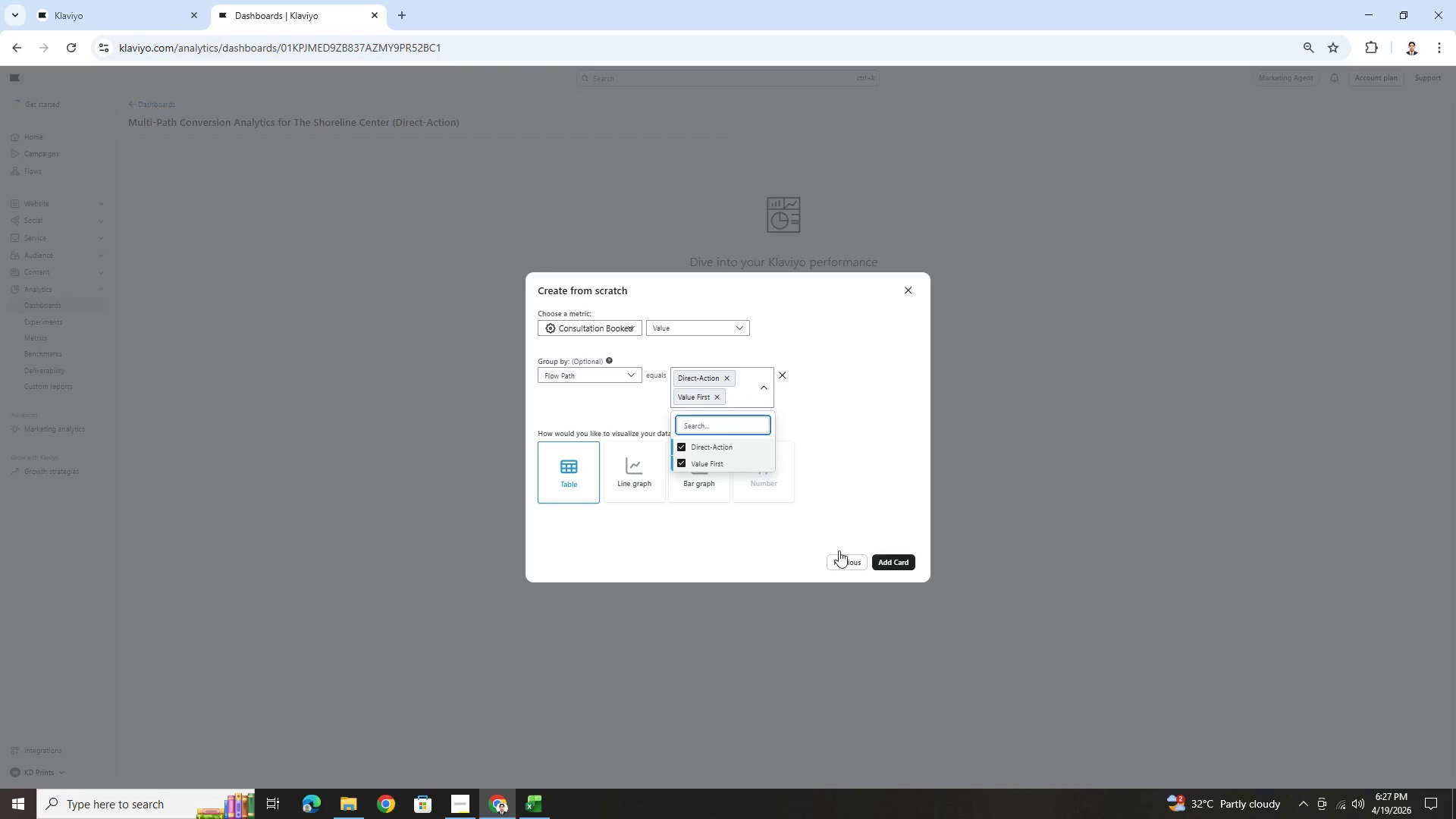 
left_click([708, 491])
 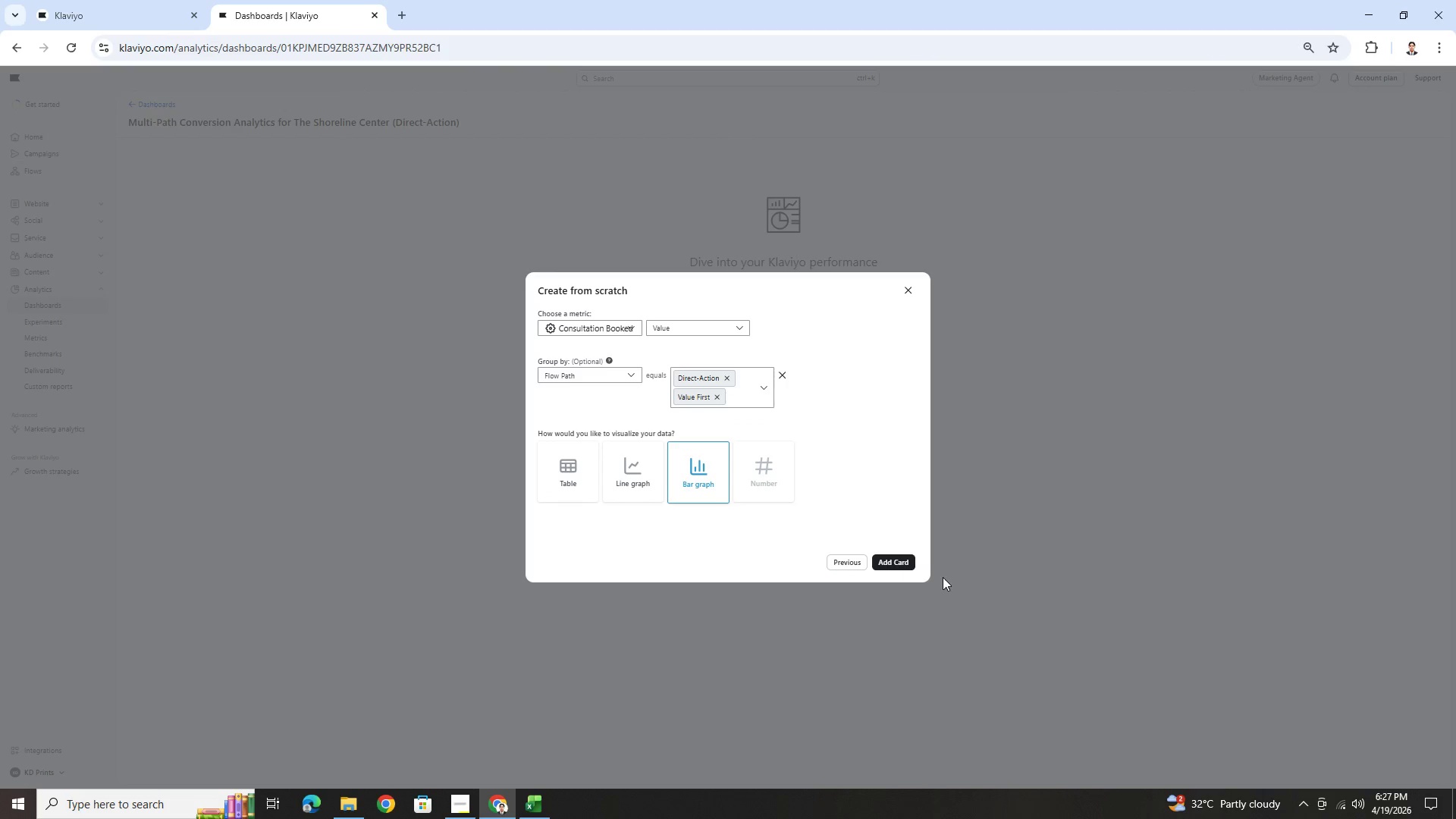 
left_click([884, 563])
 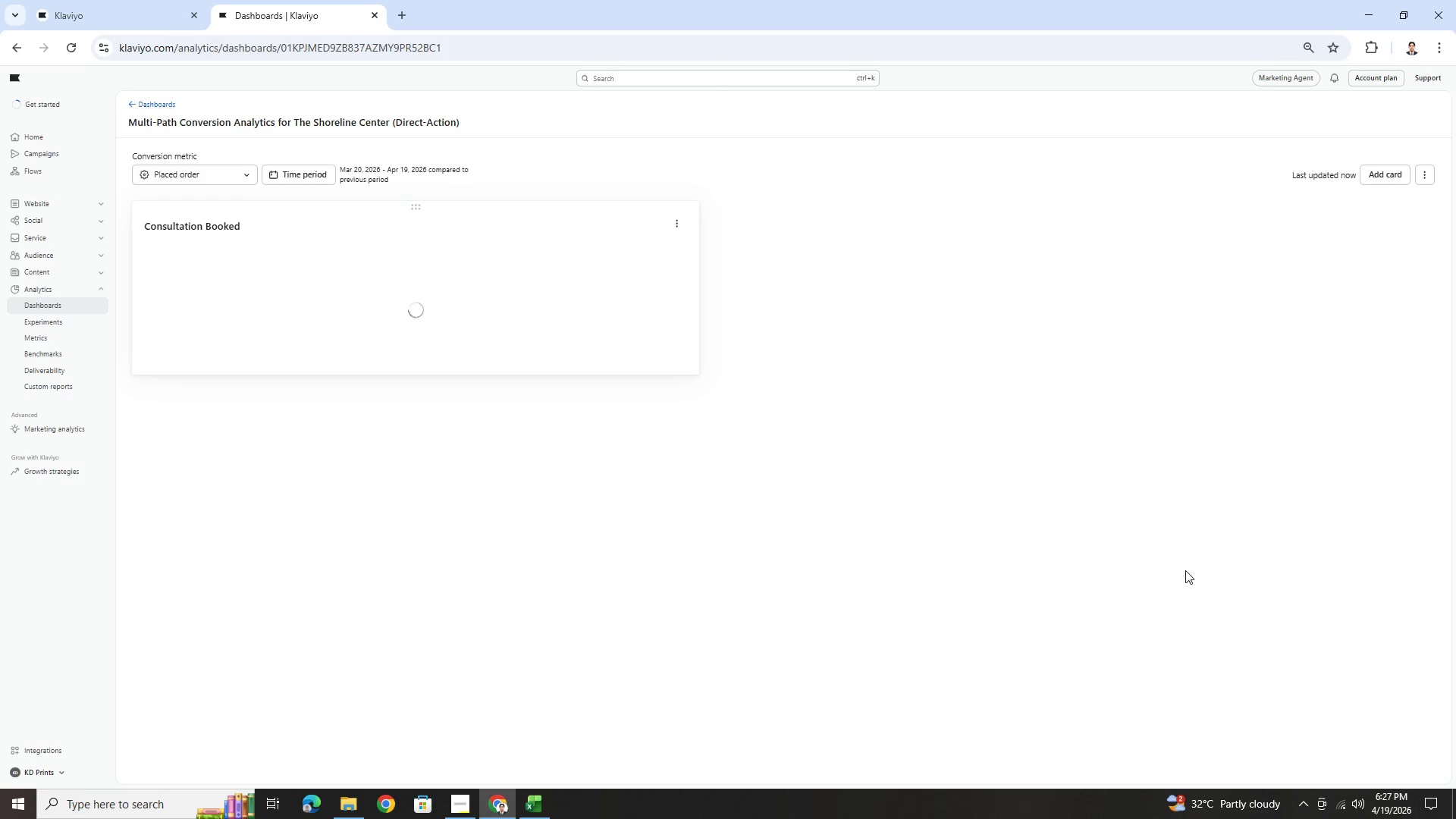 
wait(8.31)
 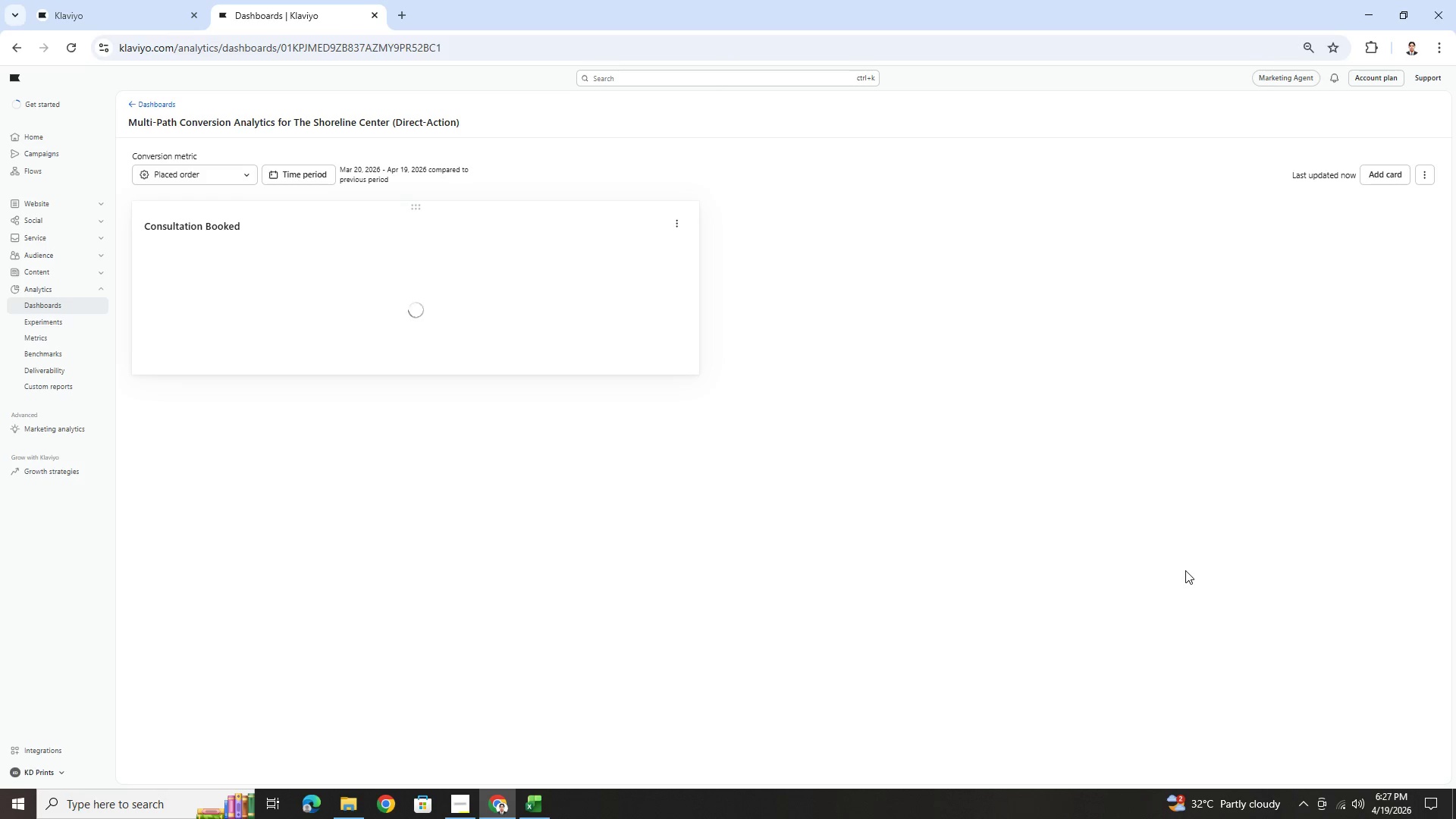 
left_click([1421, 177])
 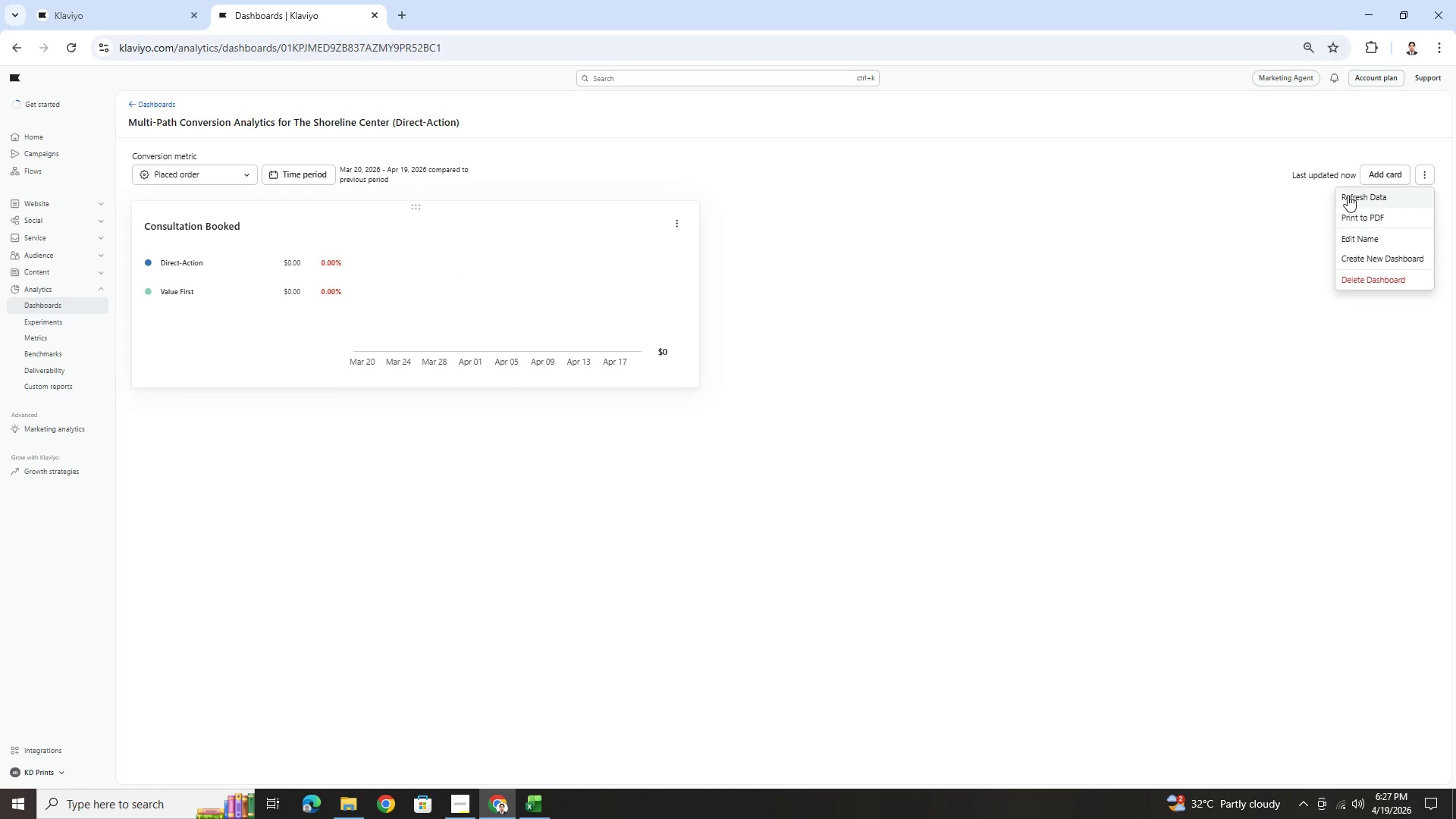 
left_click([1275, 196])
 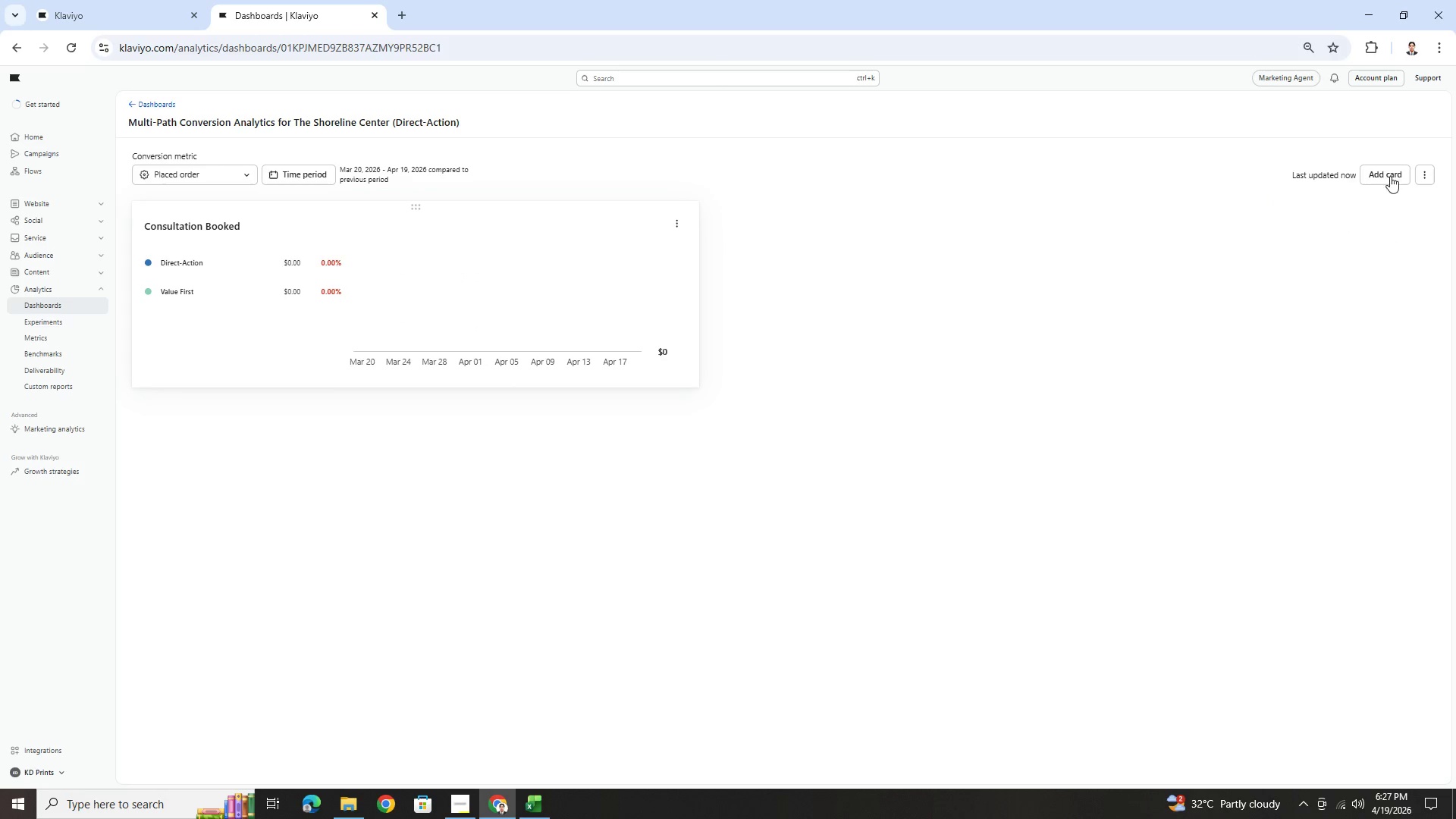 
left_click([1398, 175])
 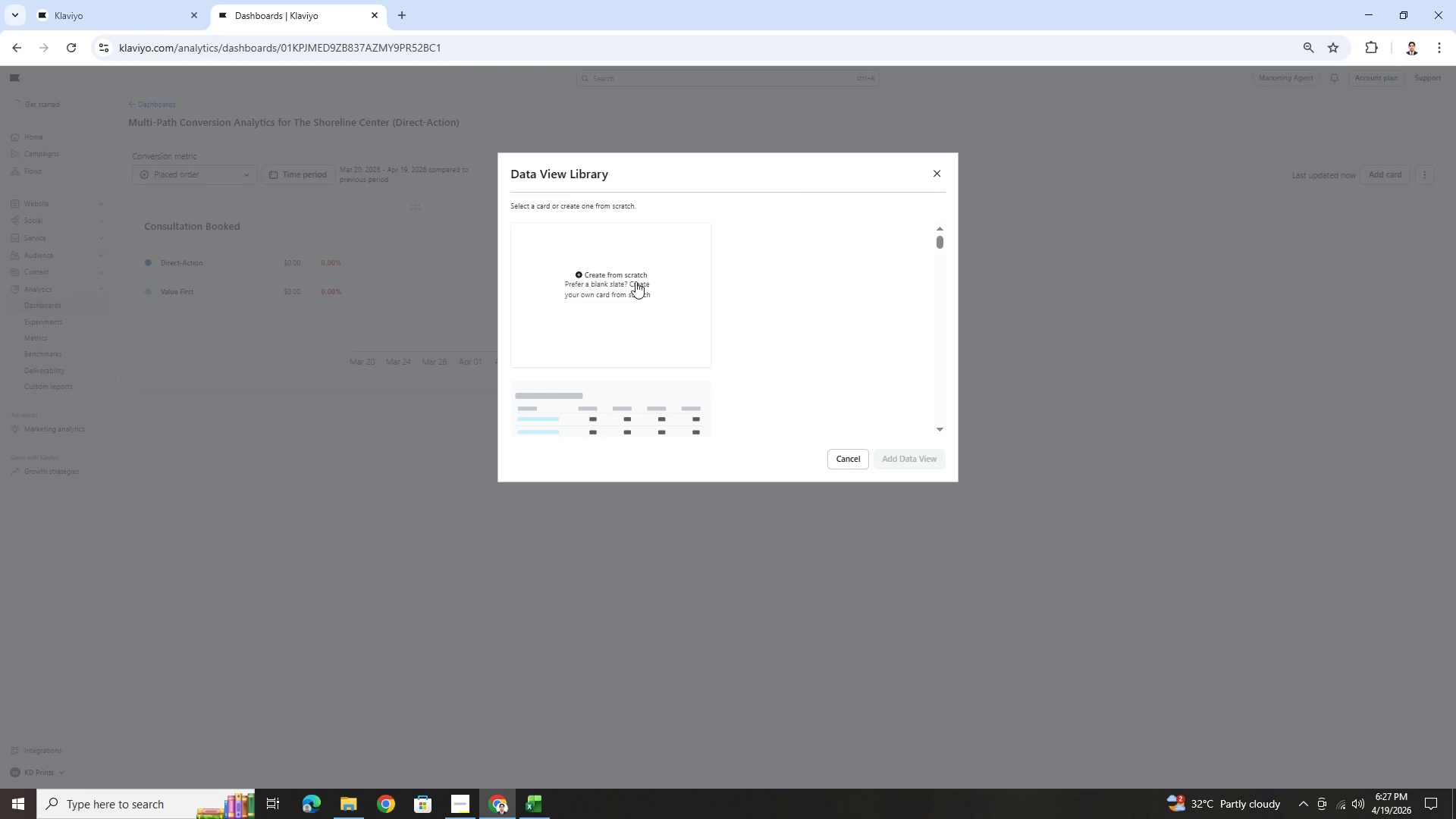 
left_click([592, 311])
 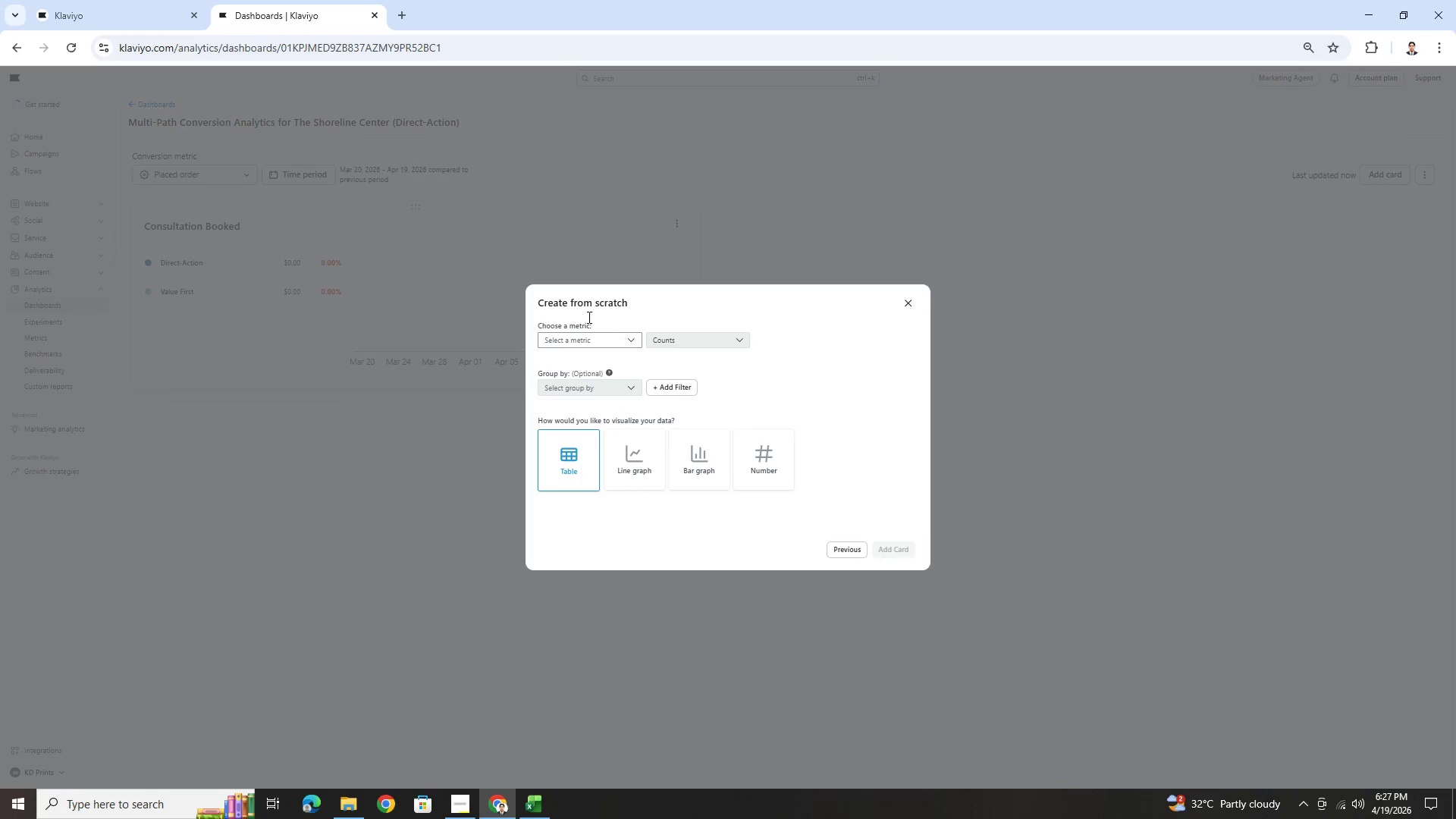 
left_click([592, 334])
 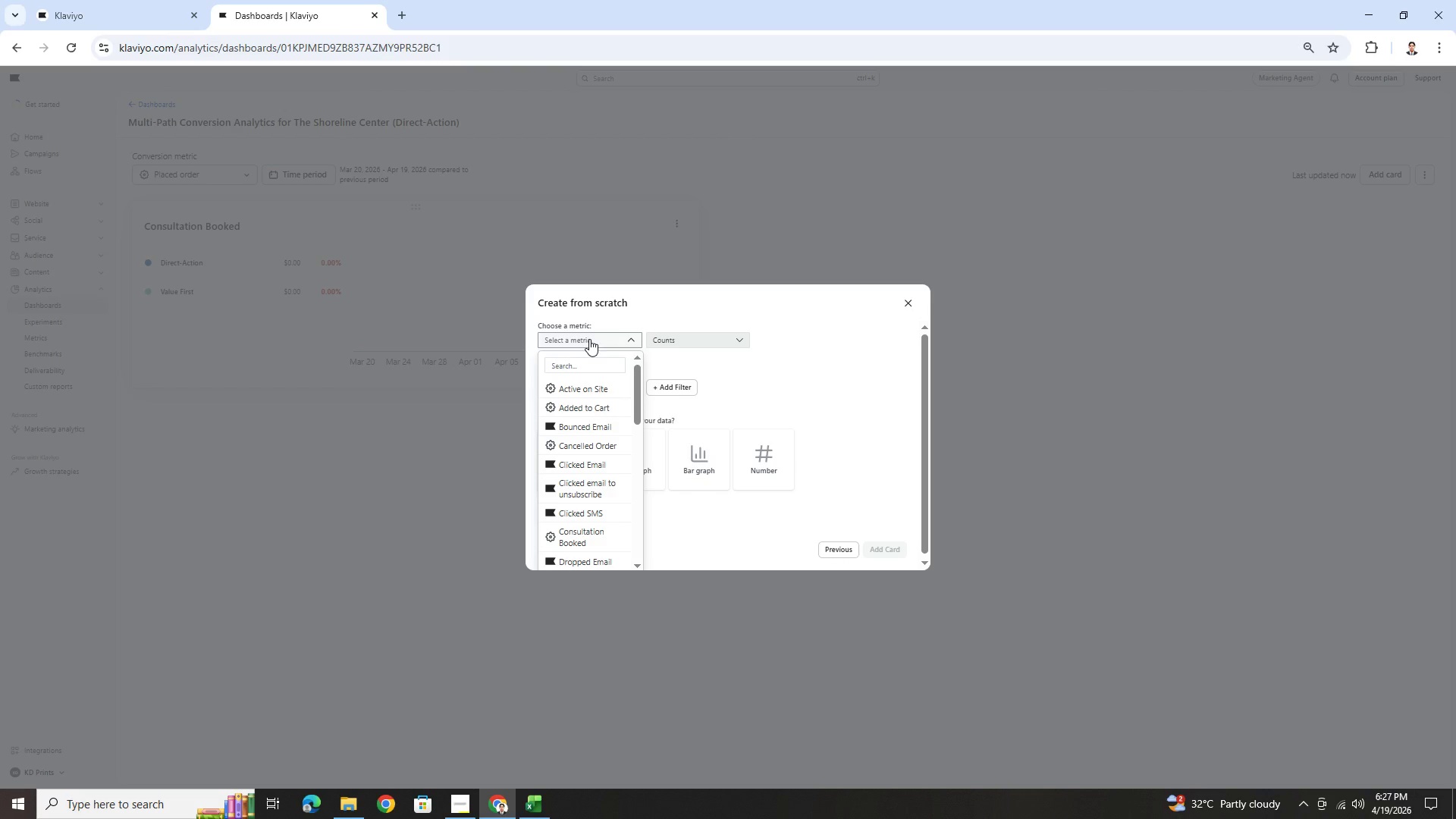 
left_click([589, 367])
 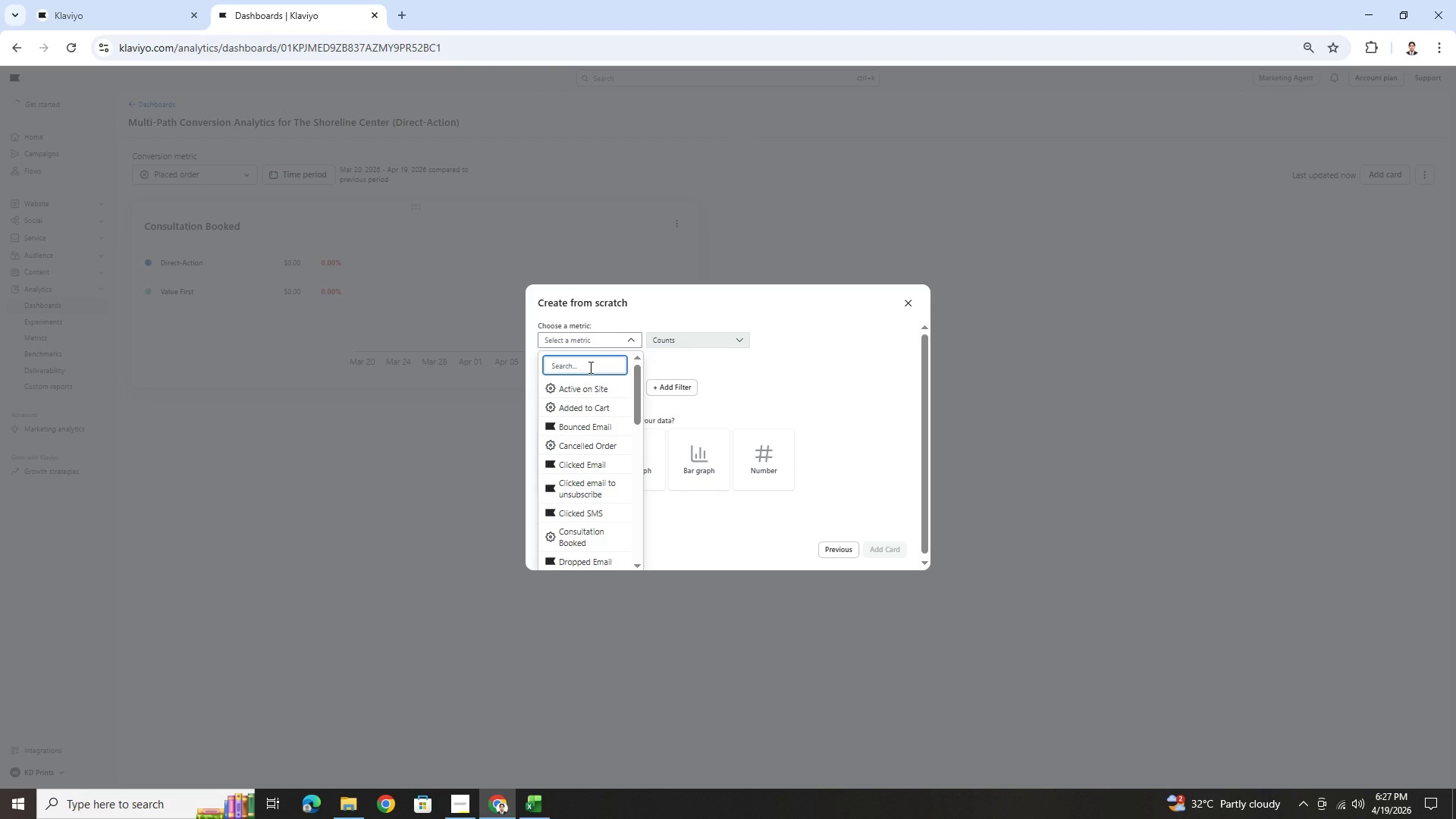 
type(opene)
 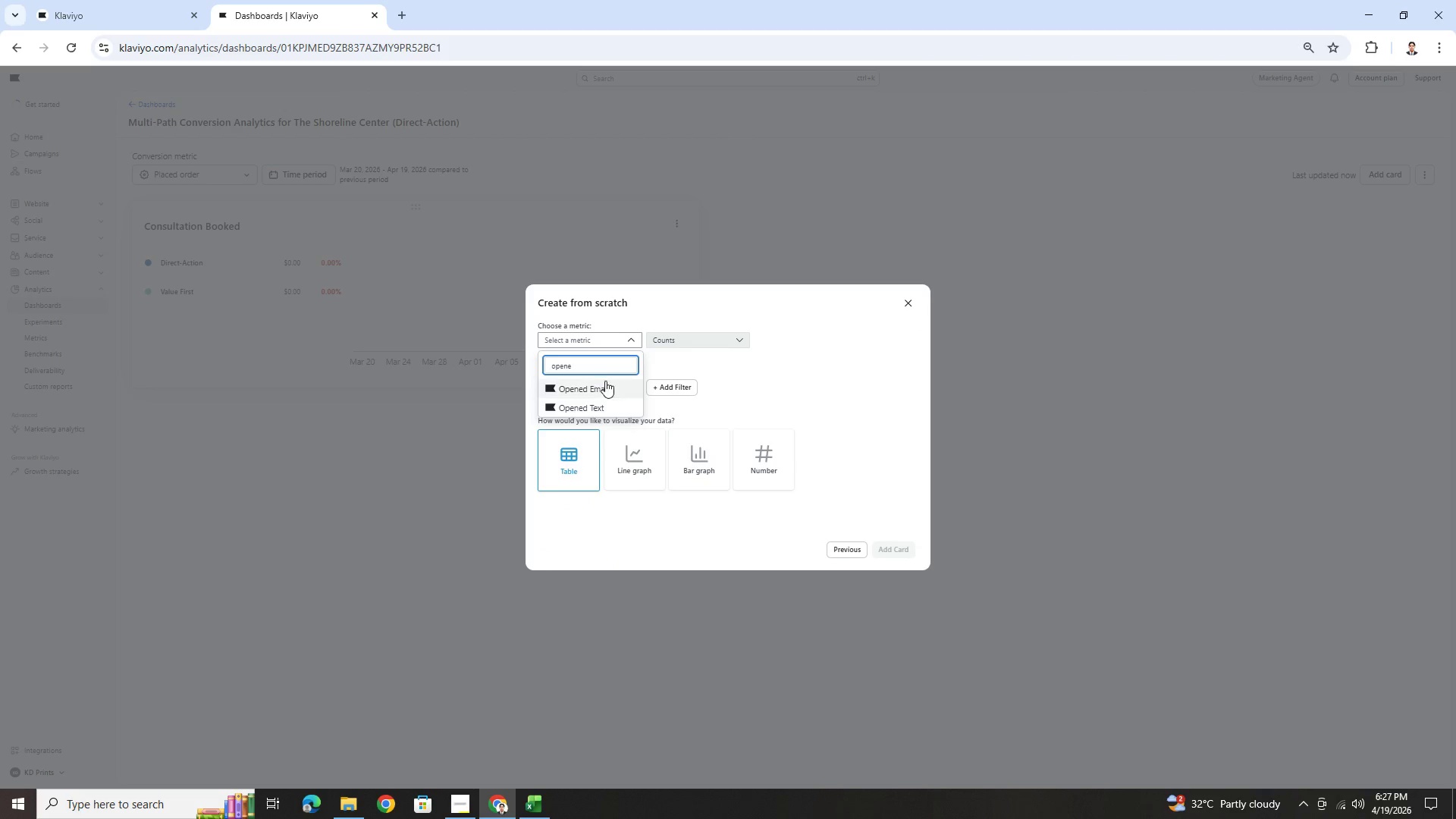 
left_click([609, 385])
 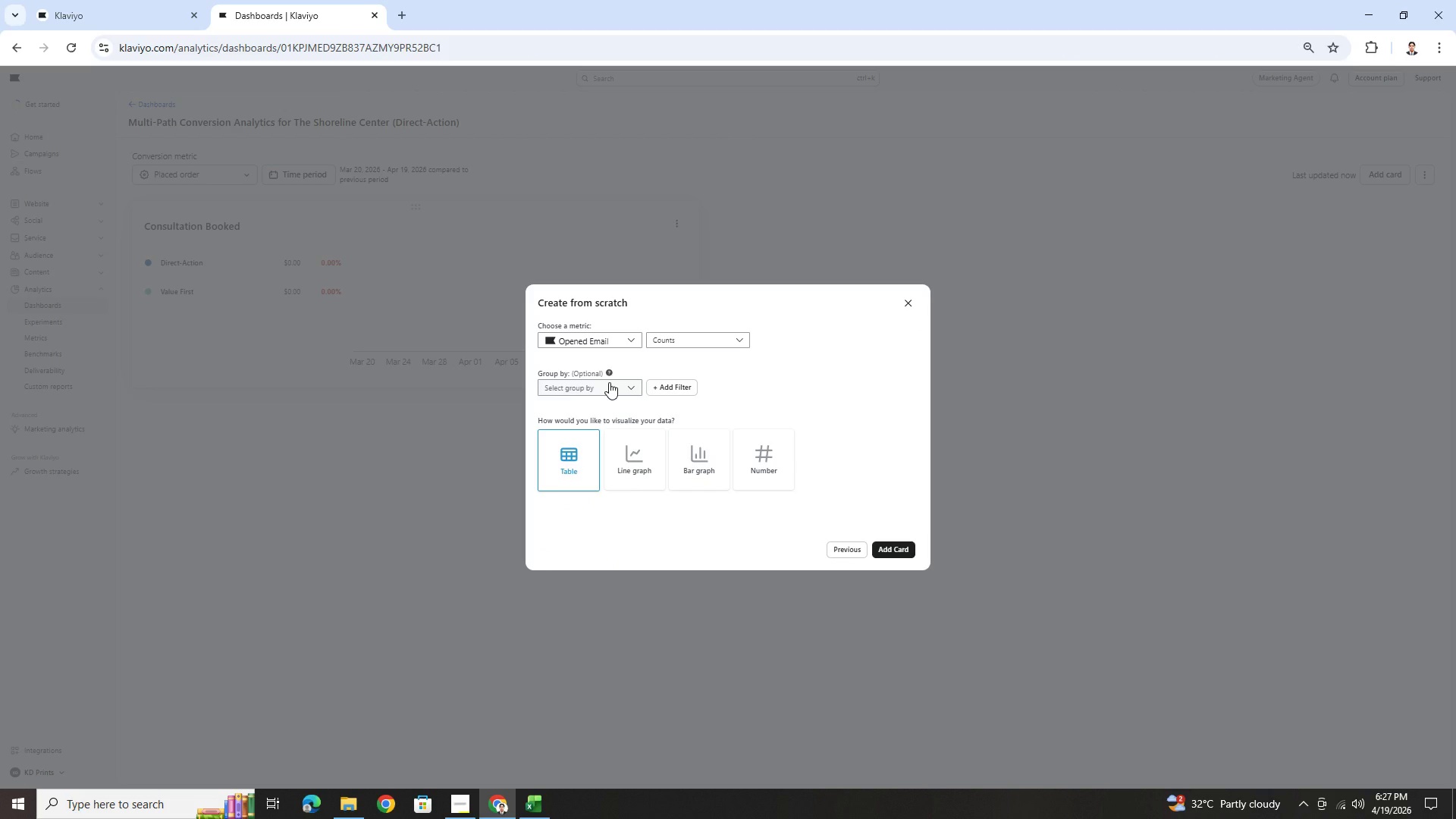 
left_click([609, 382])
 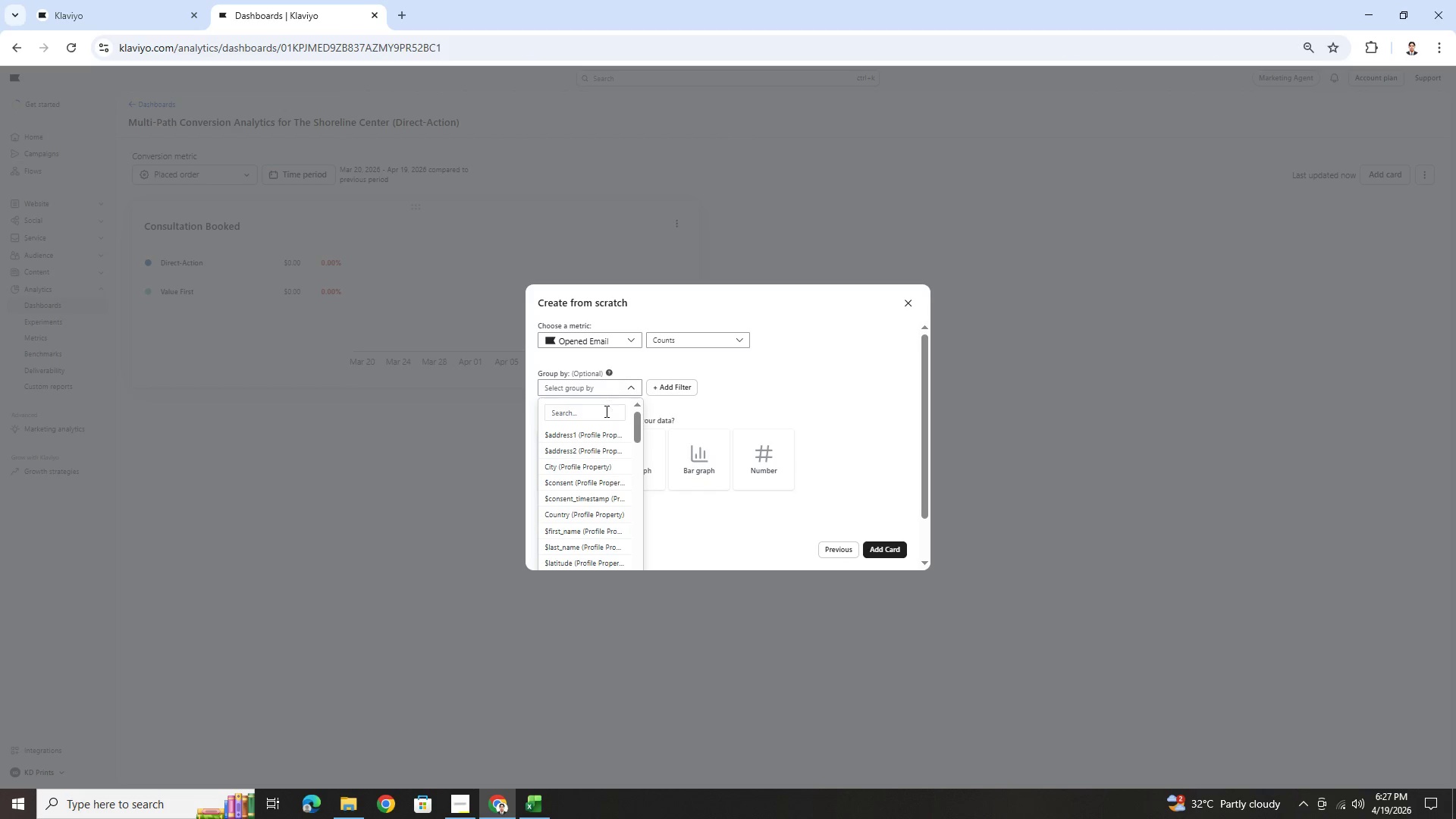 
left_click([605, 411])
 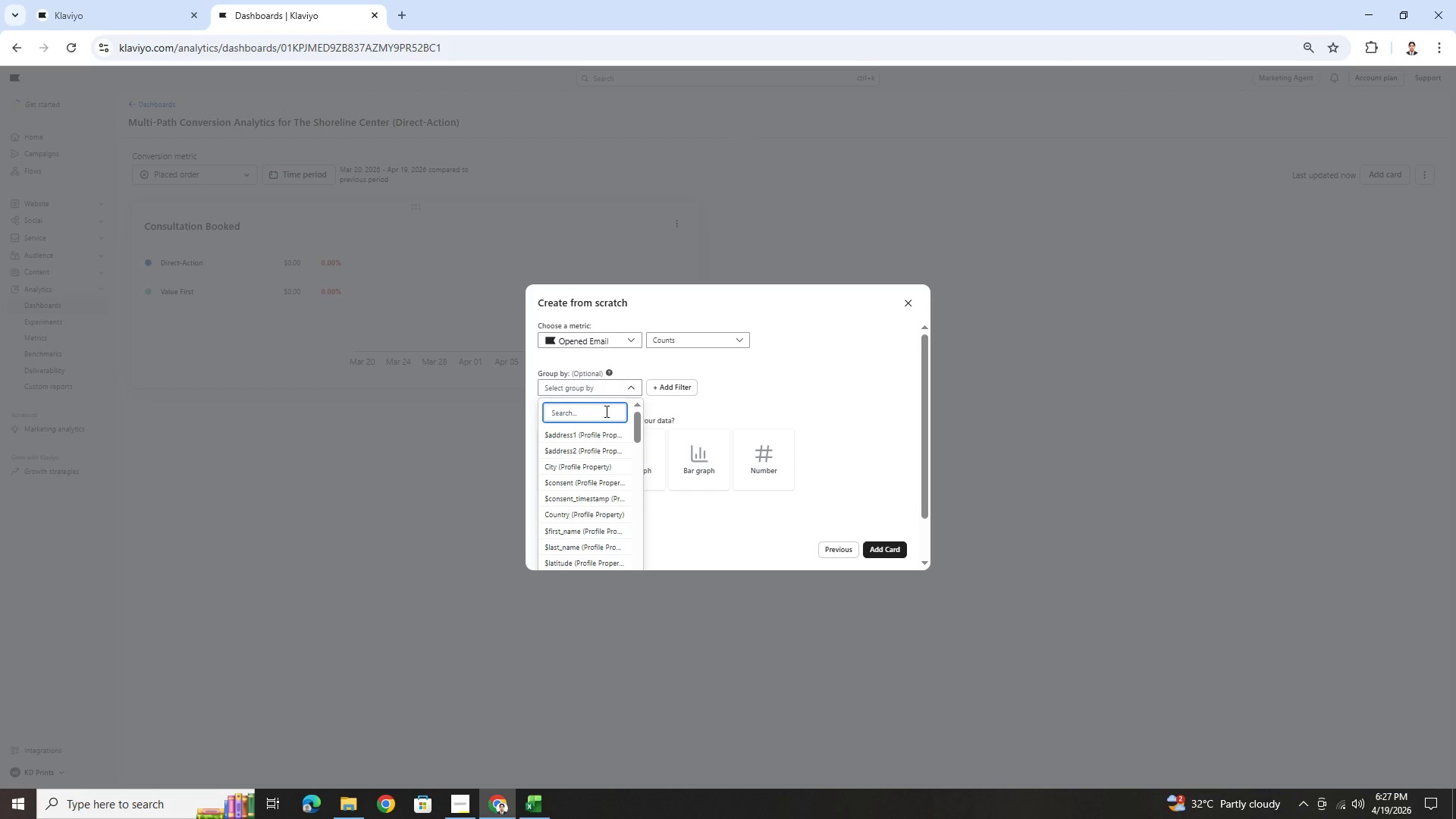 
type(mes)
 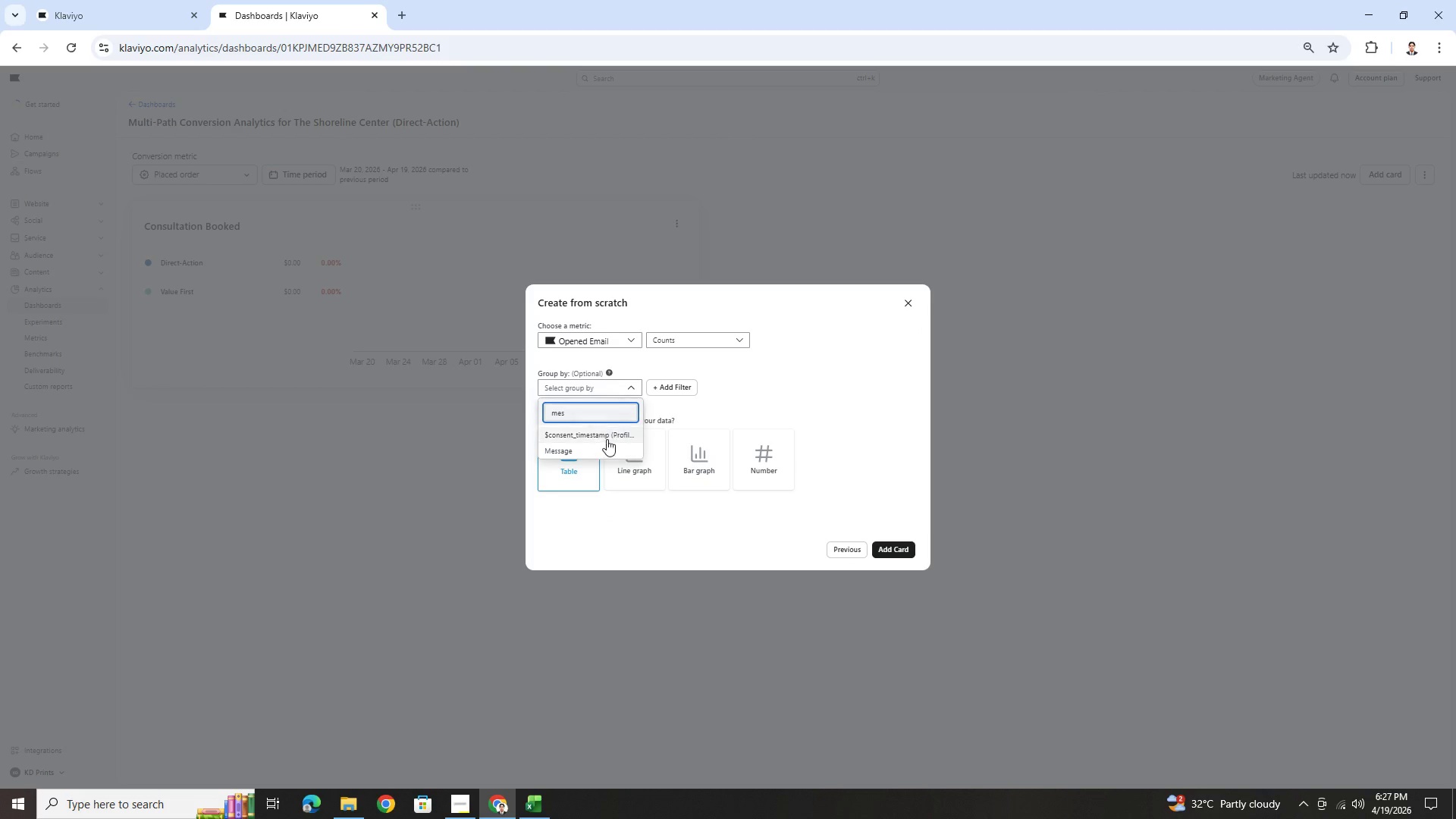 
left_click([609, 447])
 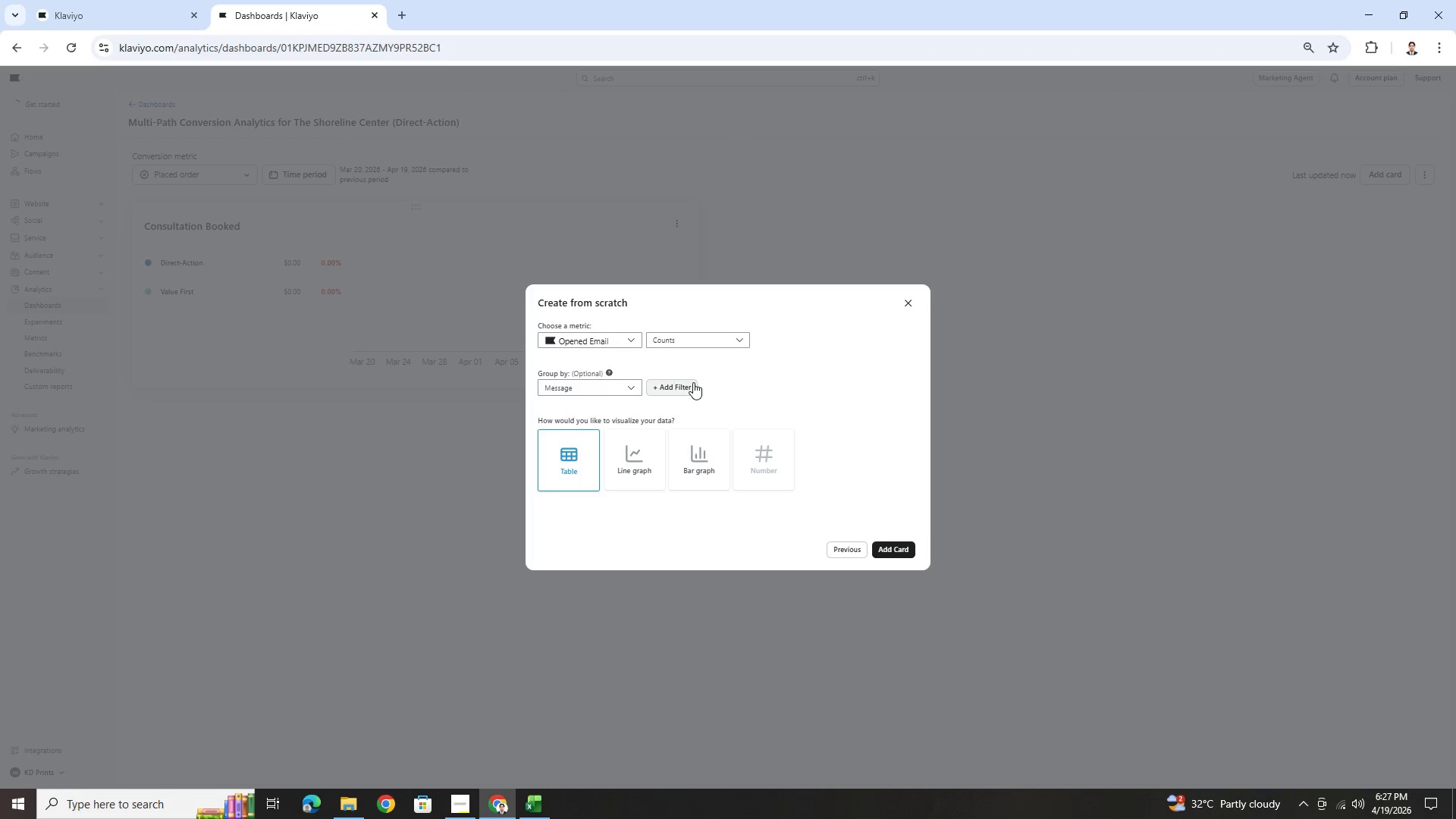 
left_click([694, 381])
 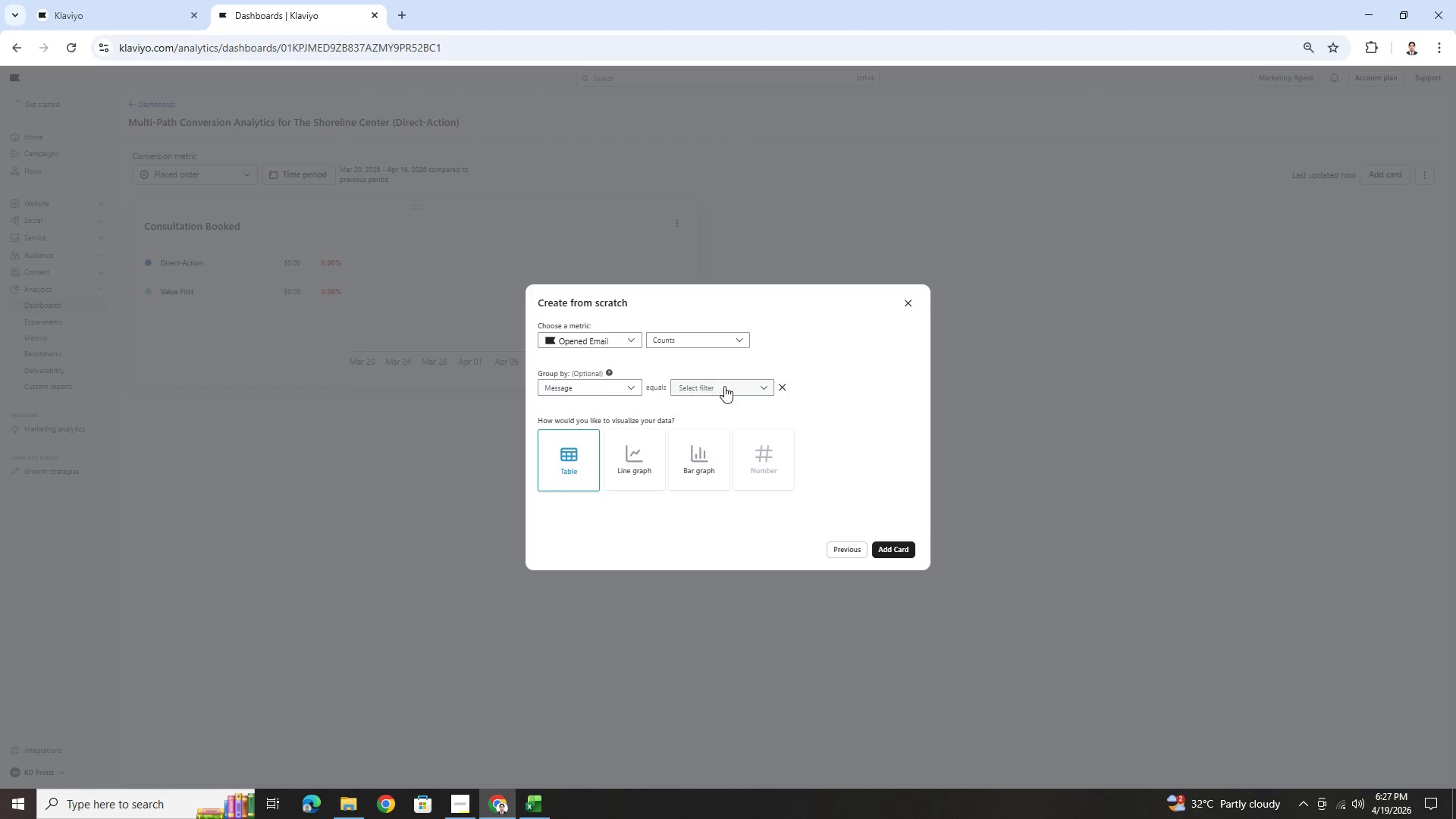 
left_click([725, 387])
 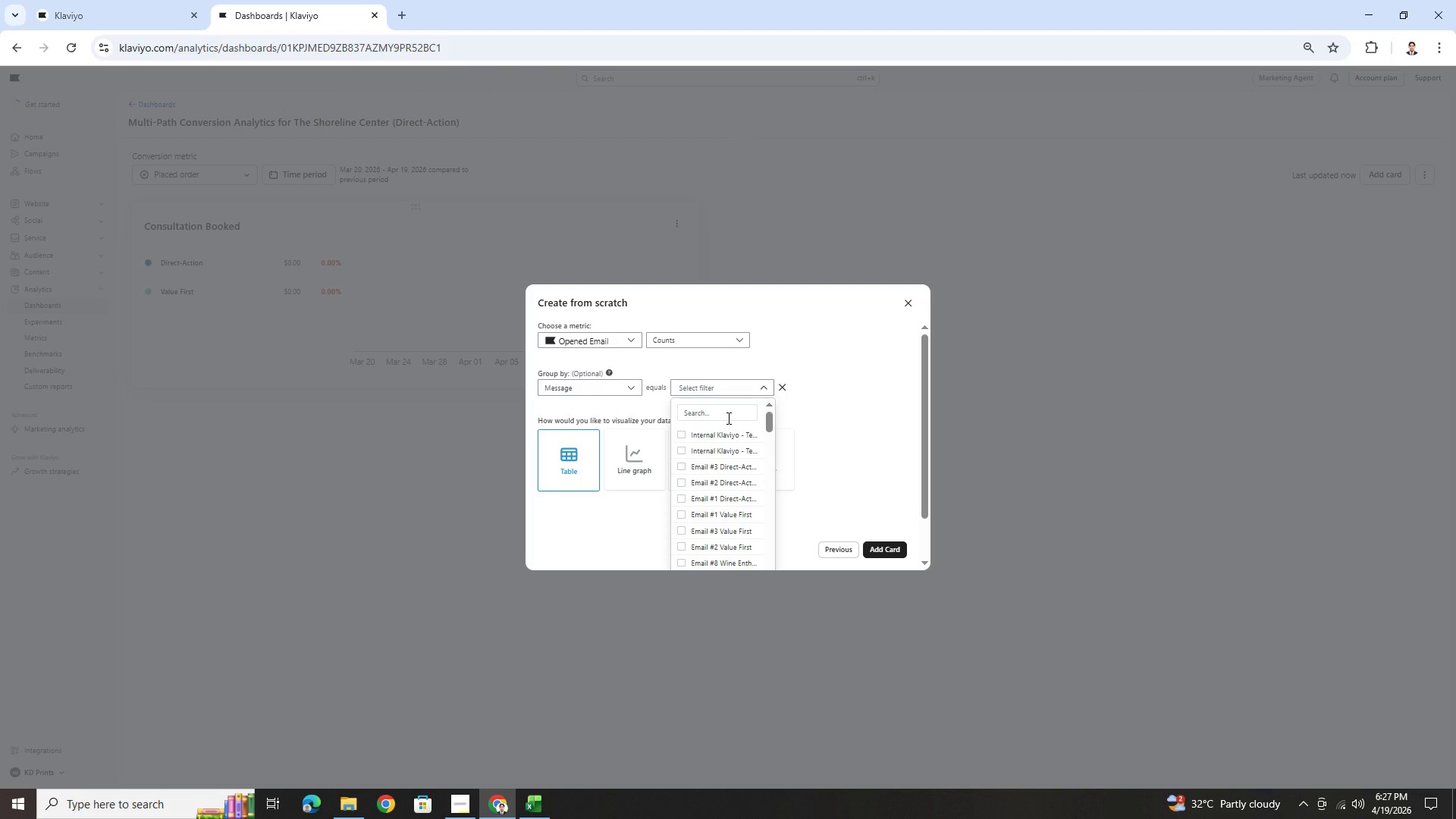 
left_click([727, 418])
 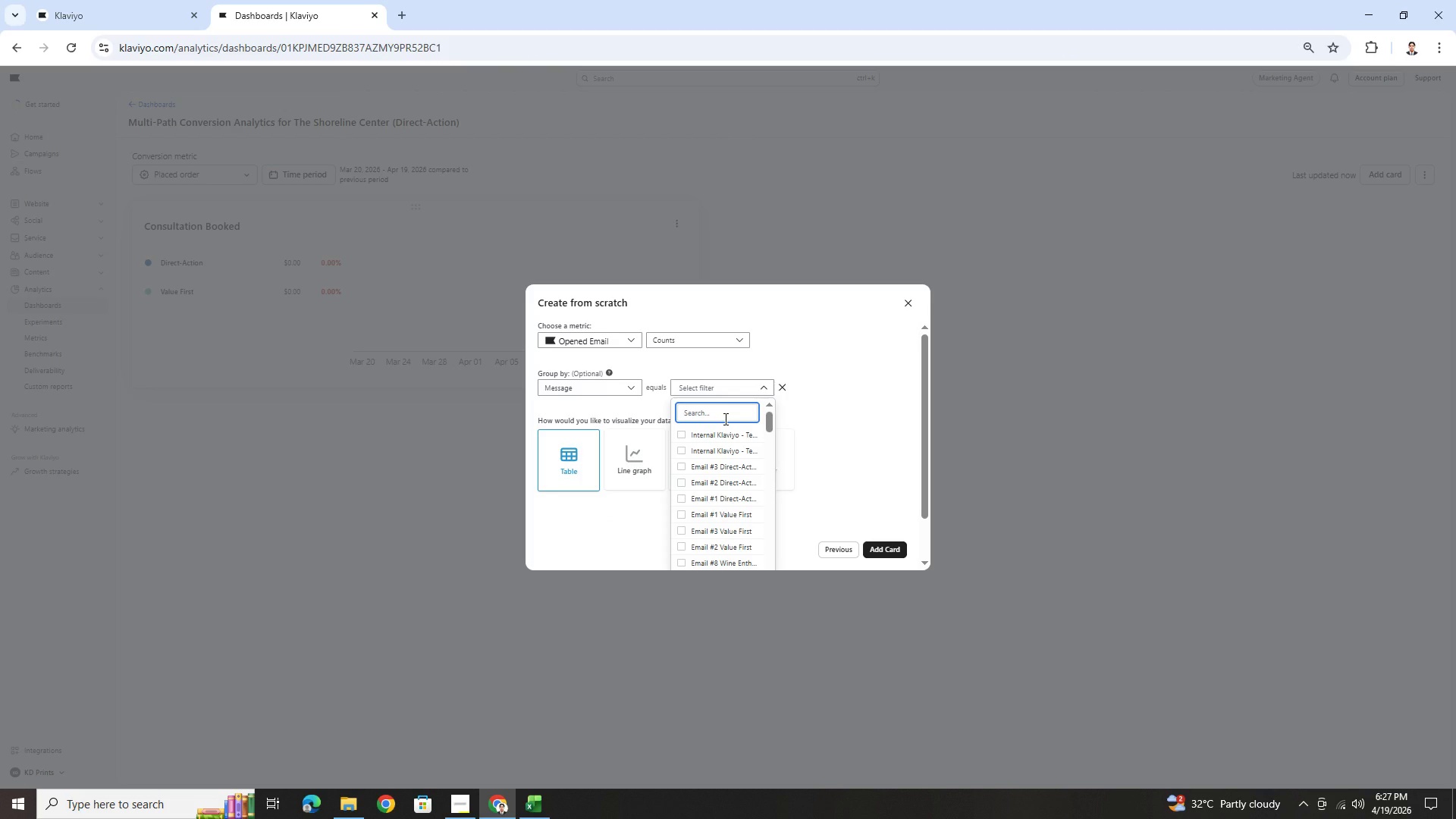 
type(direct)
 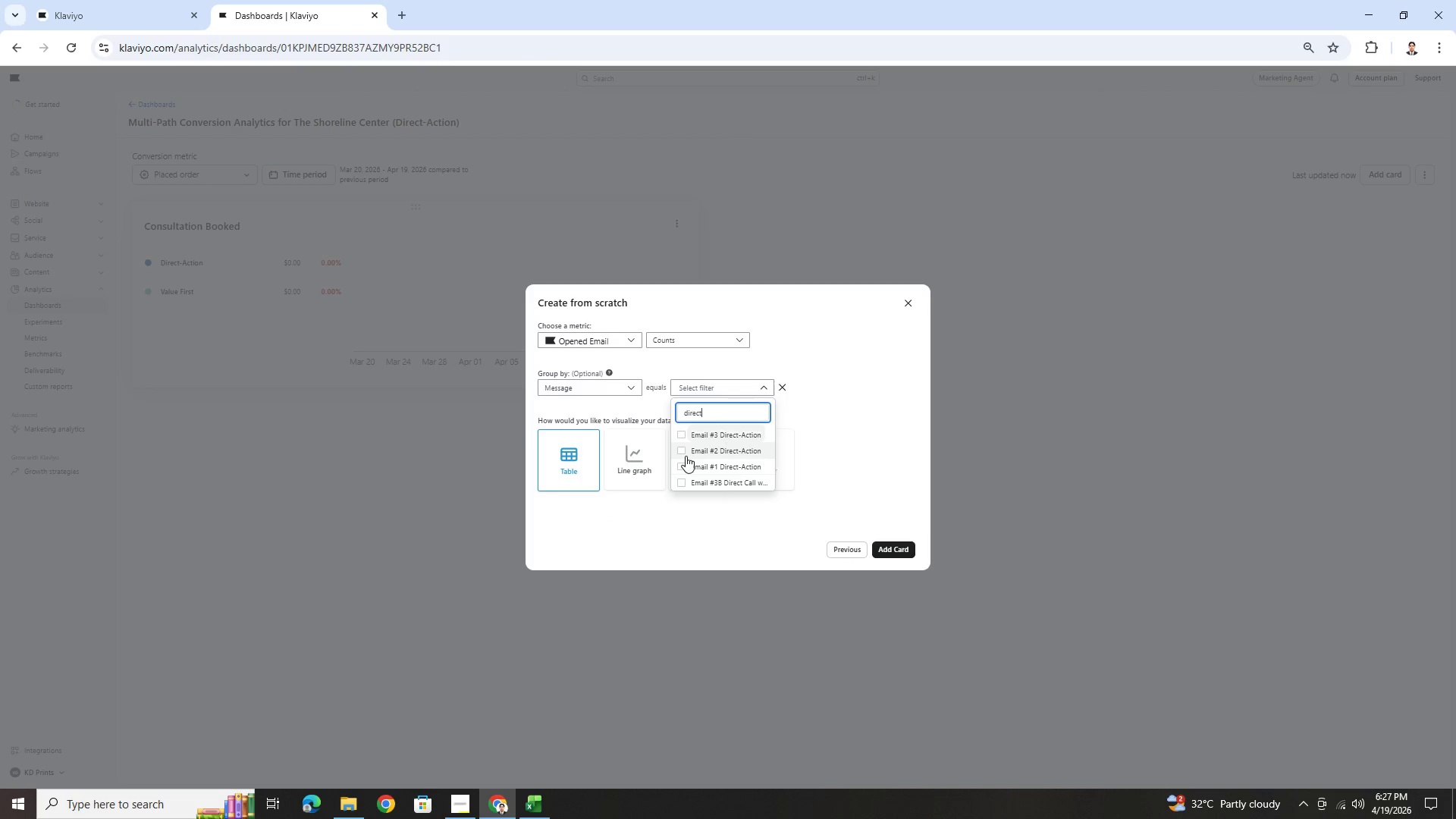 
left_click([685, 461])
 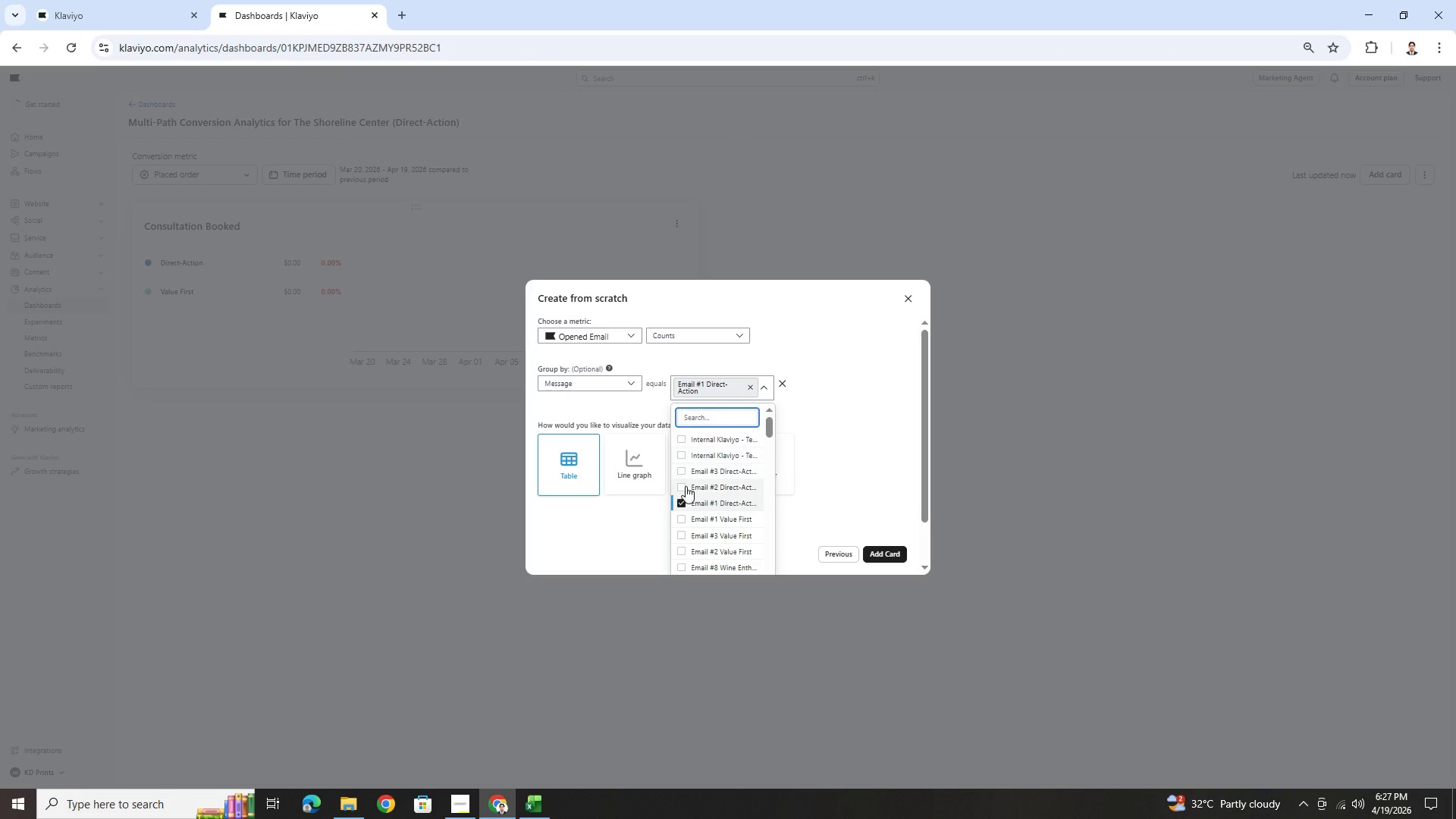 
left_click([685, 488])
 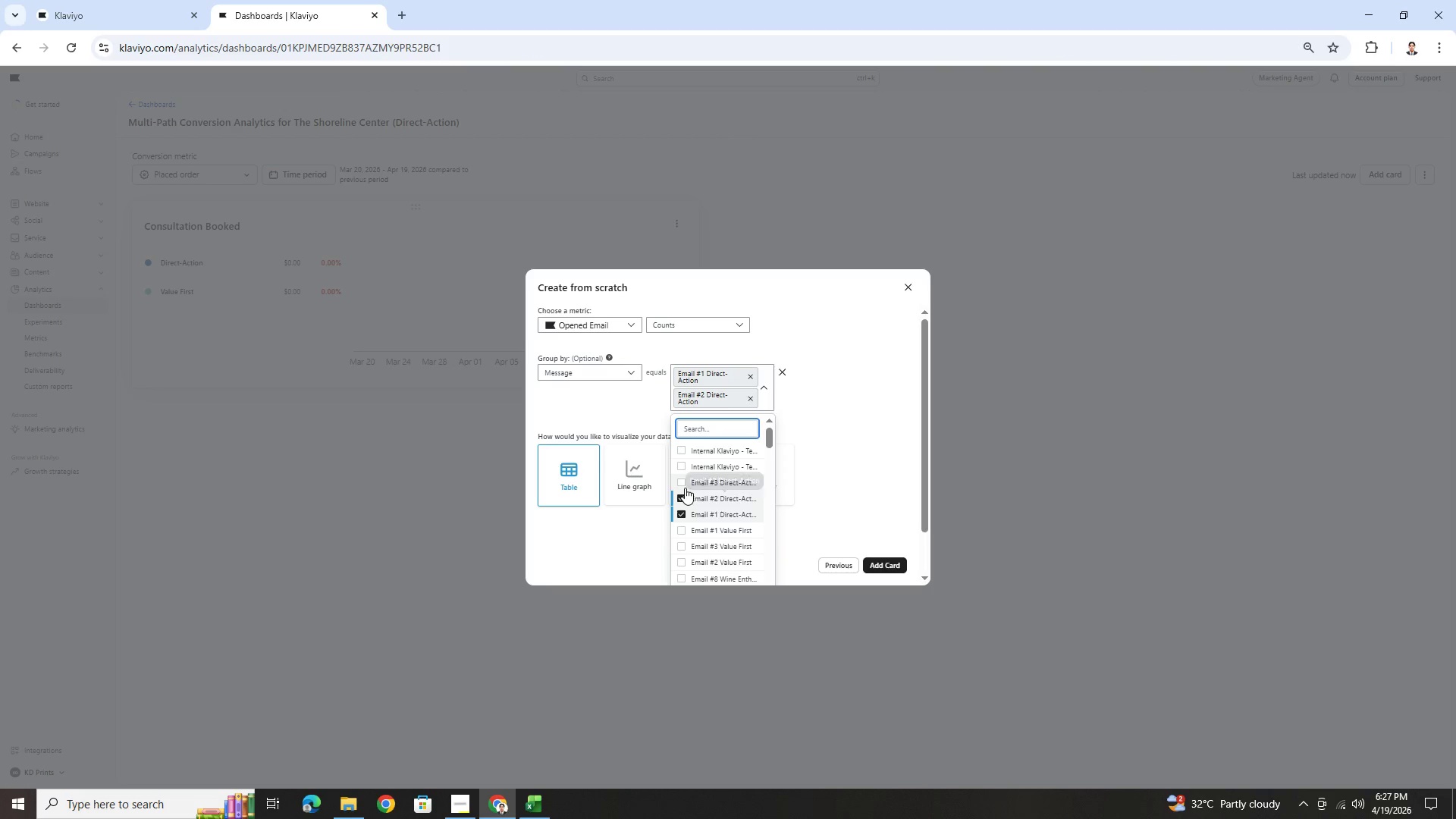 
left_click([681, 485])
 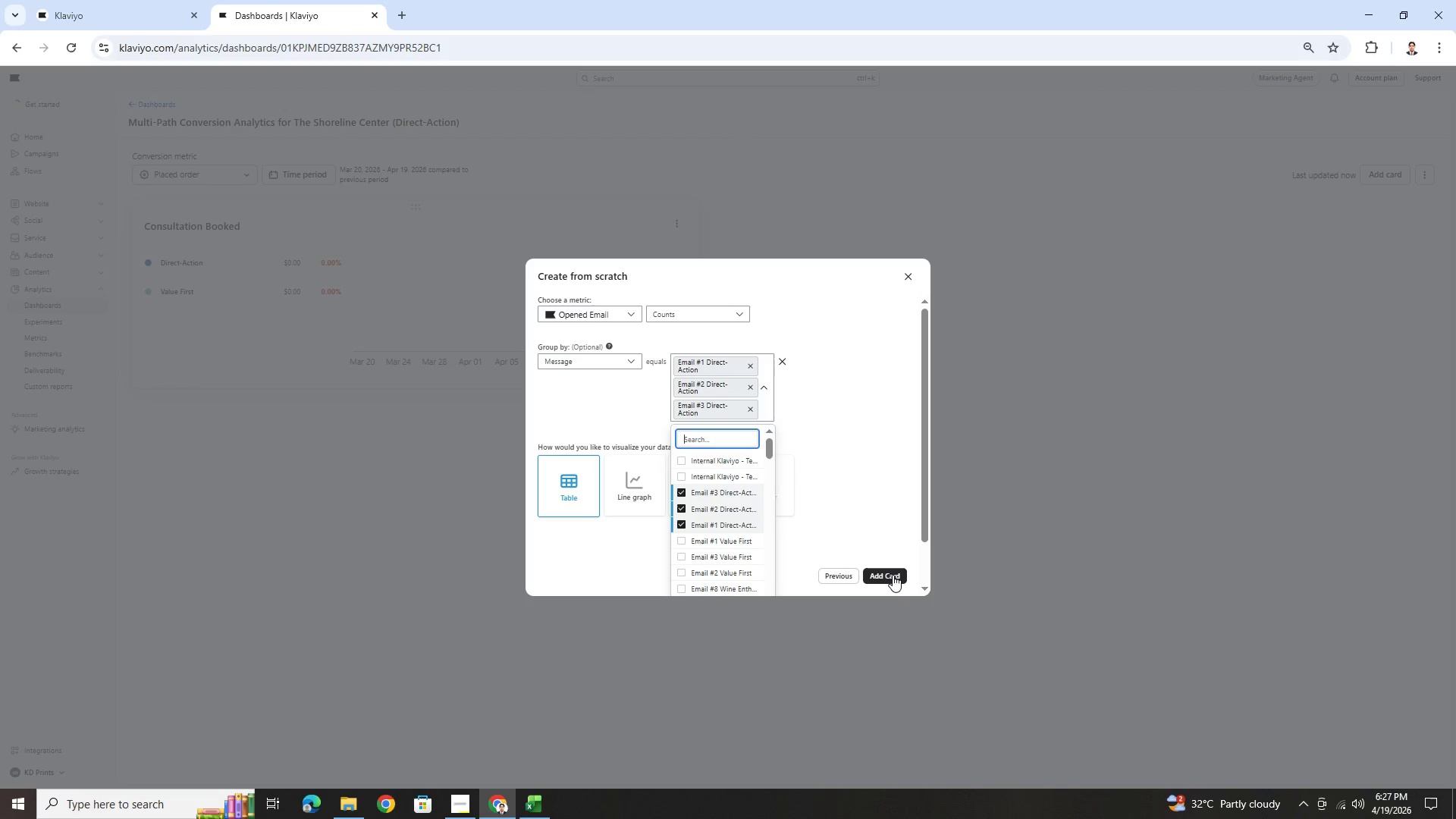 
left_click([895, 576])
 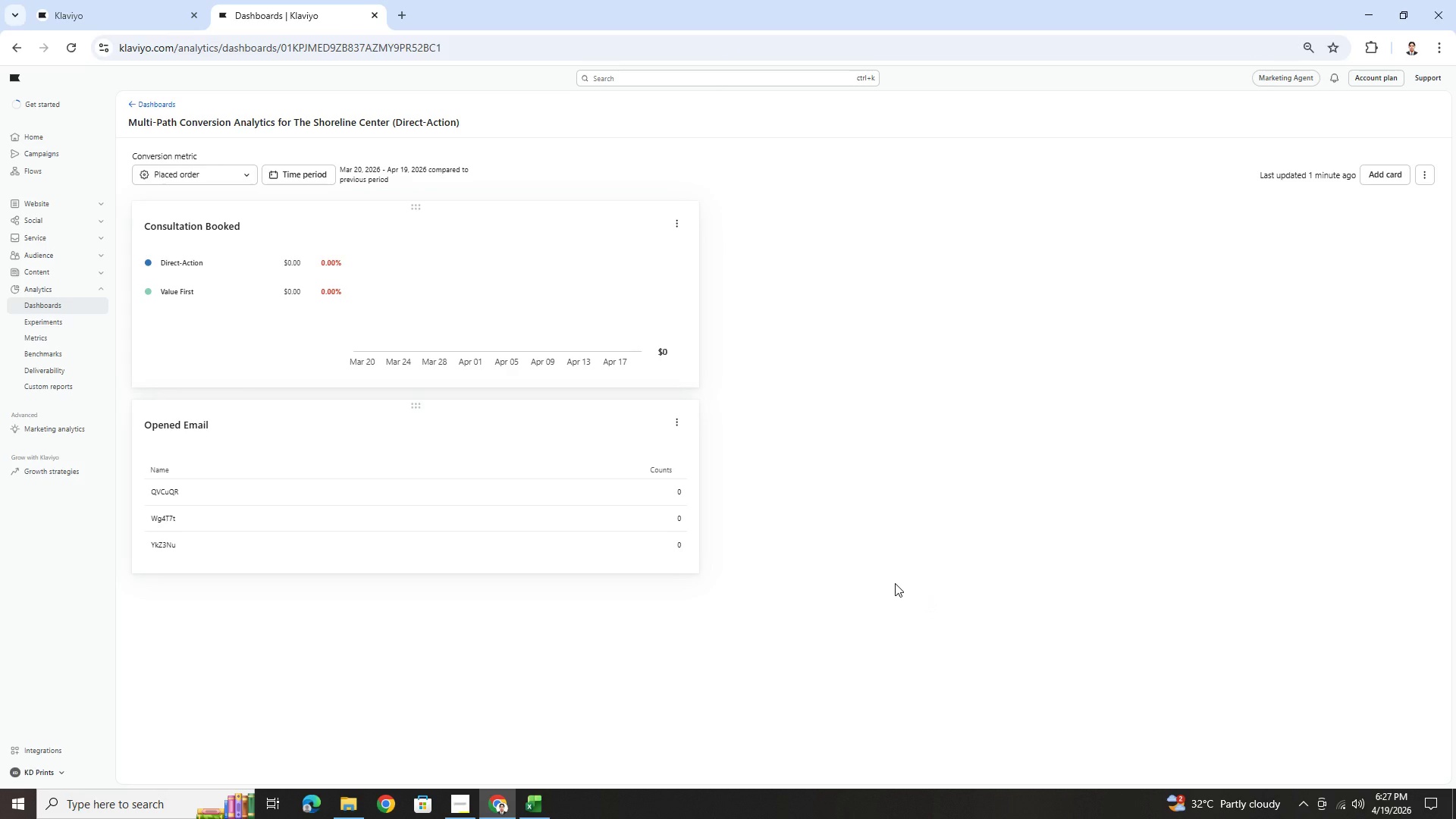 
wait(5.98)
 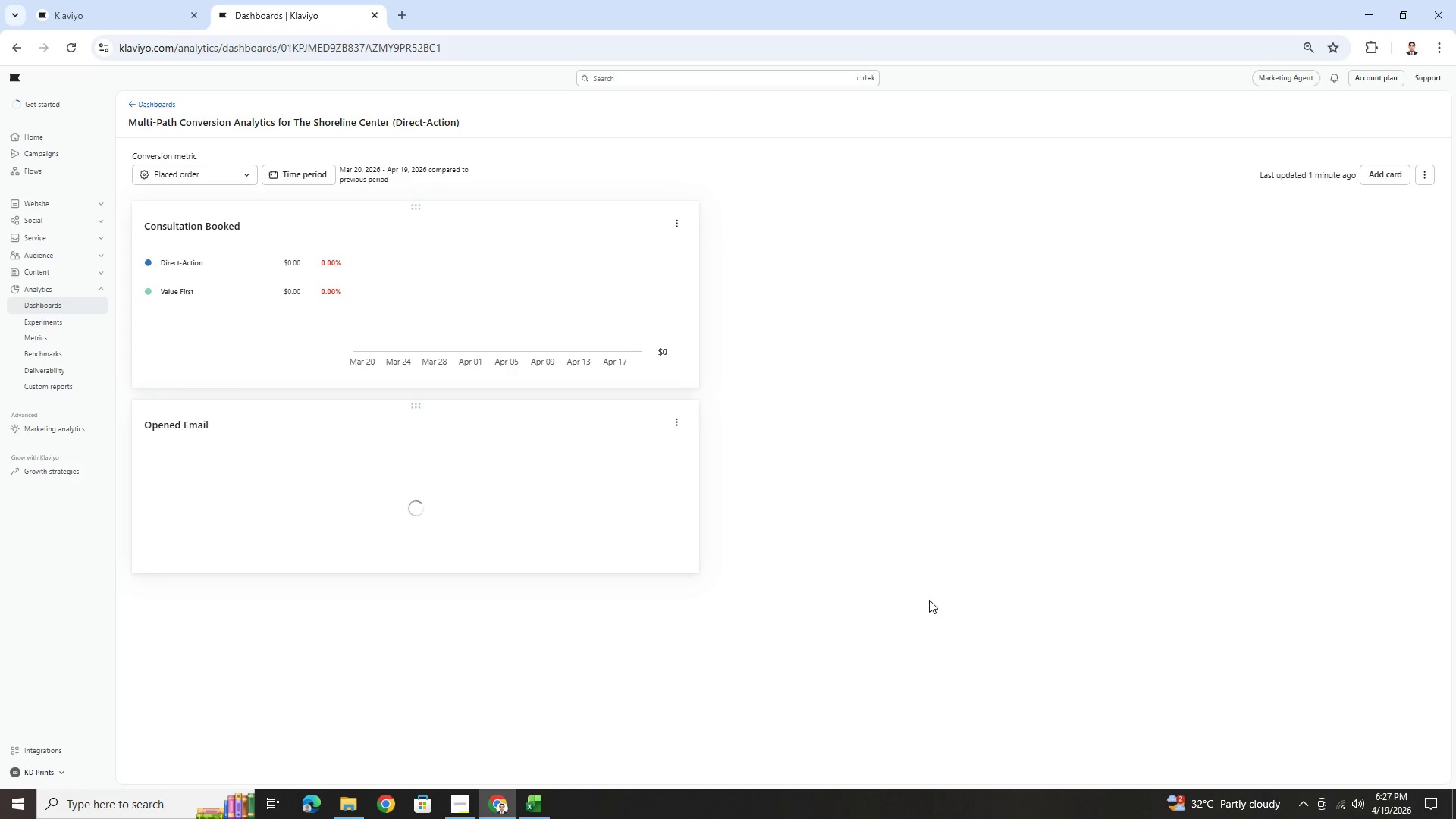 
left_click([679, 426])
 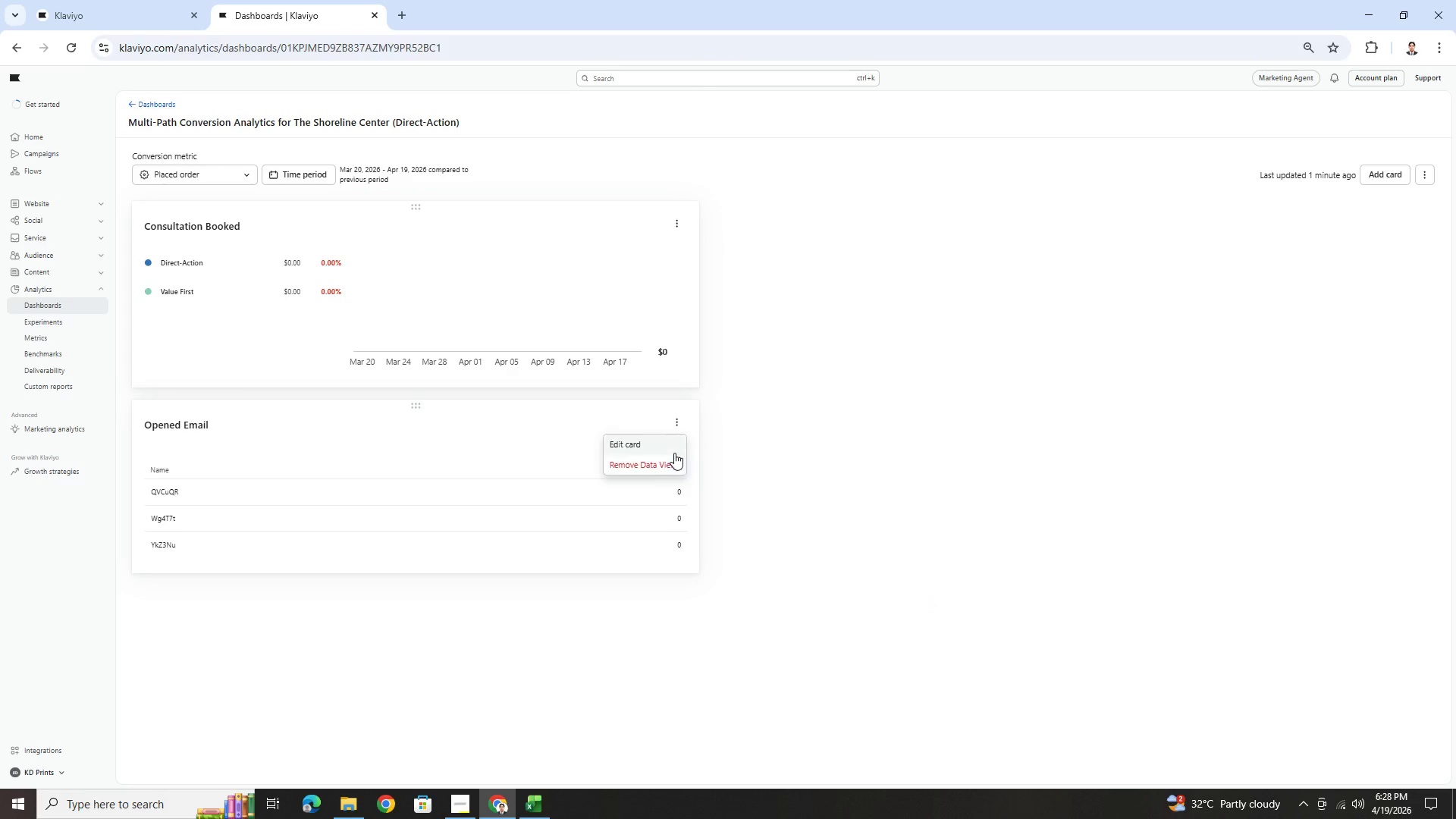 
left_click([679, 469])
 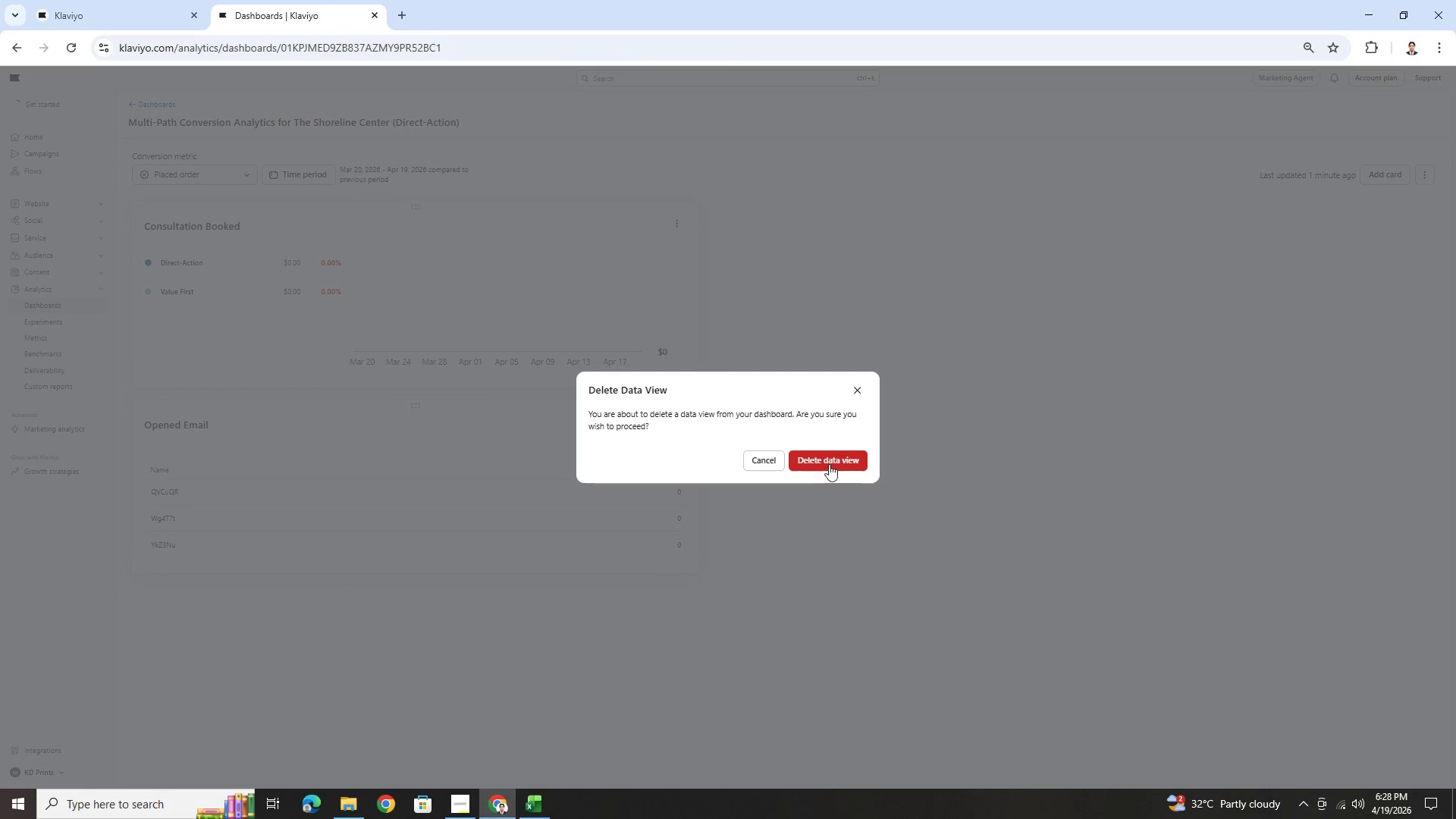 
left_click([843, 460])
 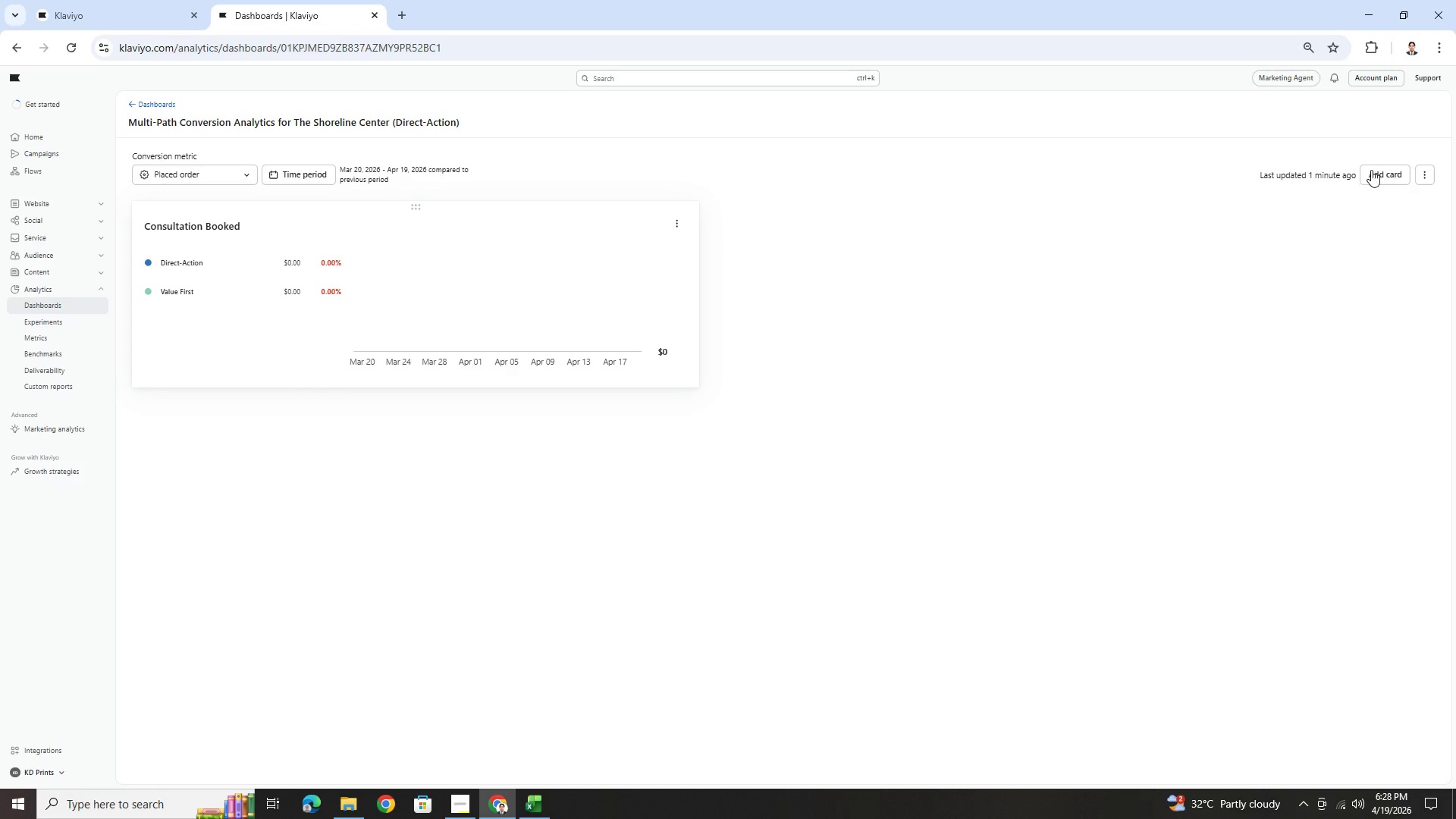 
left_click([1376, 167])
 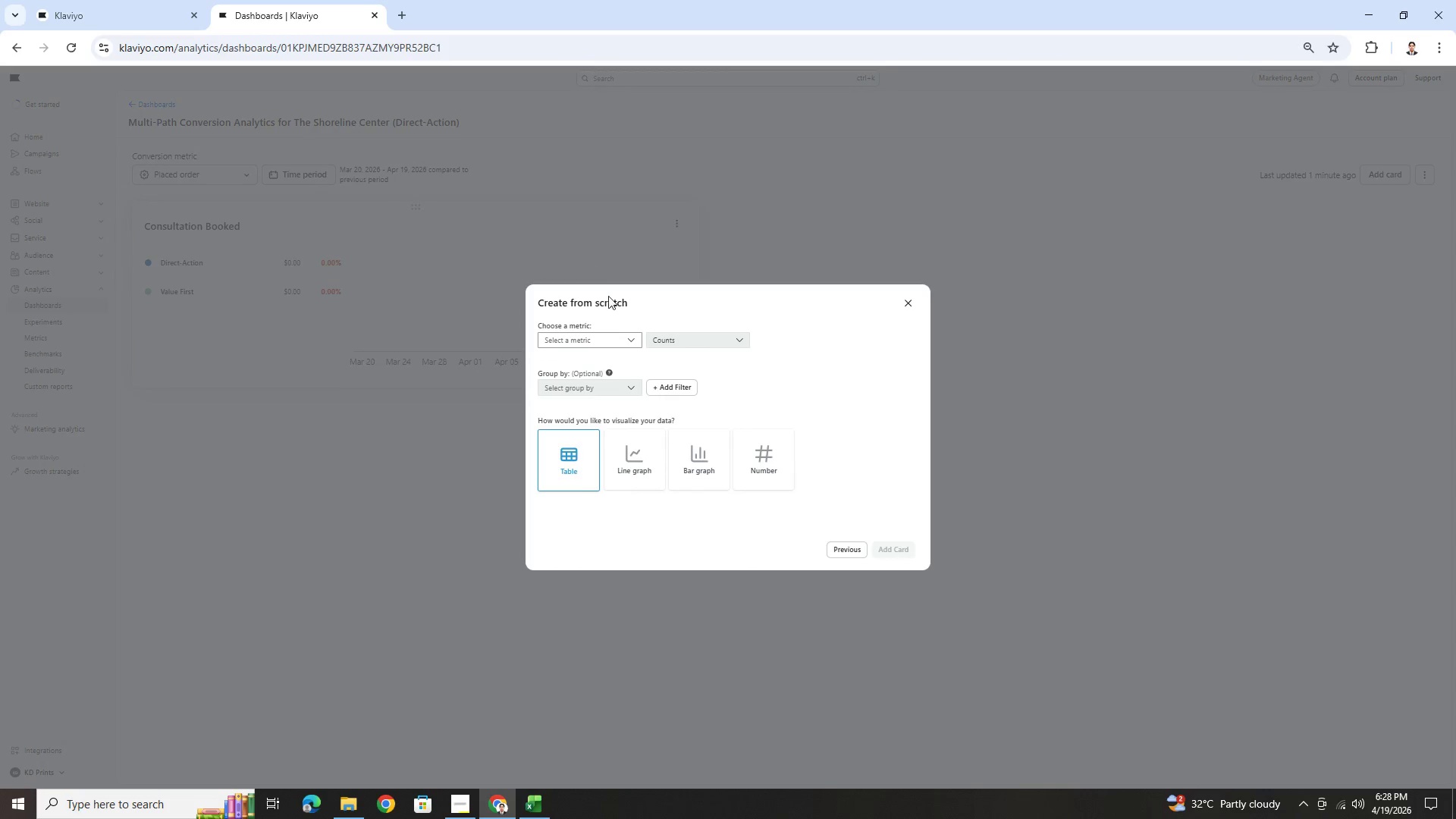 
left_click([637, 340])
 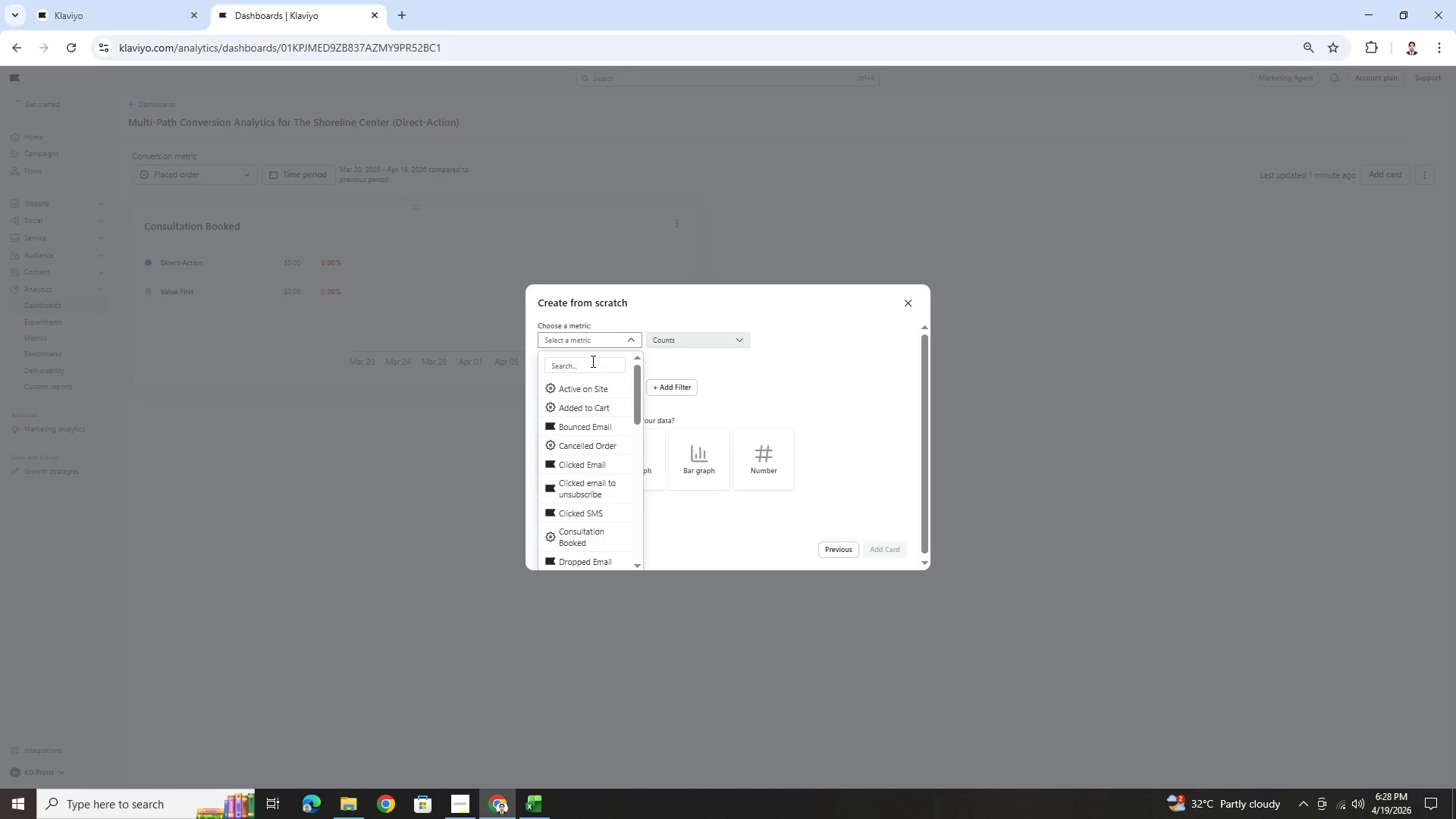 
left_click([591, 362])
 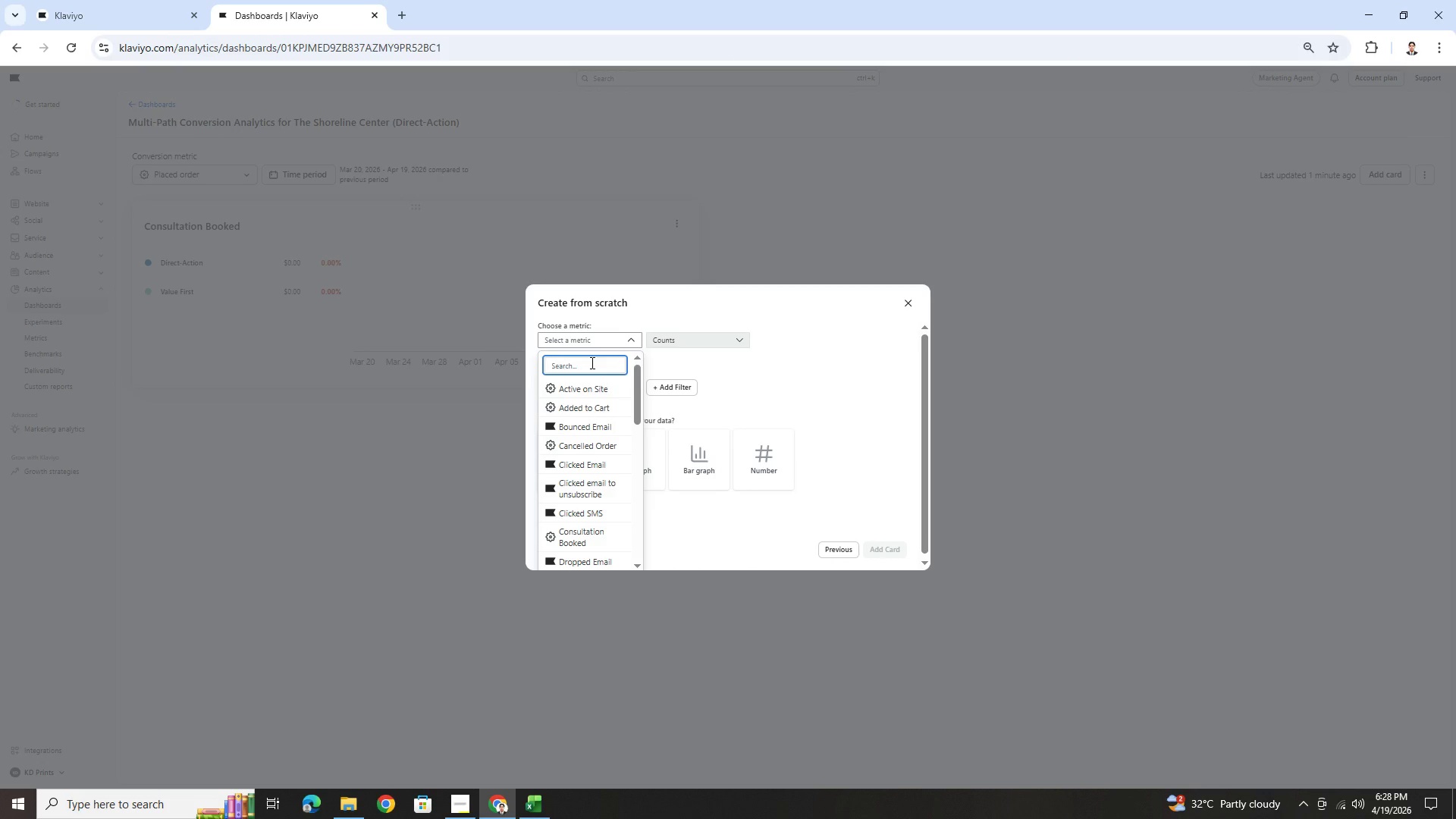 
type(ope)
 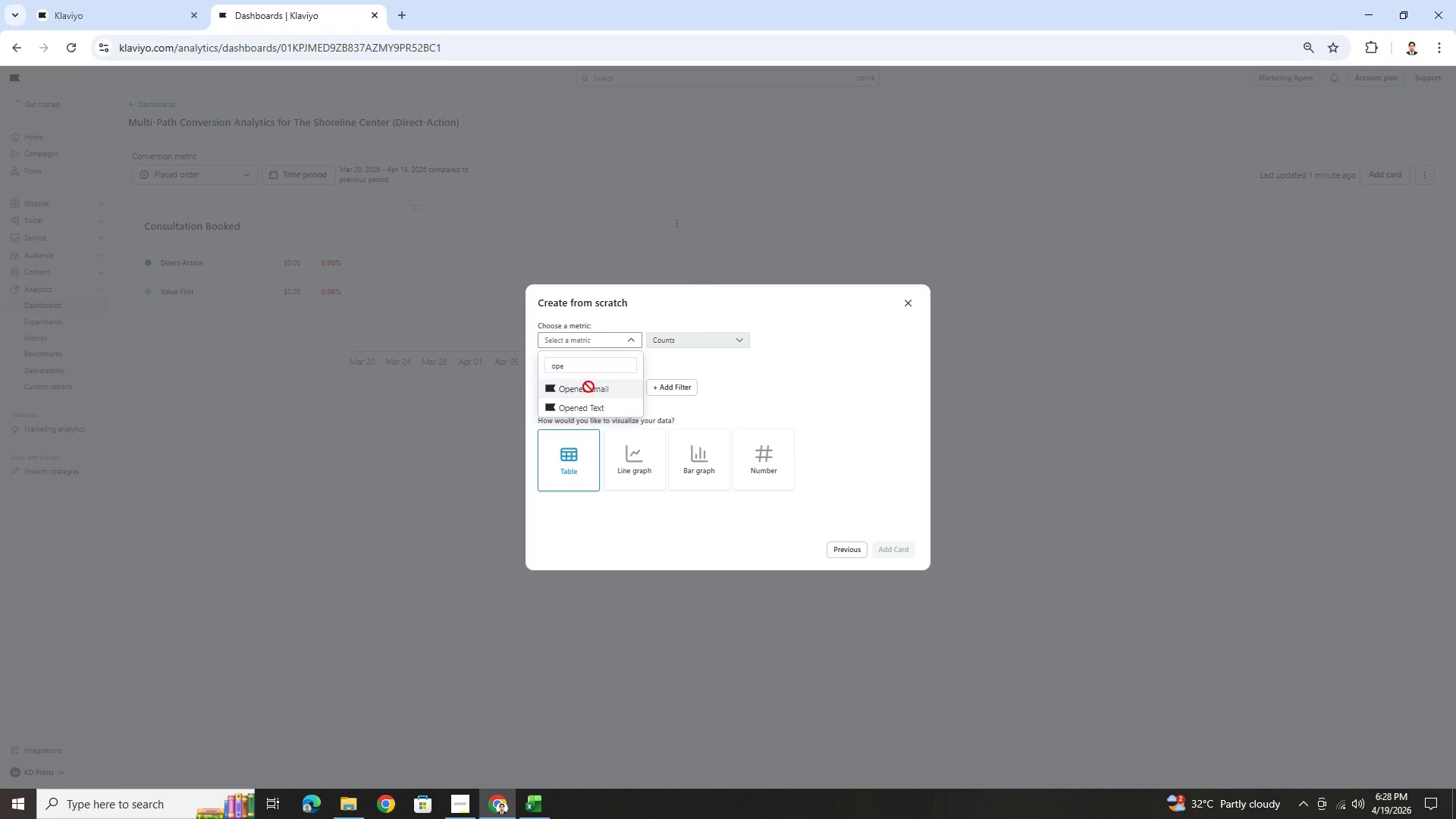 
double_click([683, 339])
 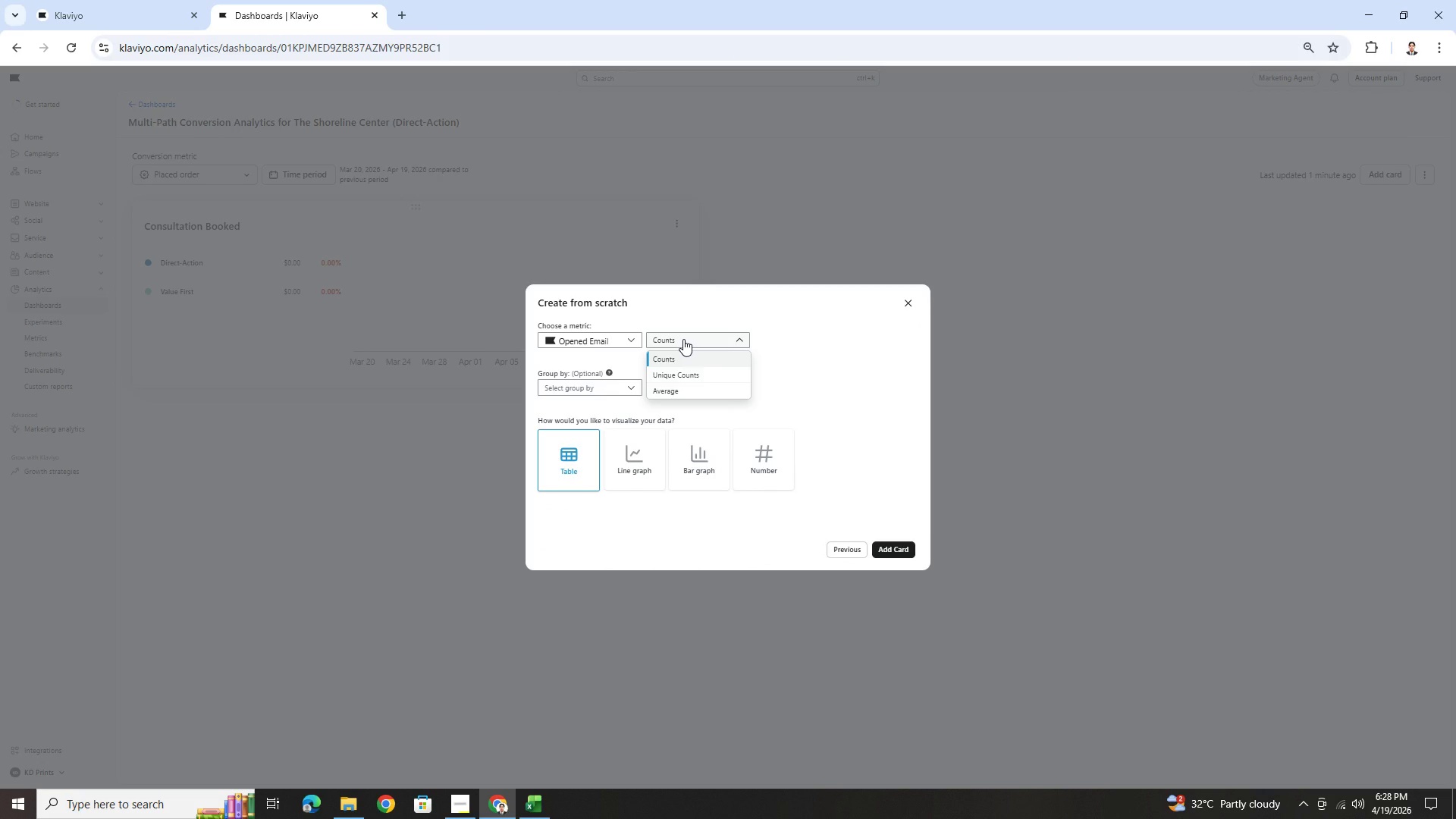 
left_click([683, 339])
 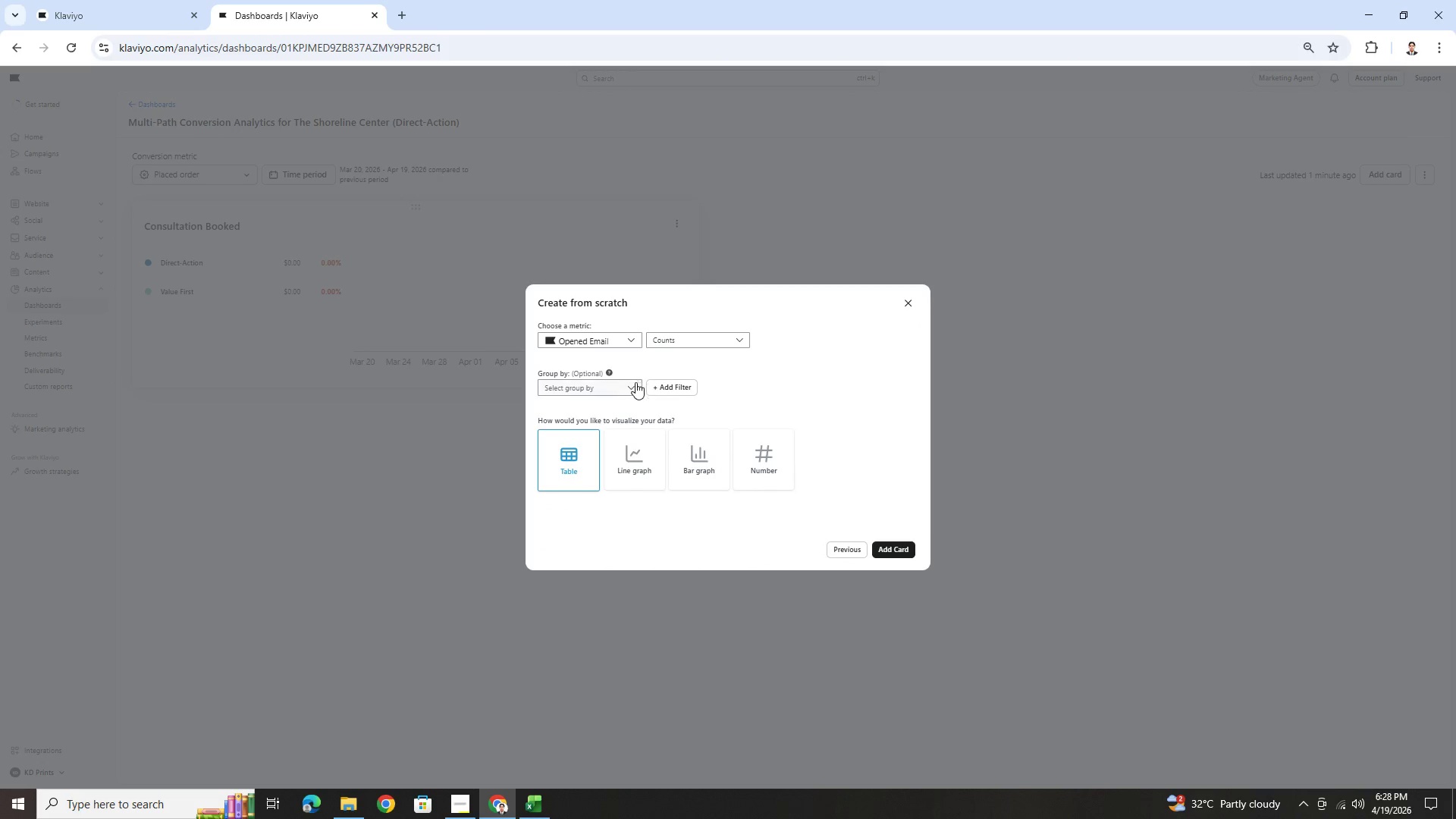 
left_click([635, 383])
 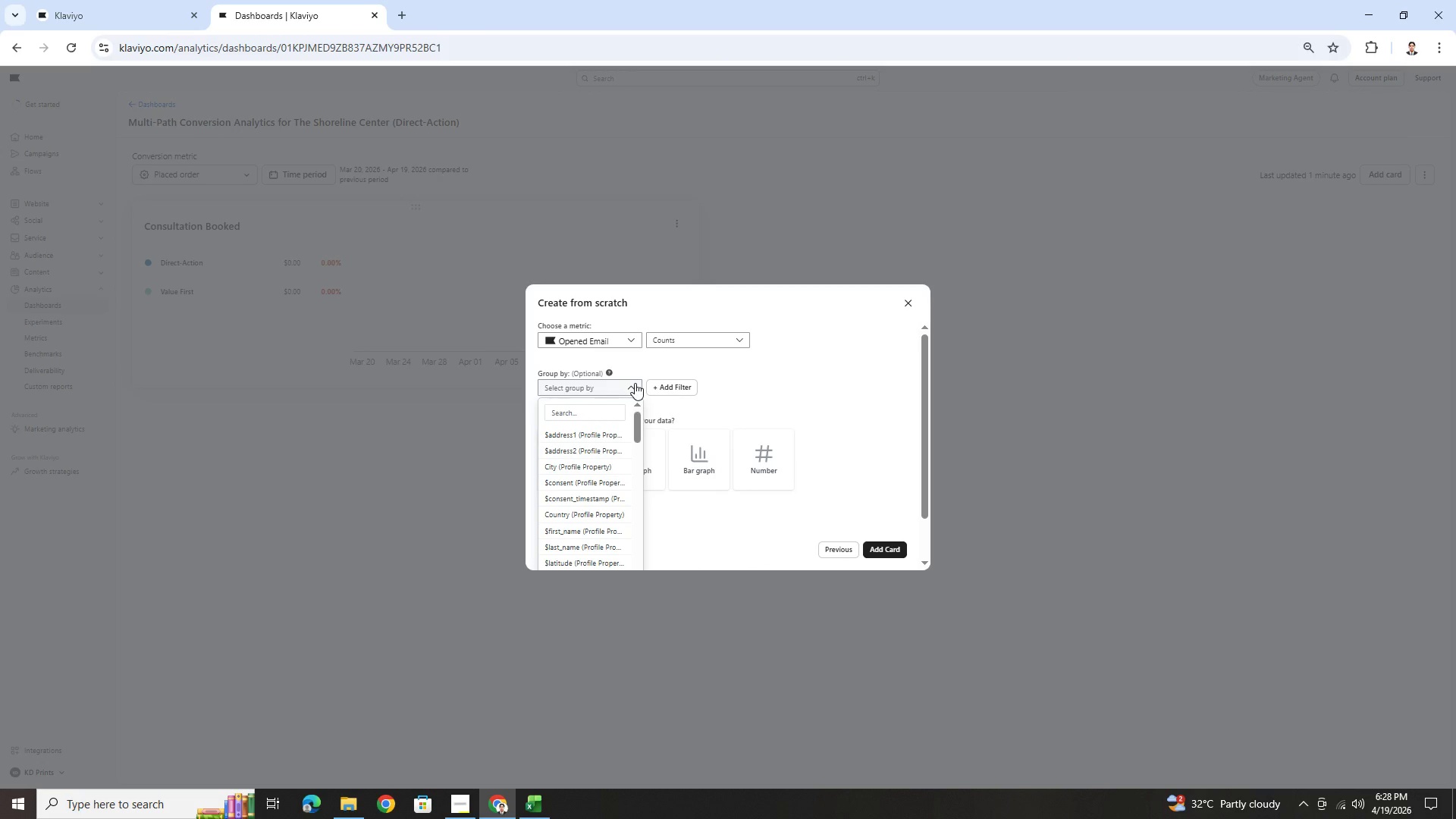 
left_click([635, 383])
 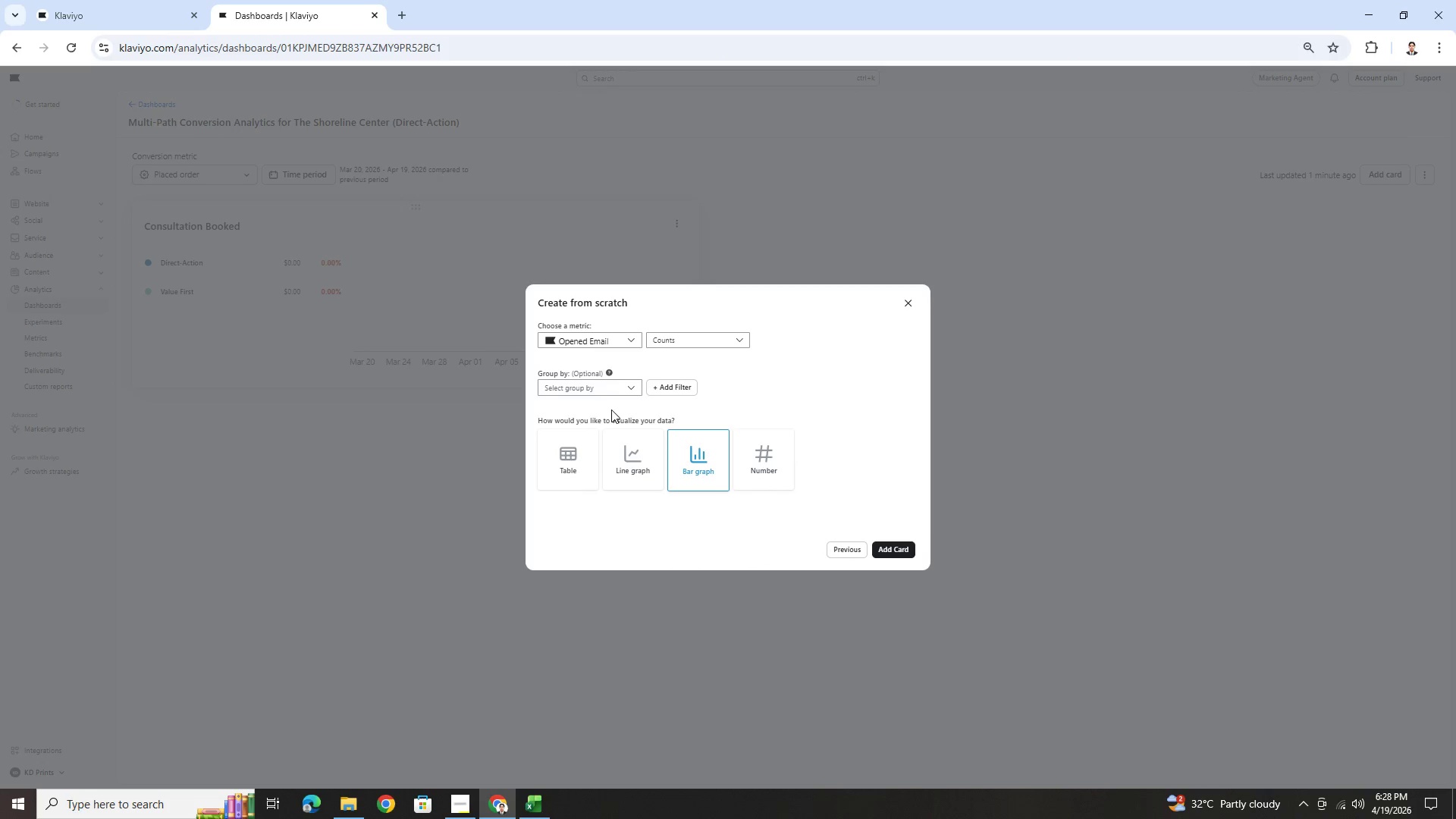 
left_click([608, 389])
 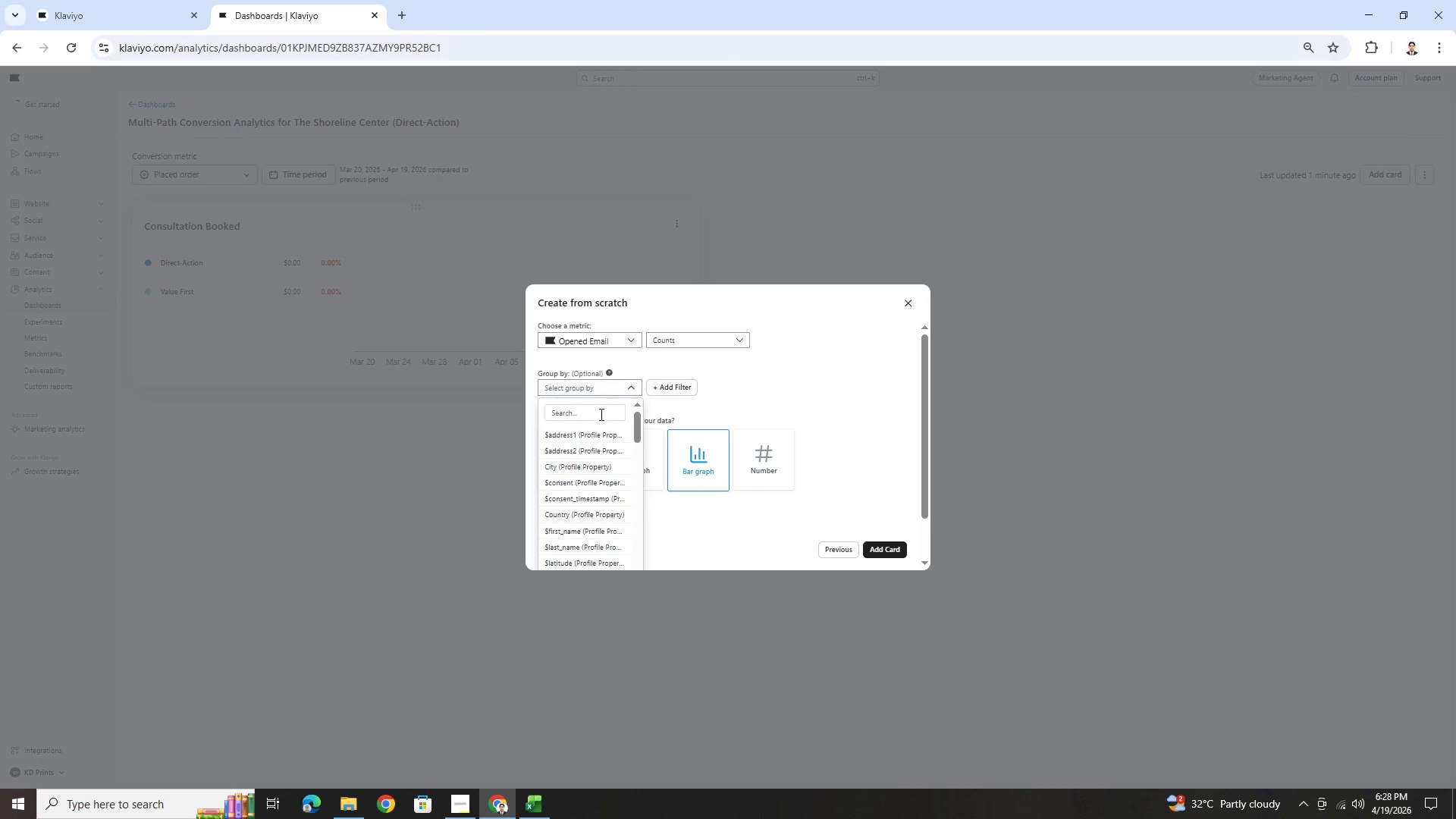 
left_click([600, 416])
 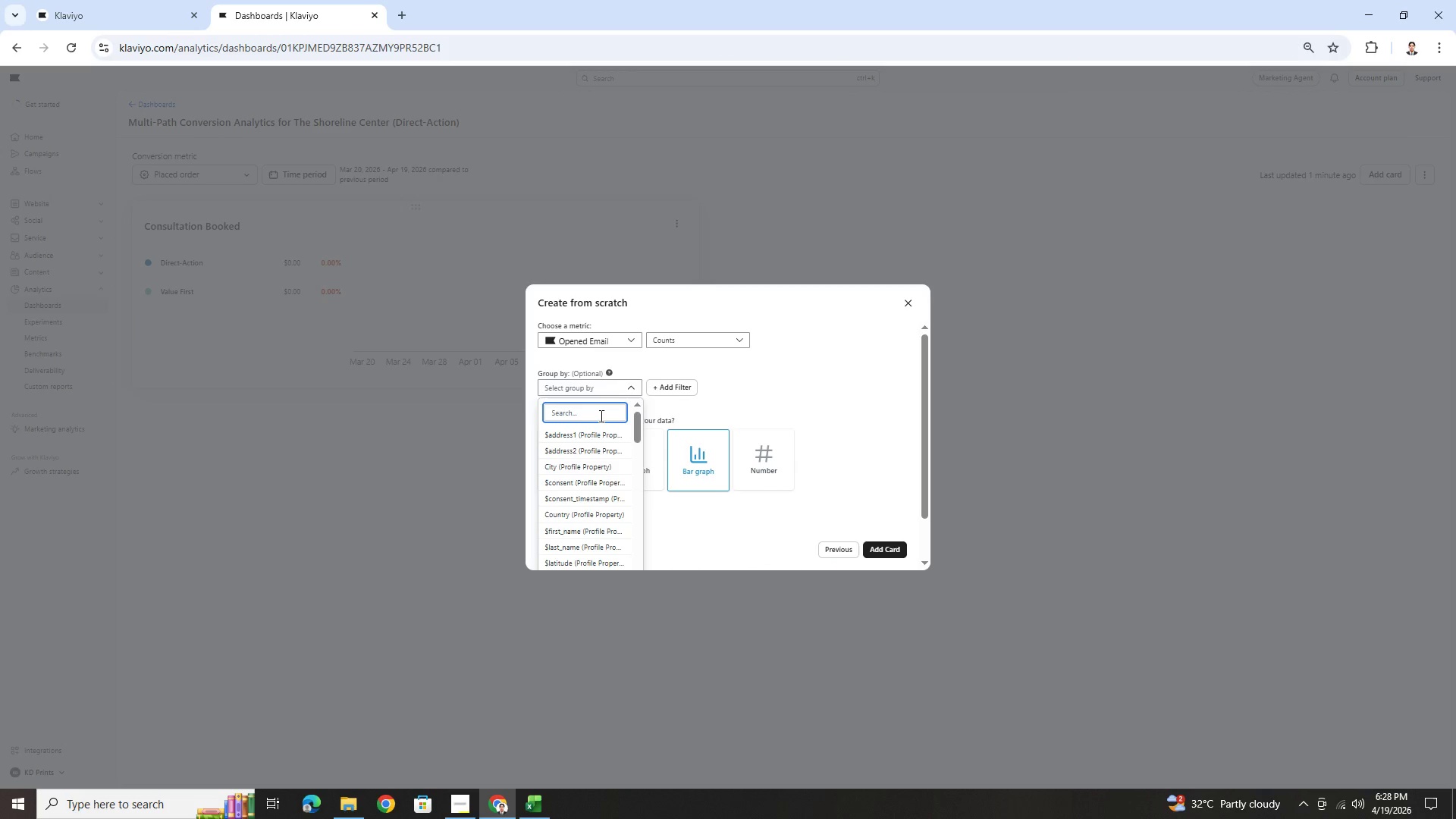 
type(mess)
 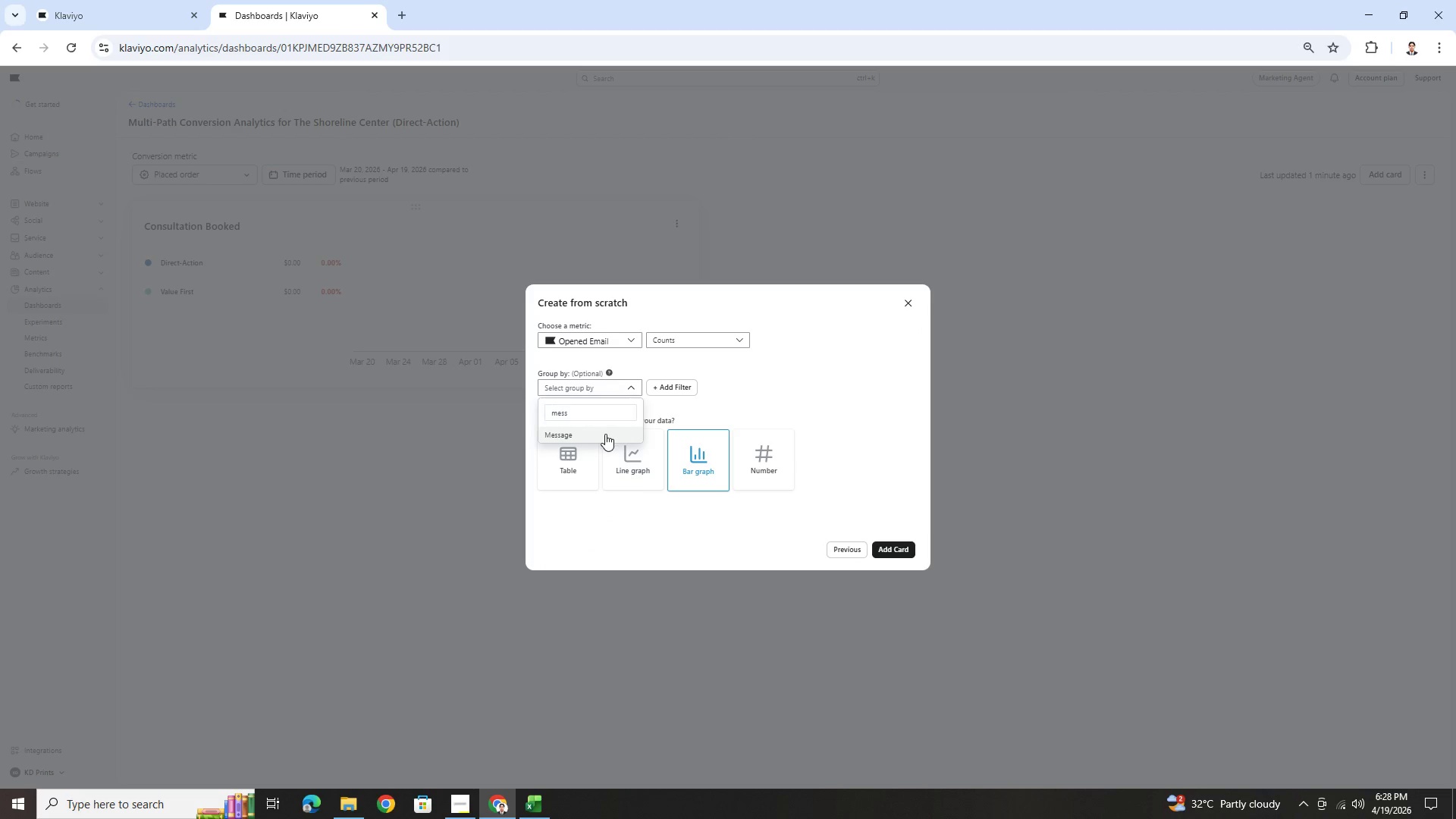 
left_click([605, 434])
 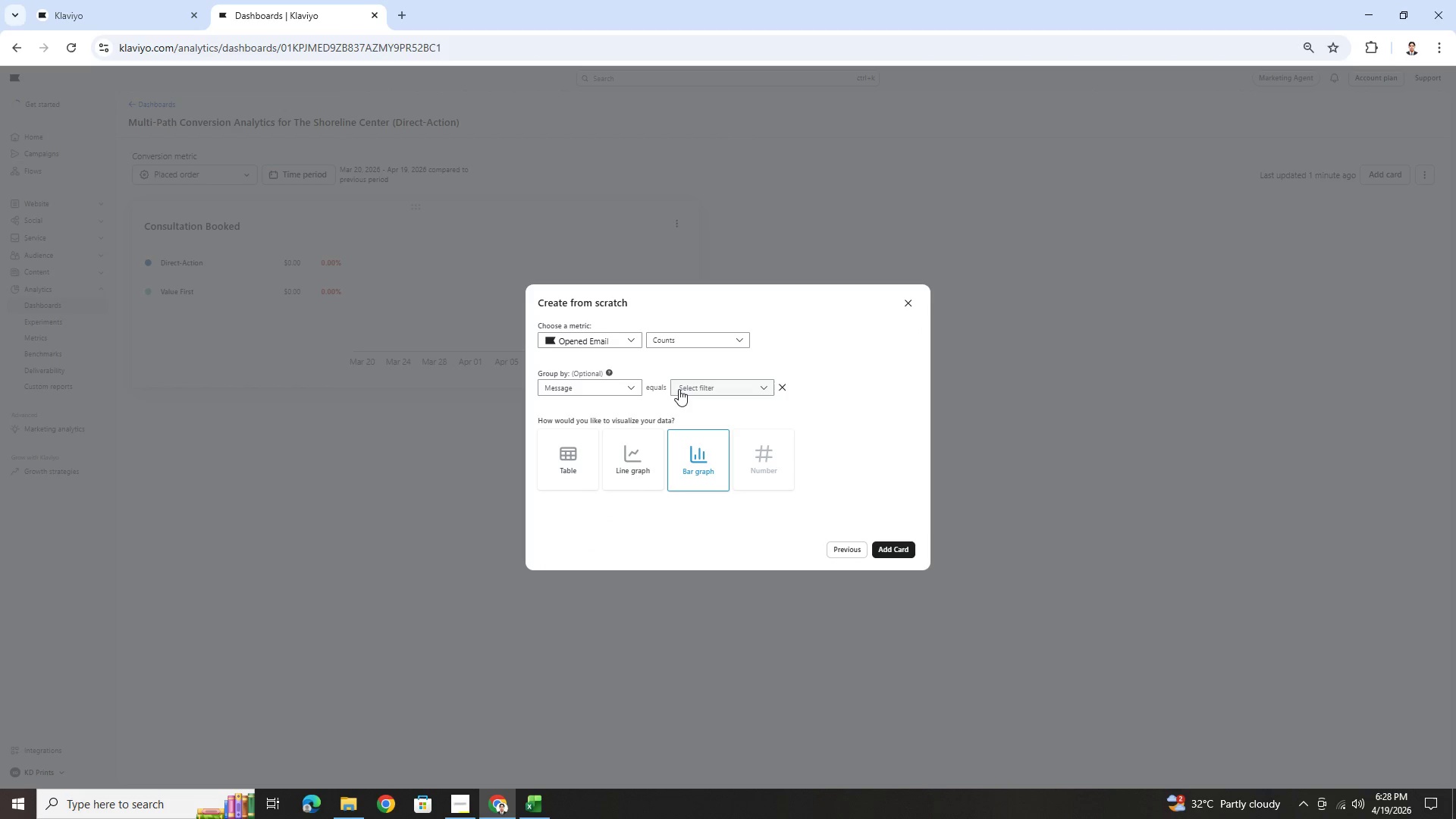 
double_click([705, 394])
 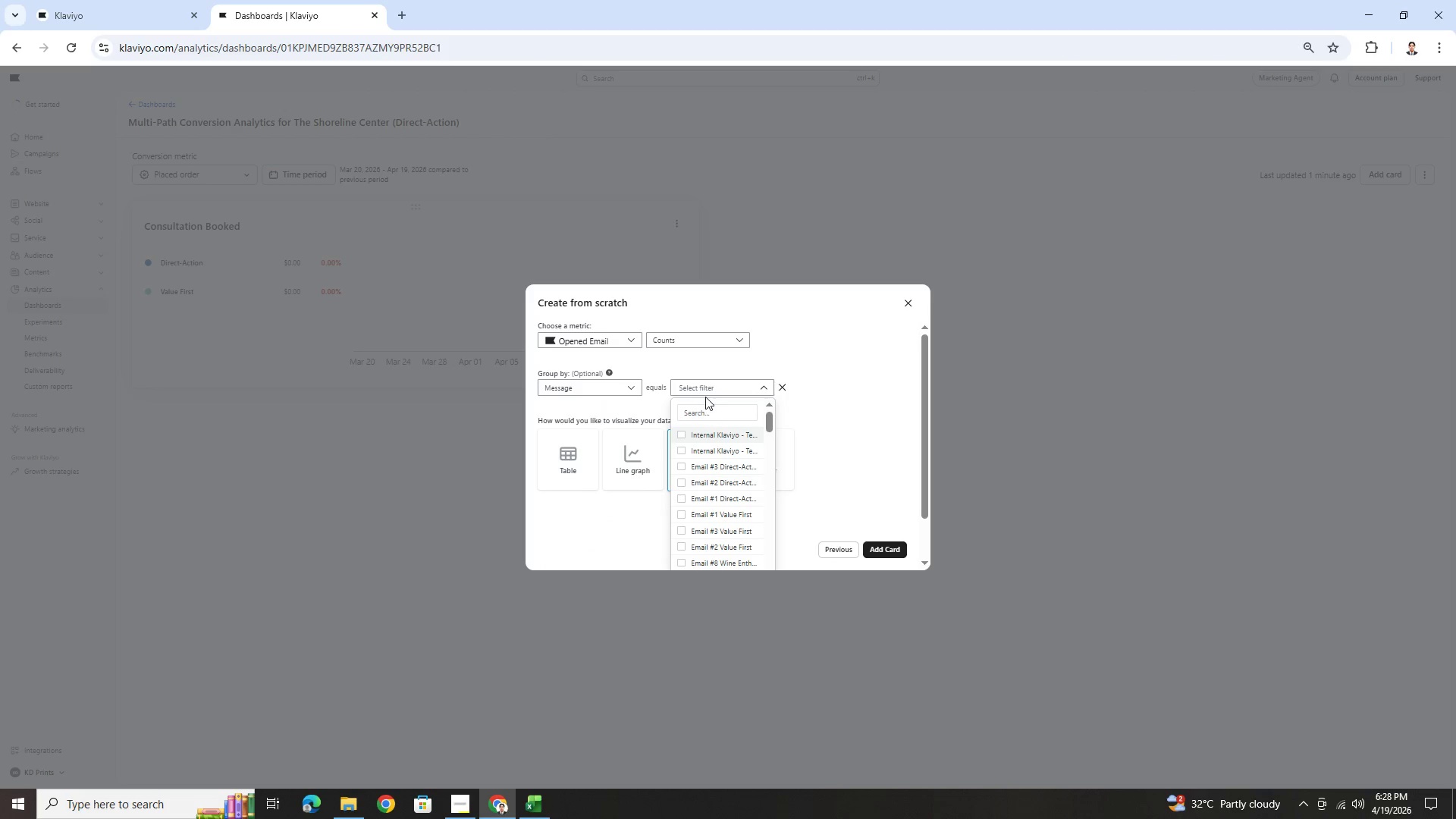 
left_click([709, 410])
 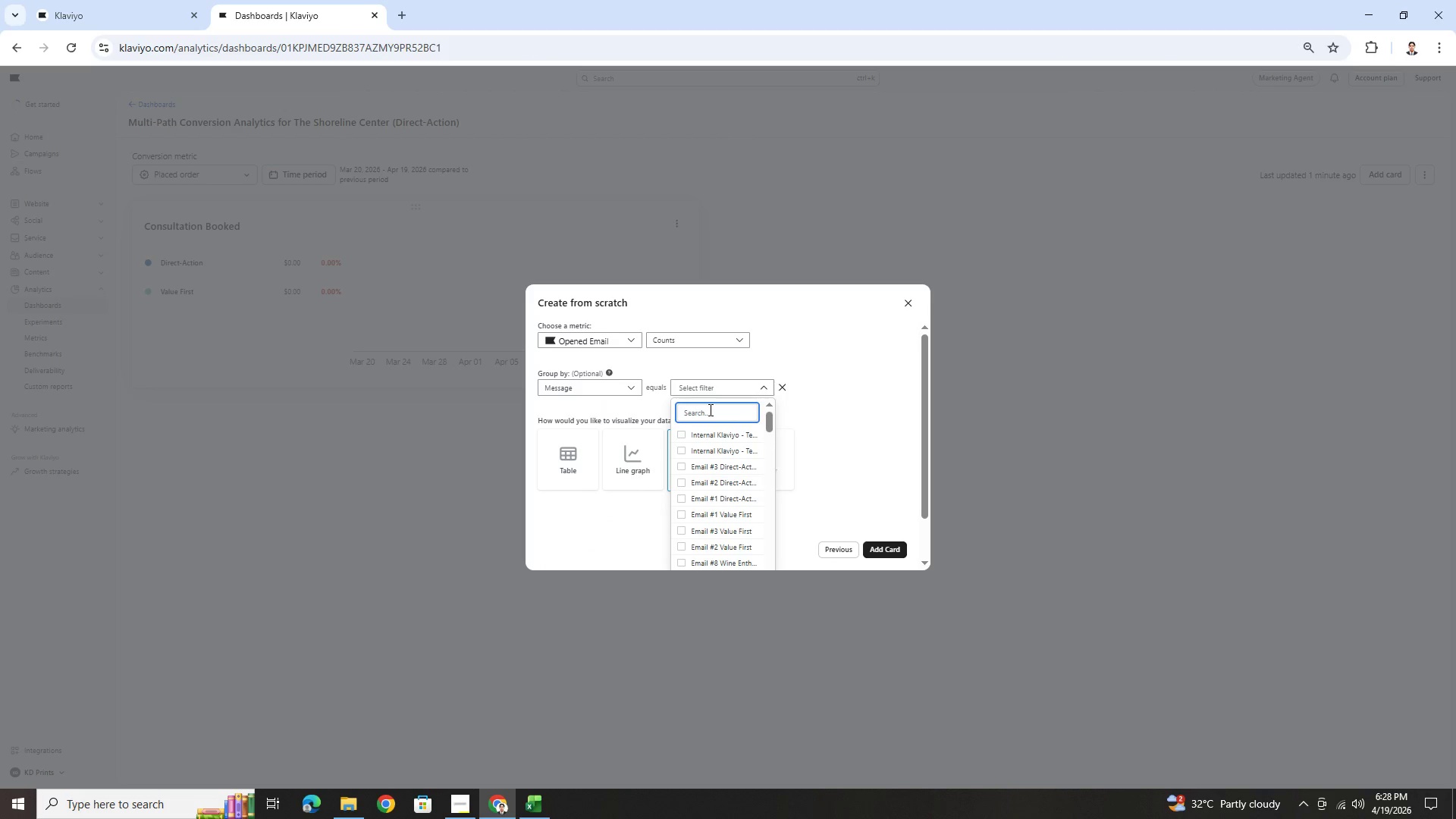 
type(dire)
 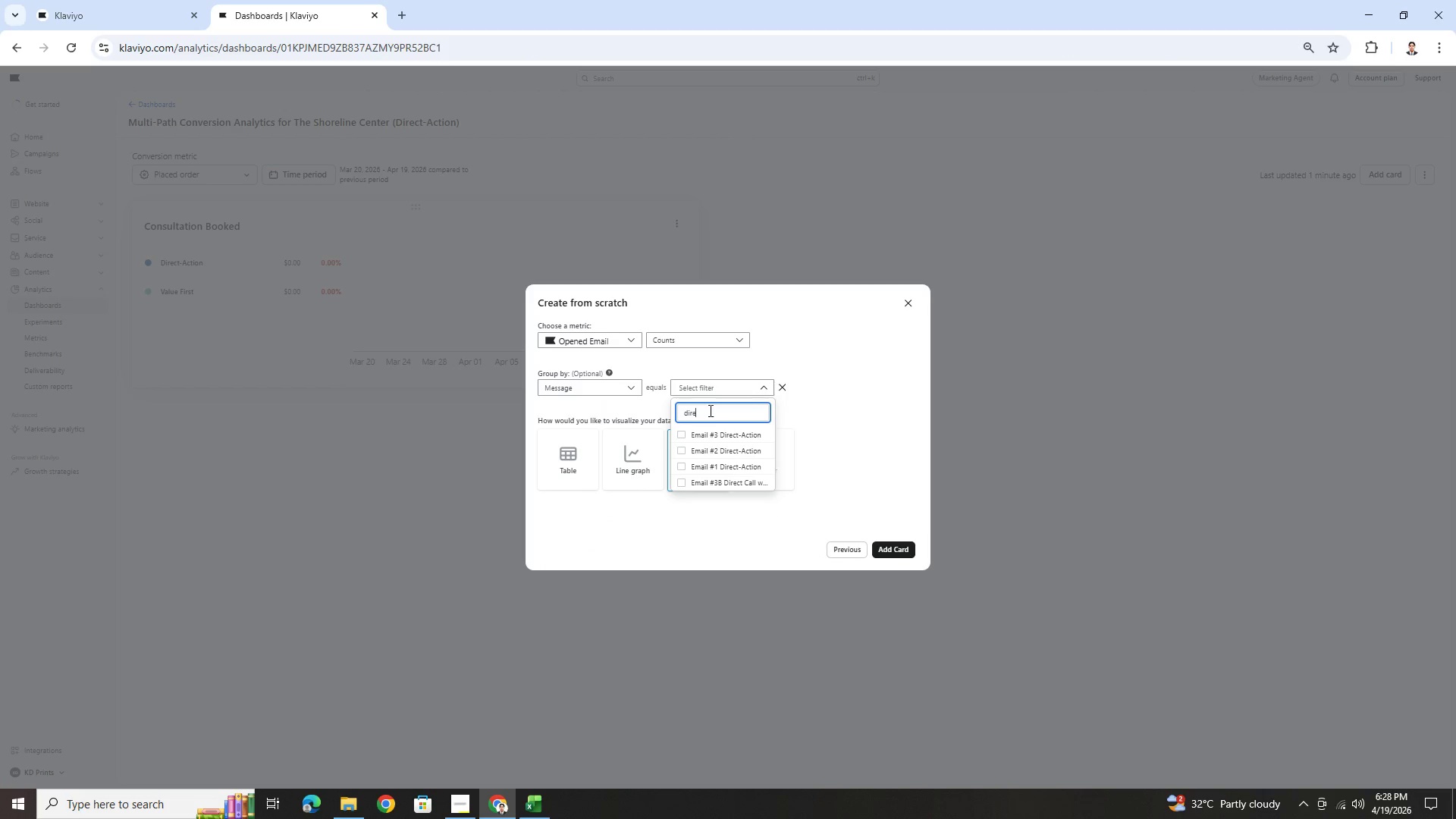 
key(C)
 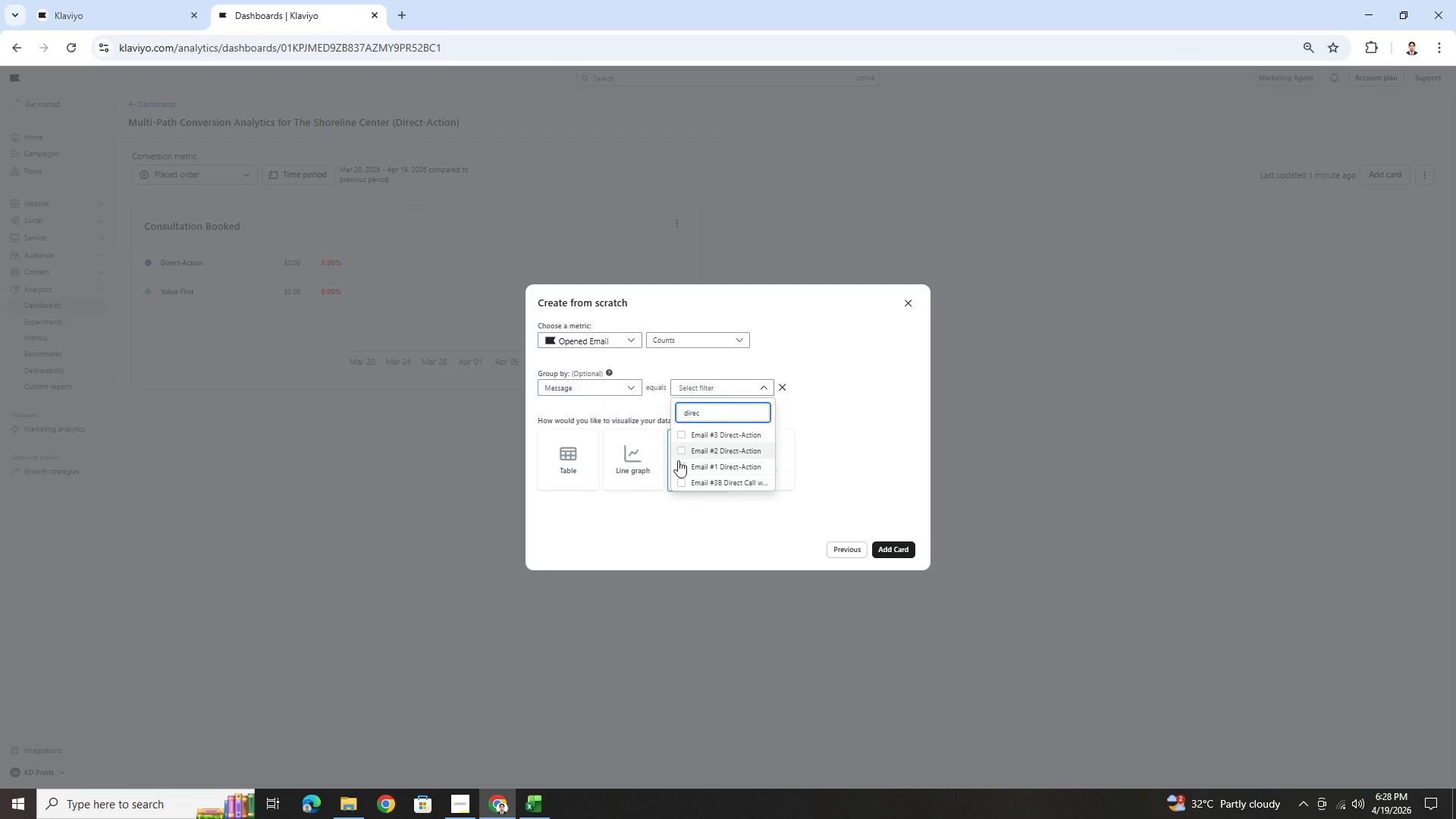 
left_click([679, 466])
 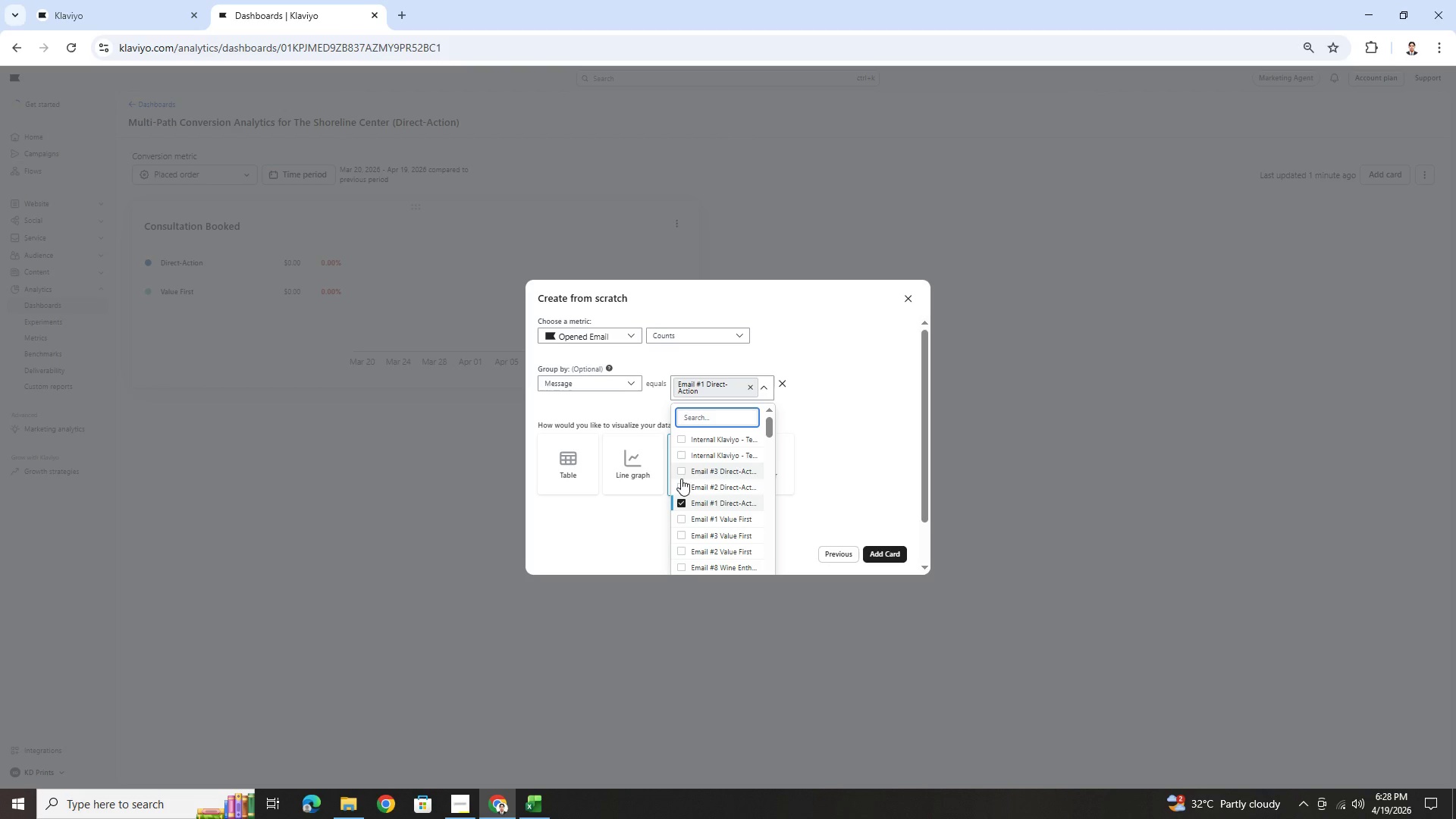 
left_click([682, 482])
 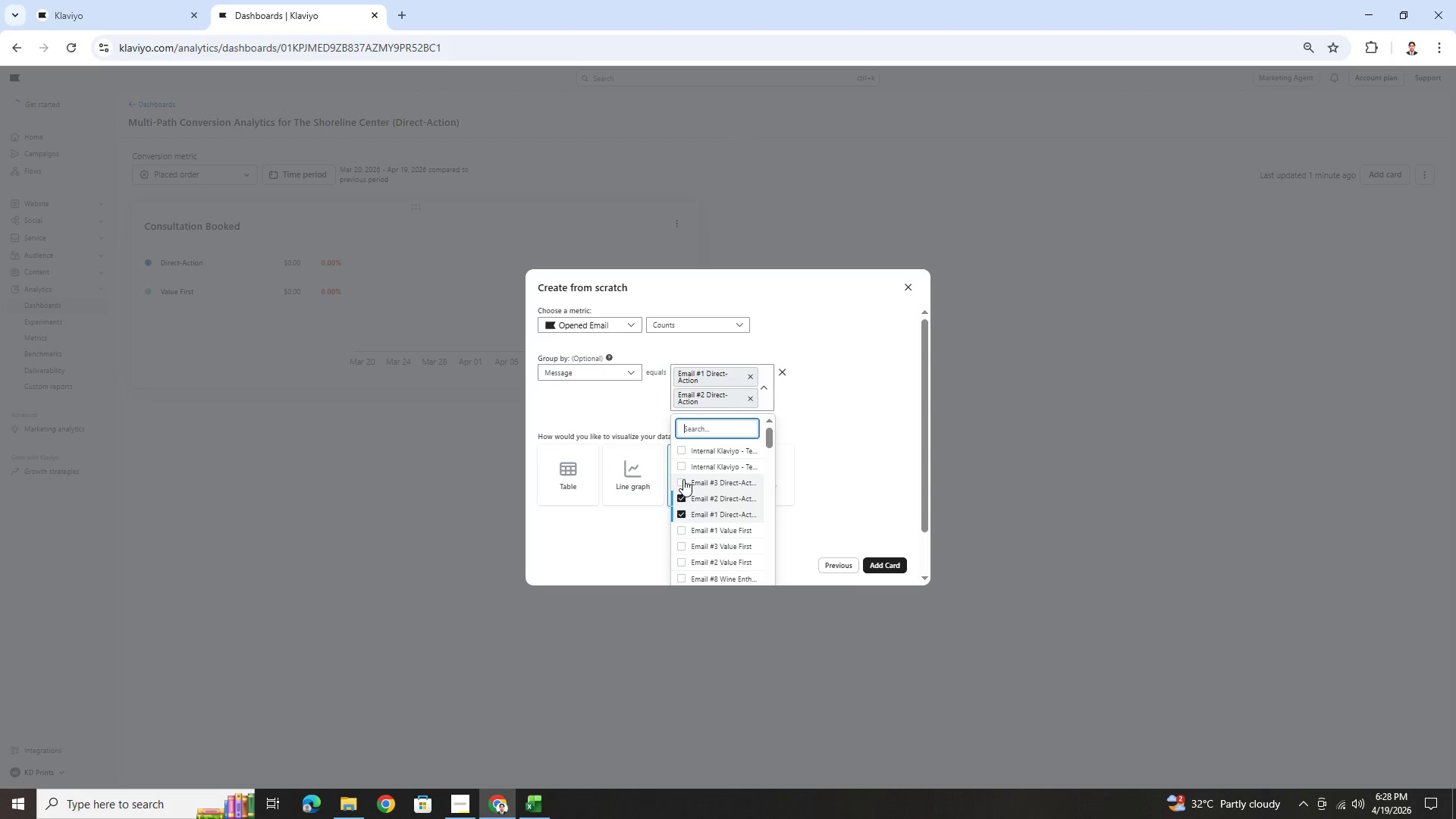 
left_click([683, 479])
 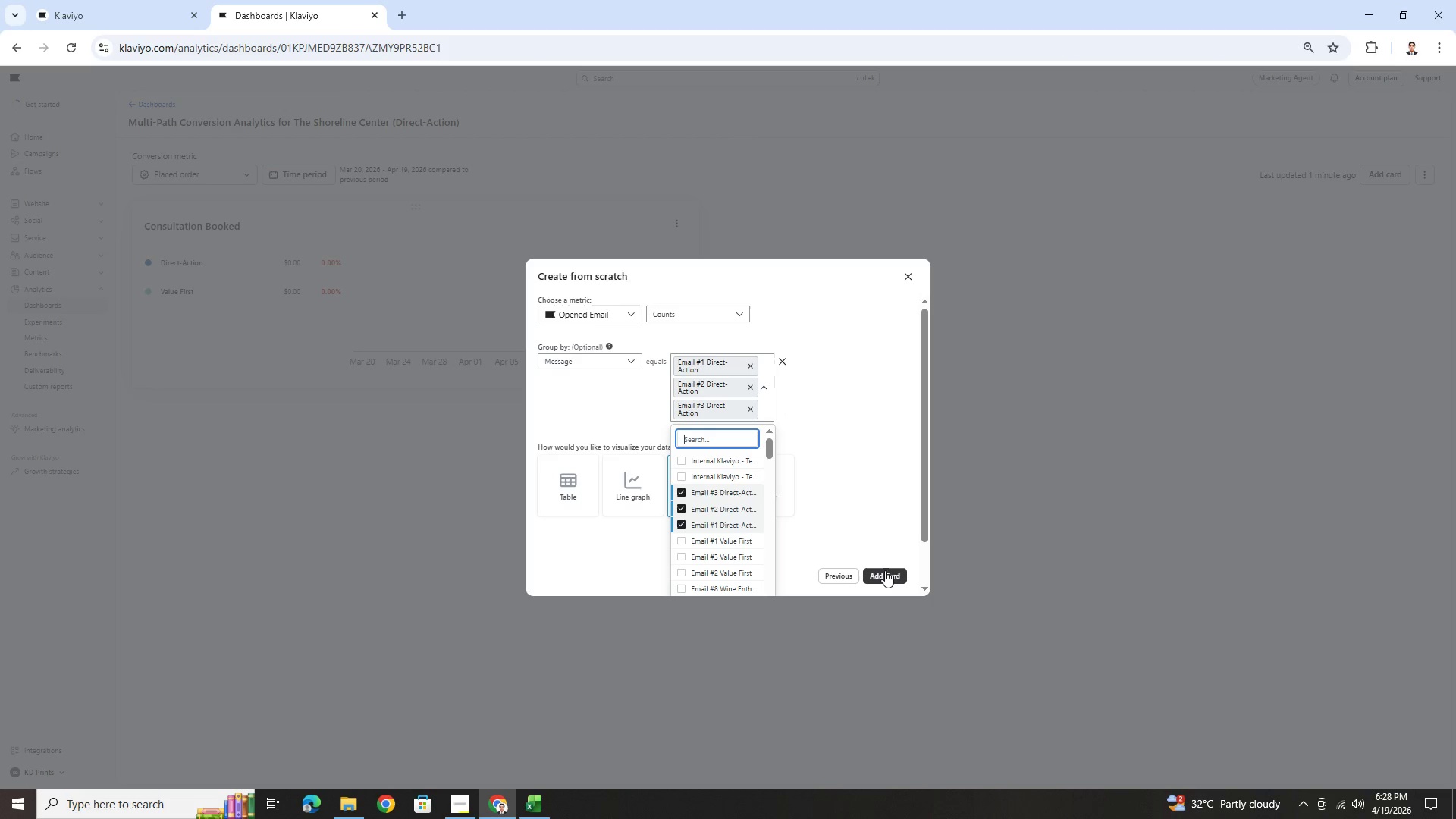 
left_click([888, 504])
 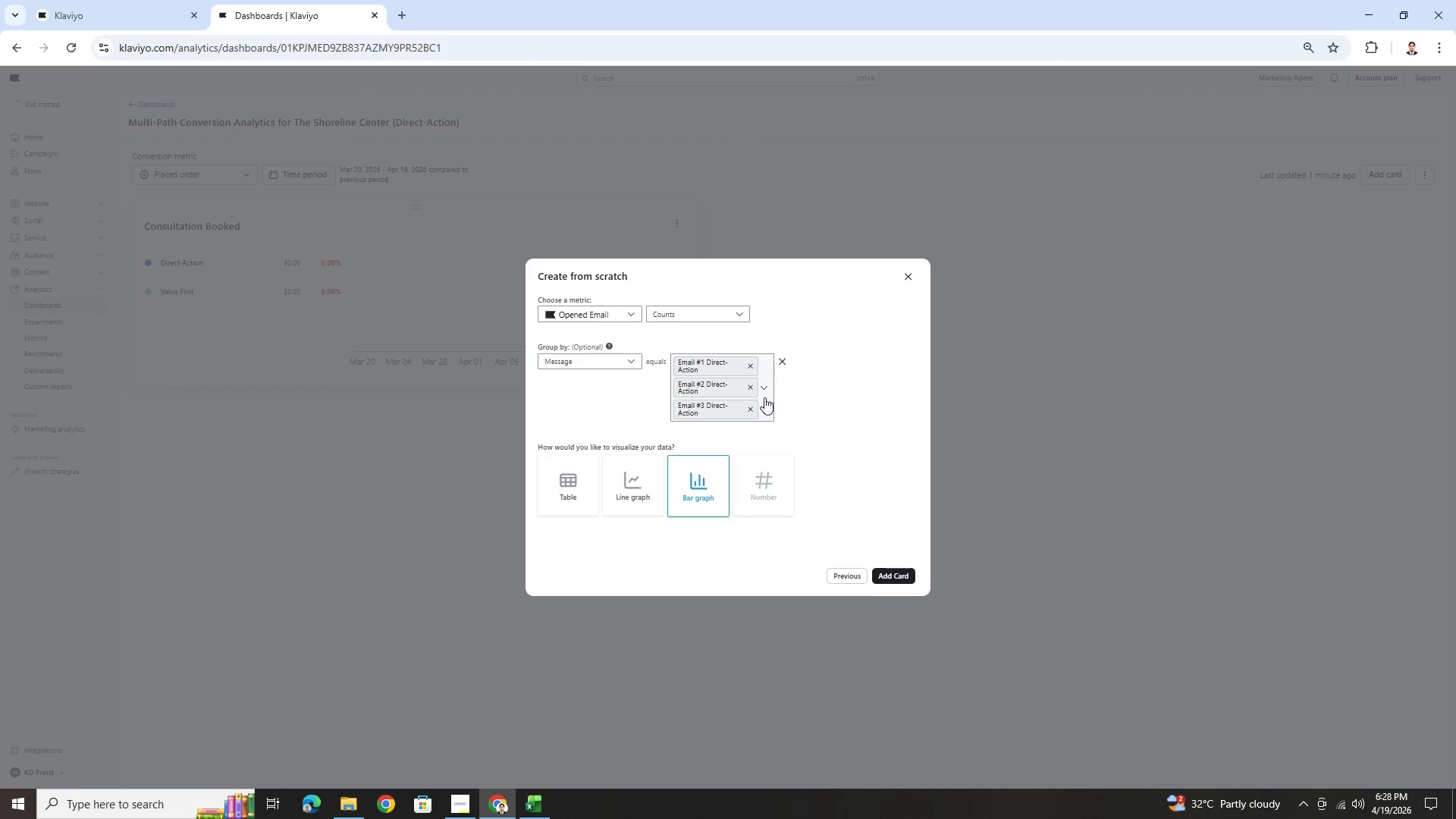 
left_click([765, 388])
 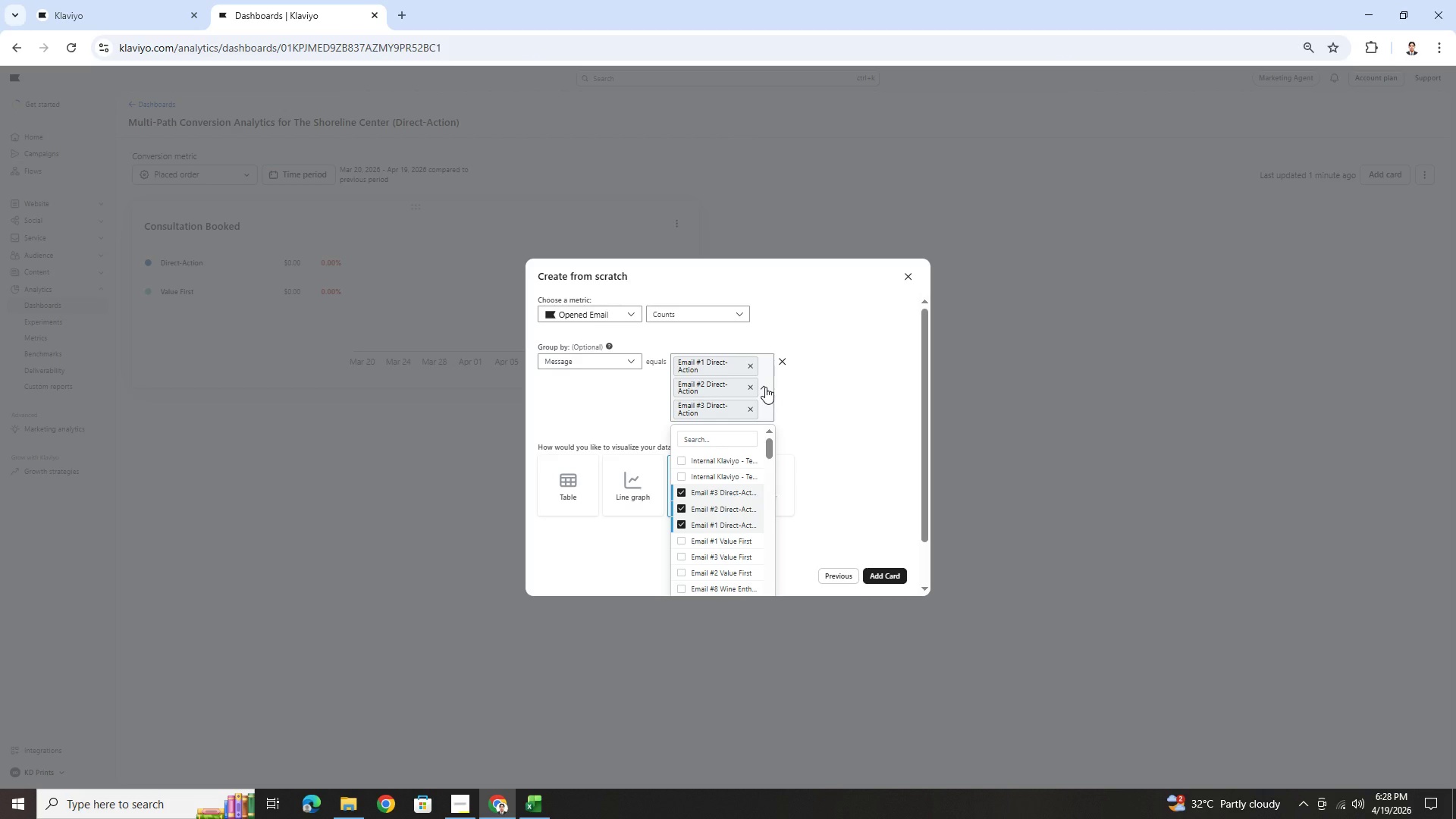 
left_click([765, 387])
 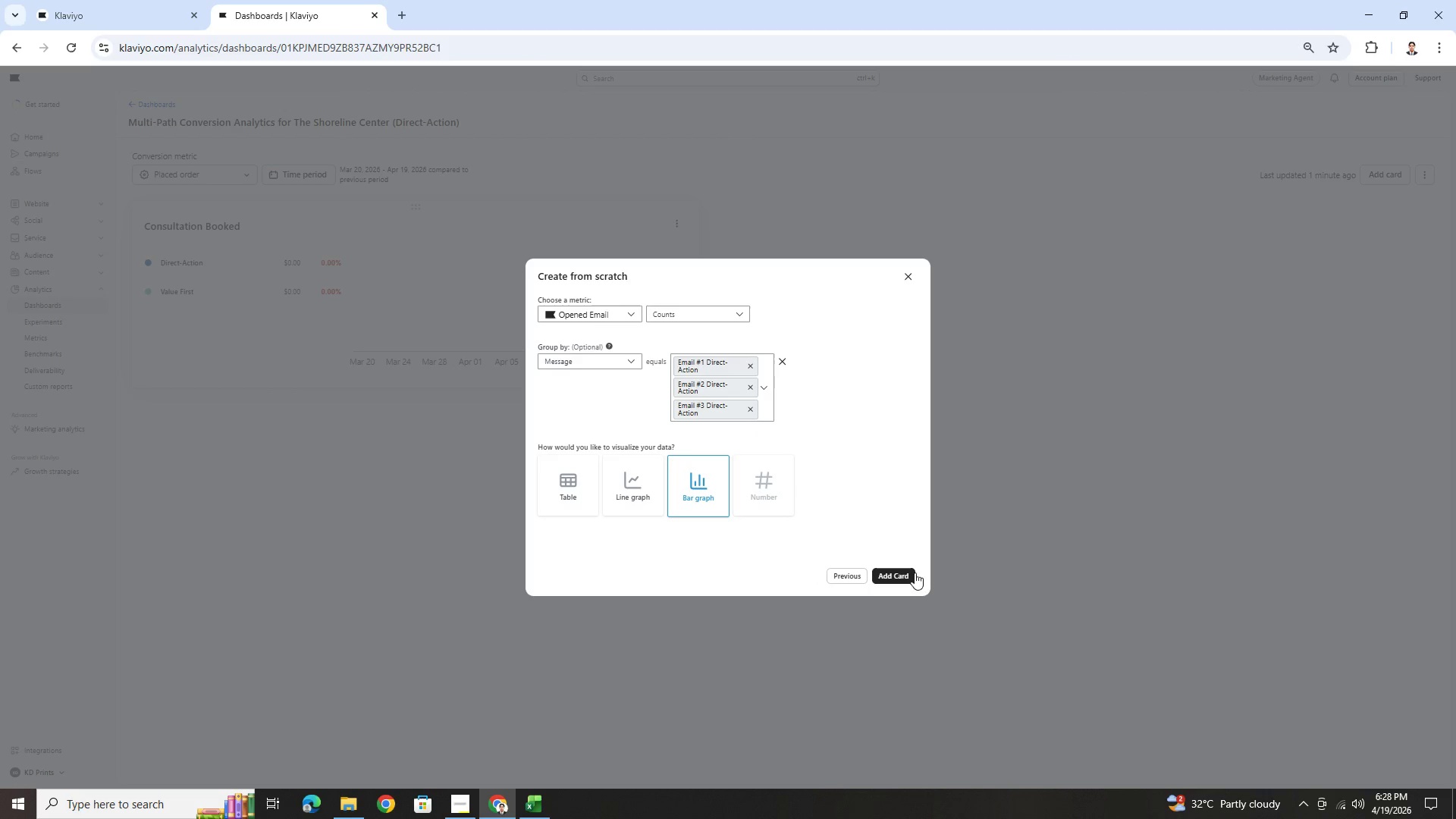 
left_click([903, 576])
 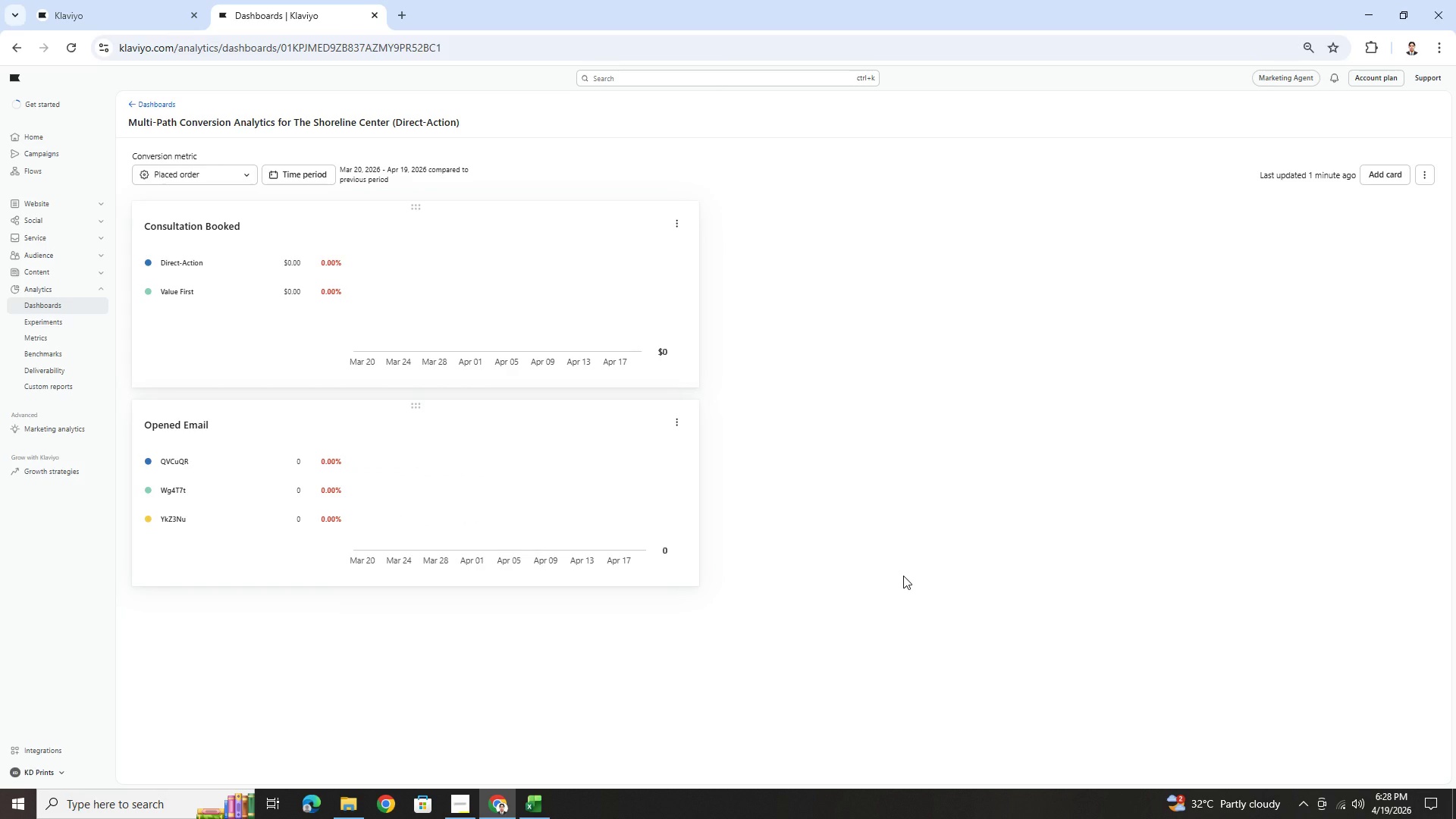 
wait(10.39)
 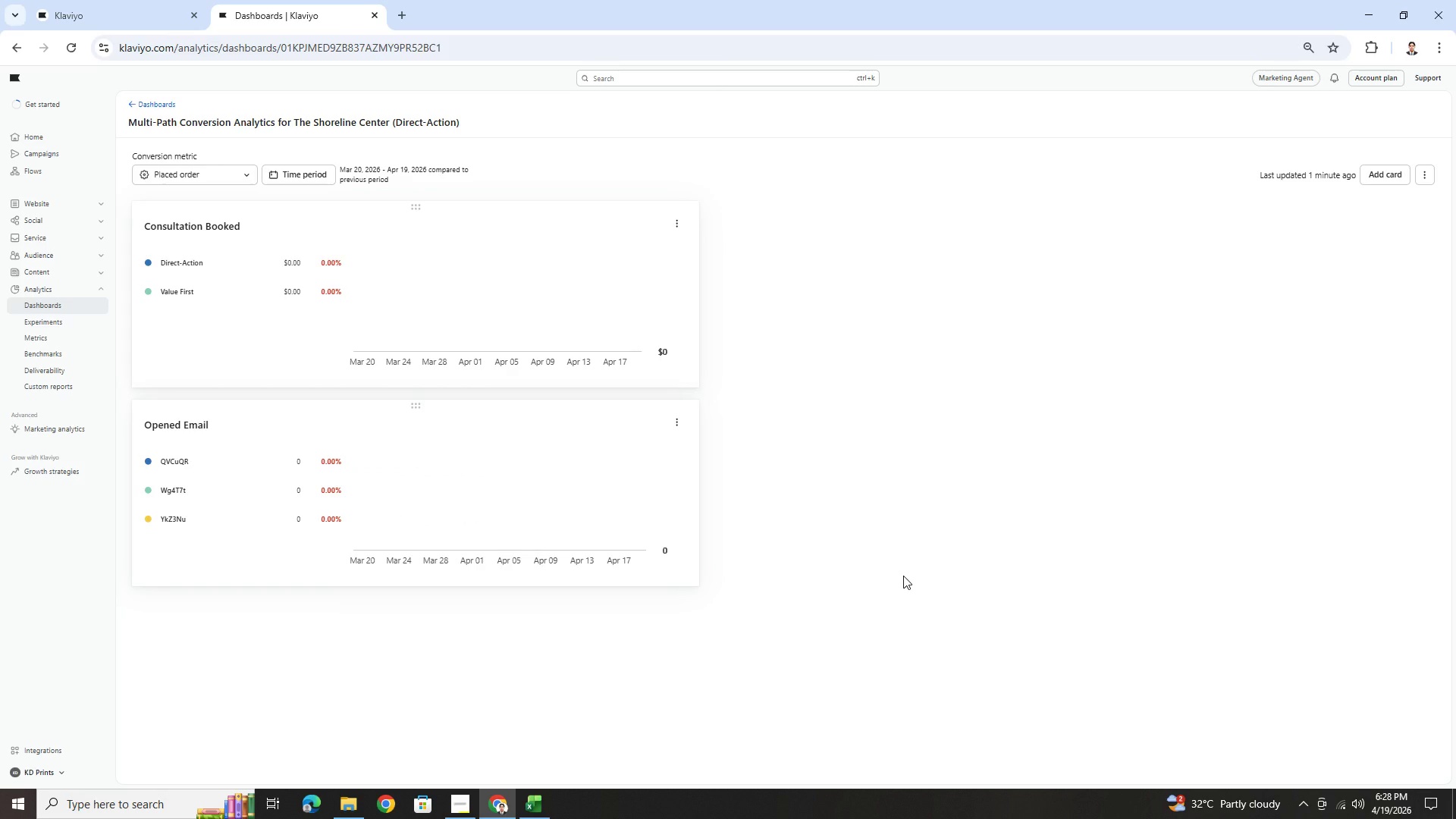 
left_click([1425, 174])
 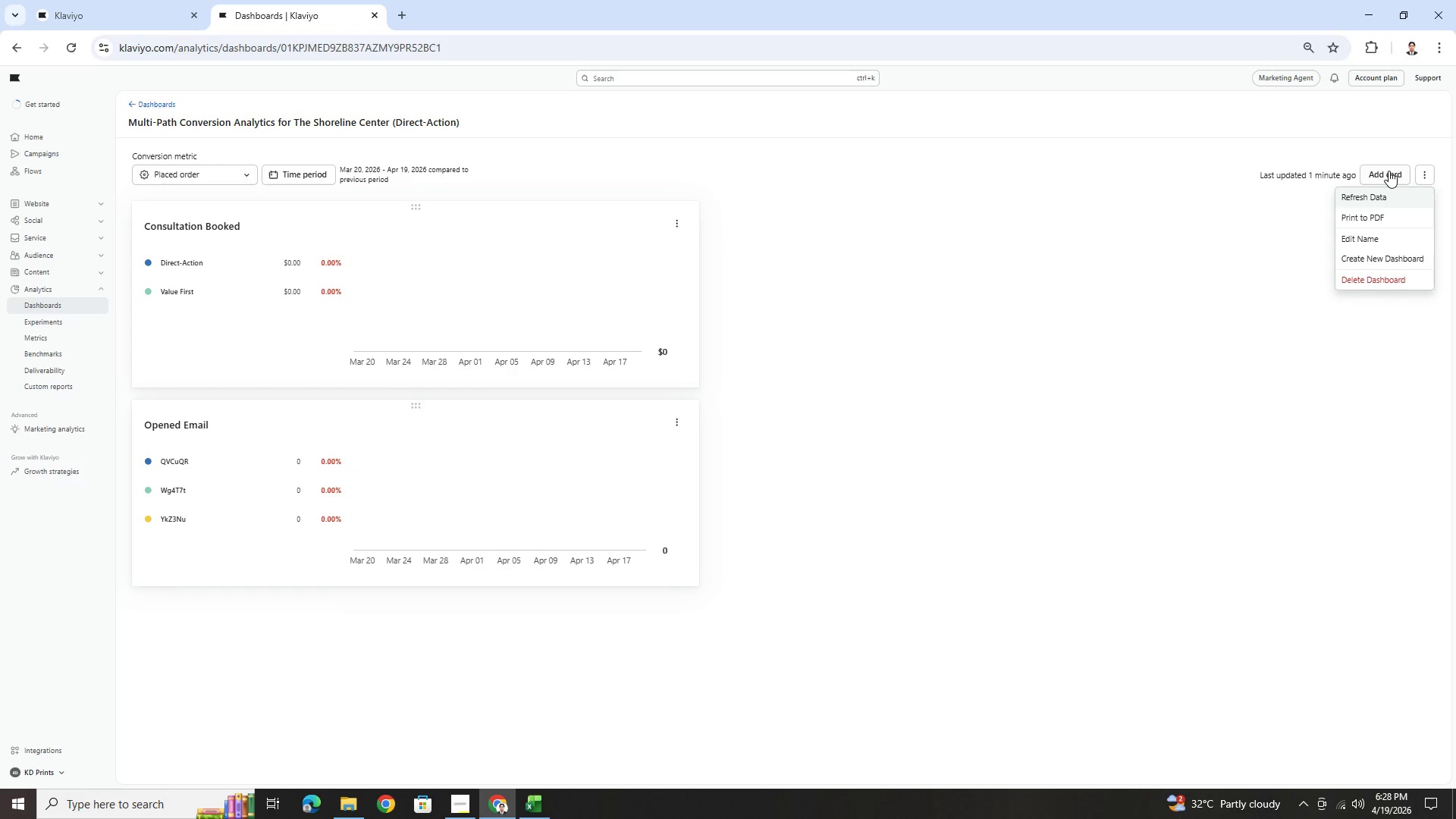 
left_click([1385, 171])
 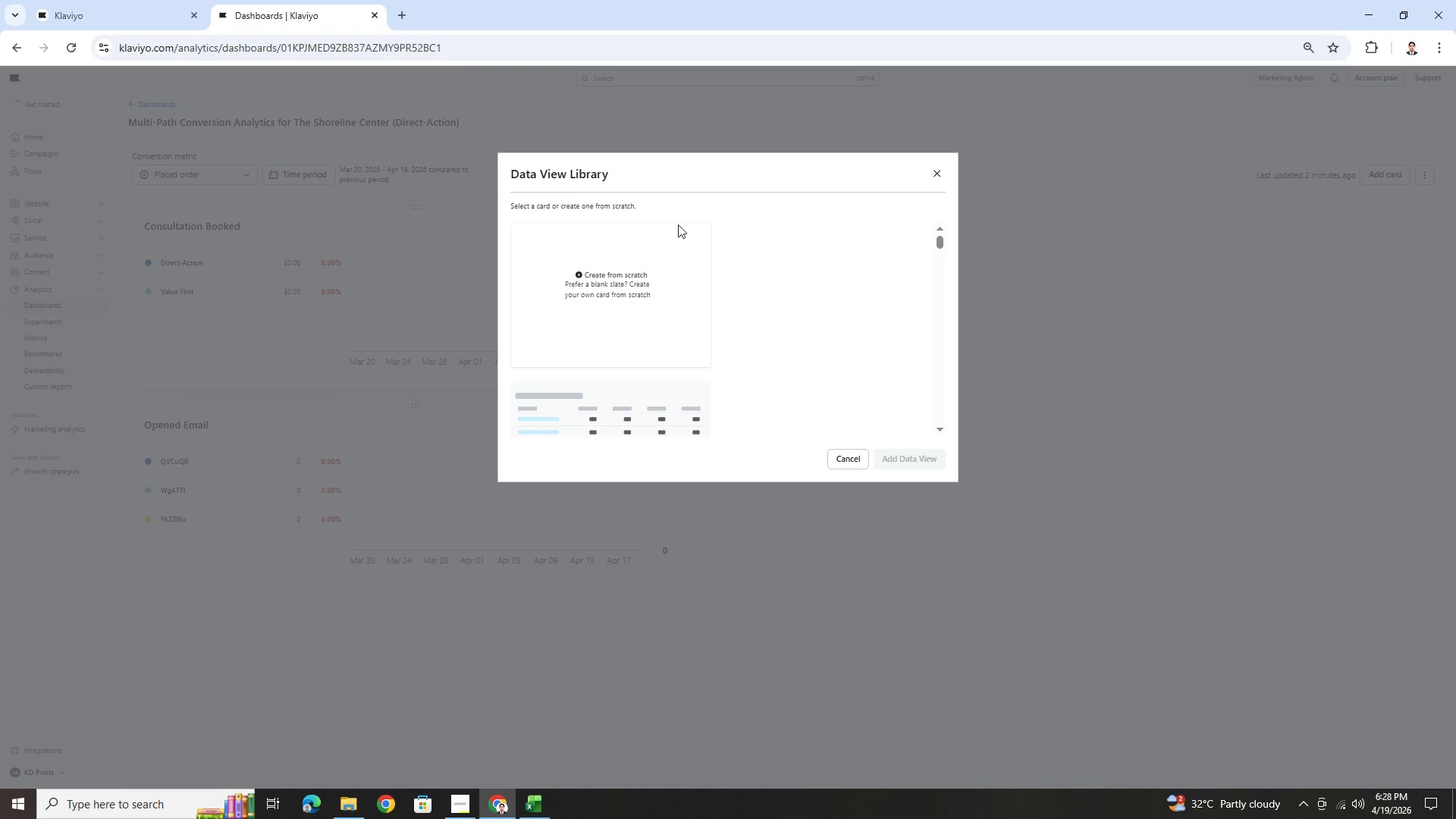 
left_click([647, 248])
 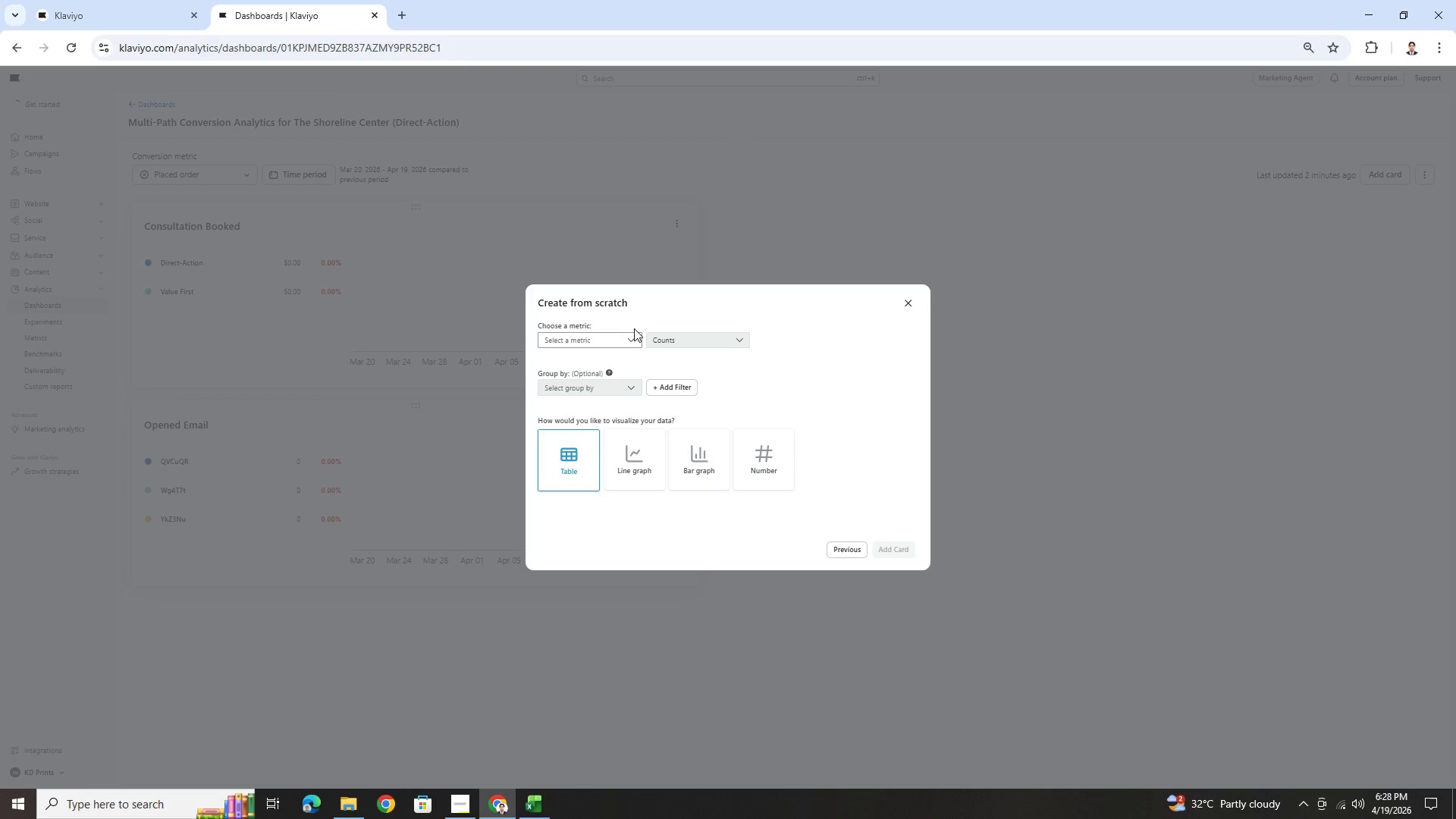 
left_click([634, 339])
 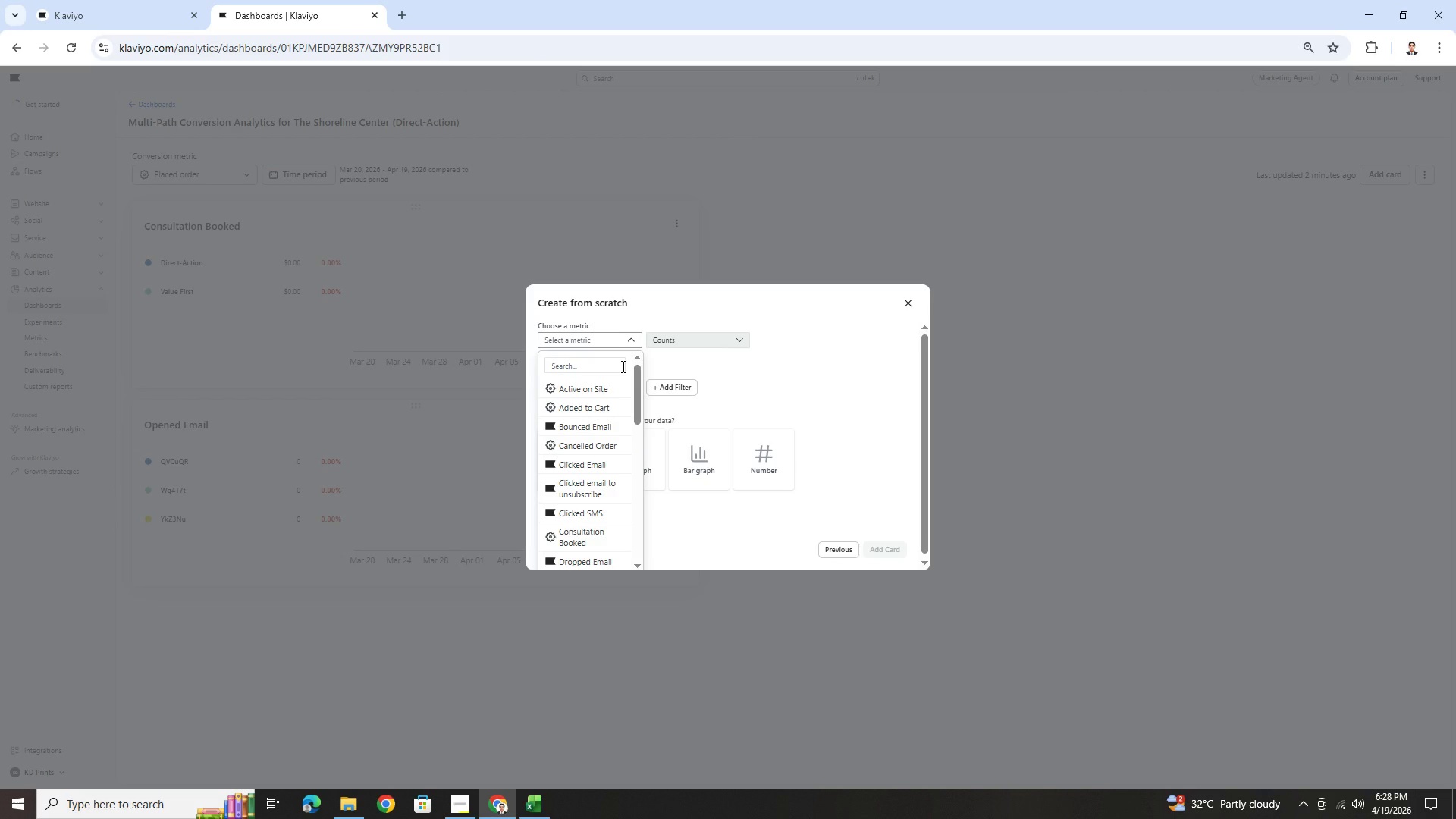 
left_click([622, 366])
 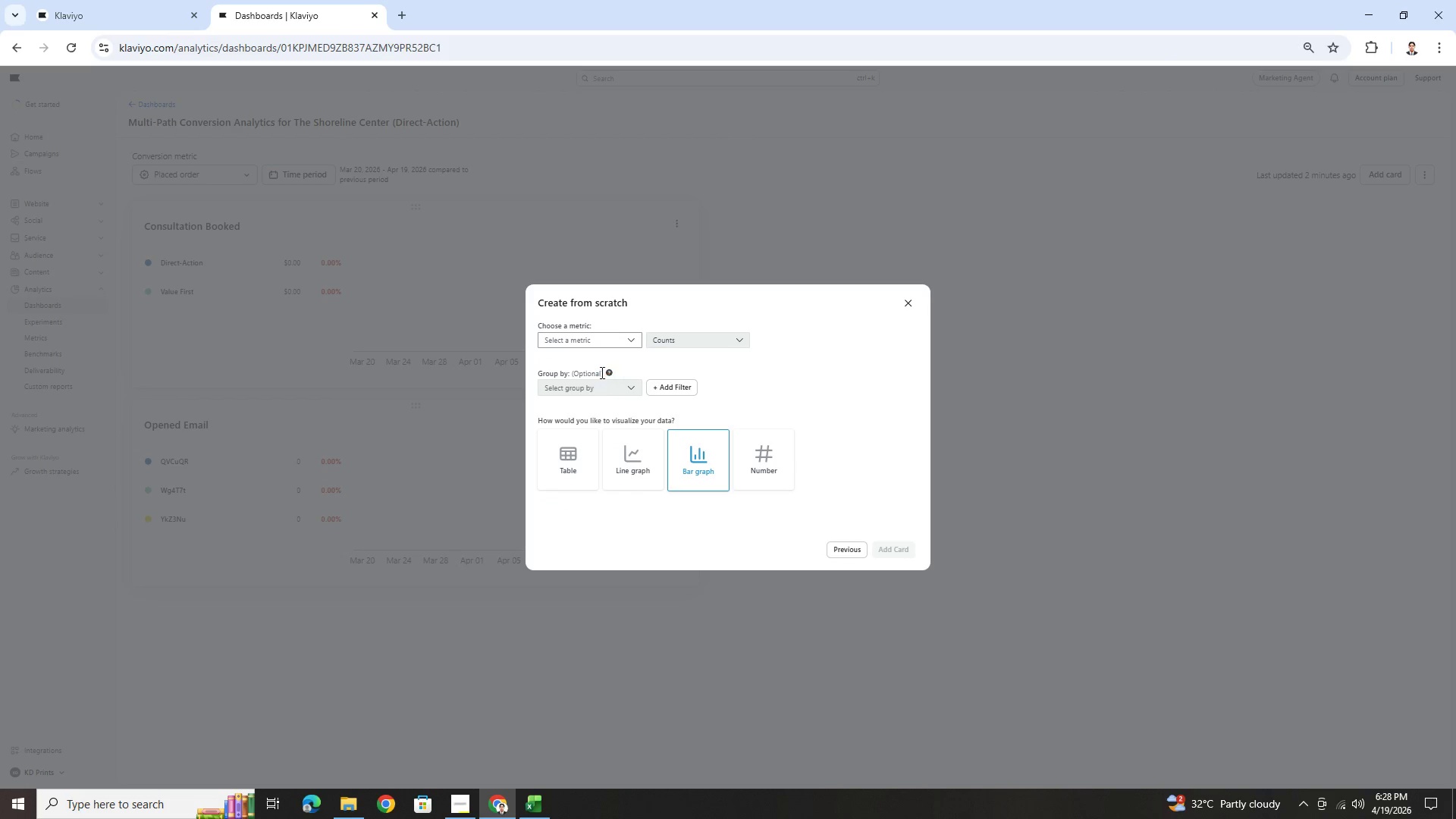 
left_click([609, 340])
 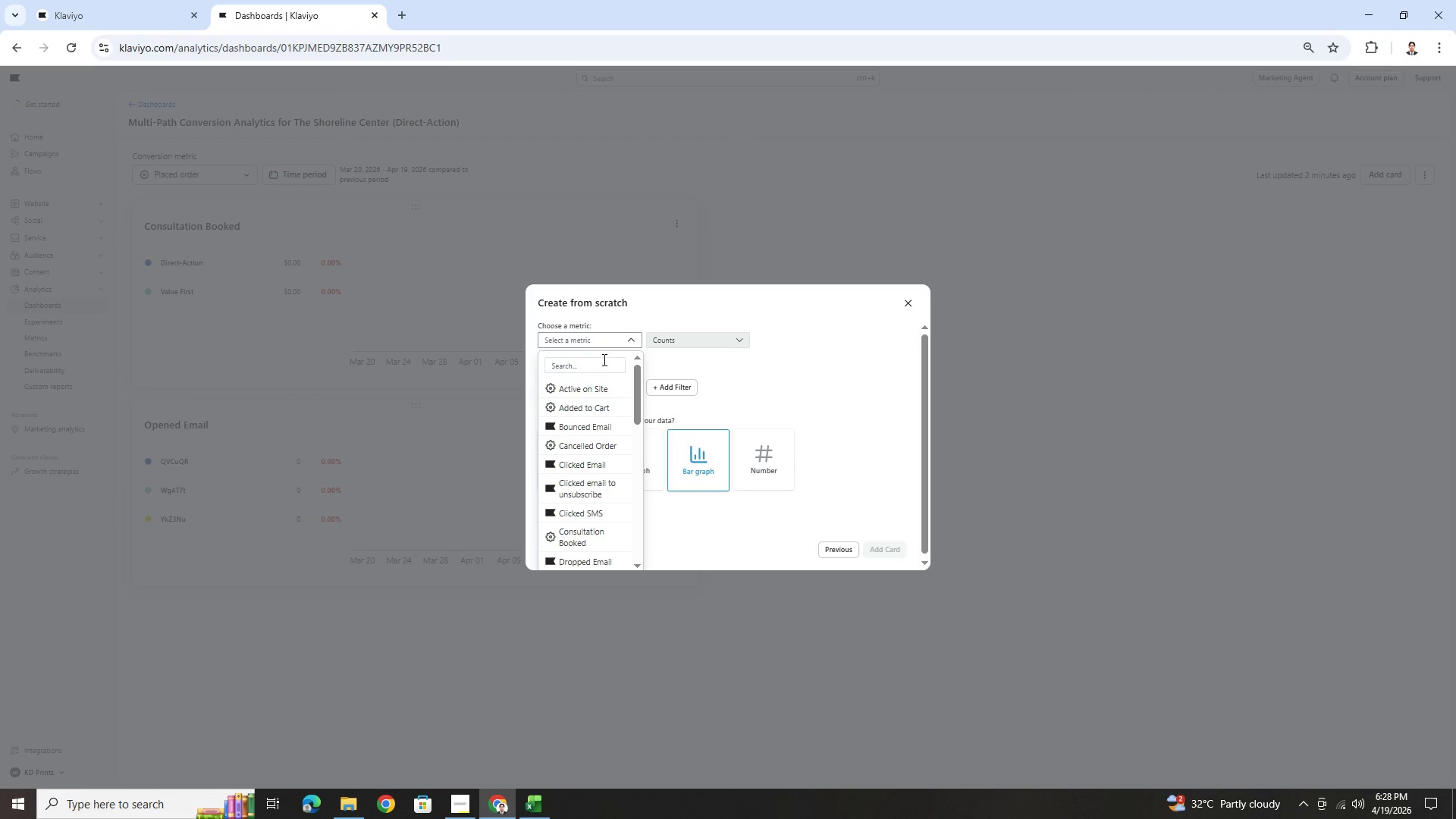 
left_click([603, 363])
 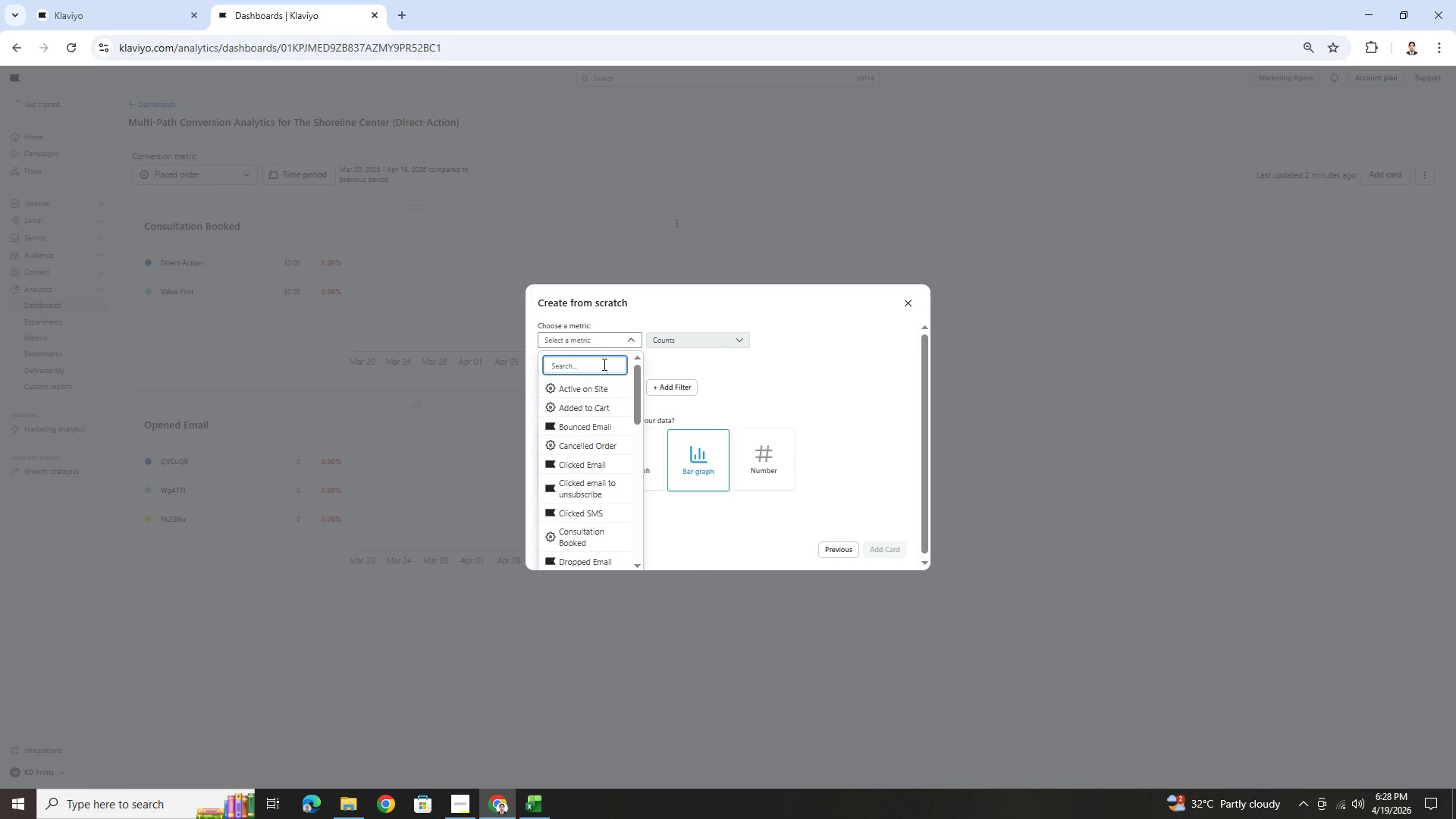 
type(mess)
 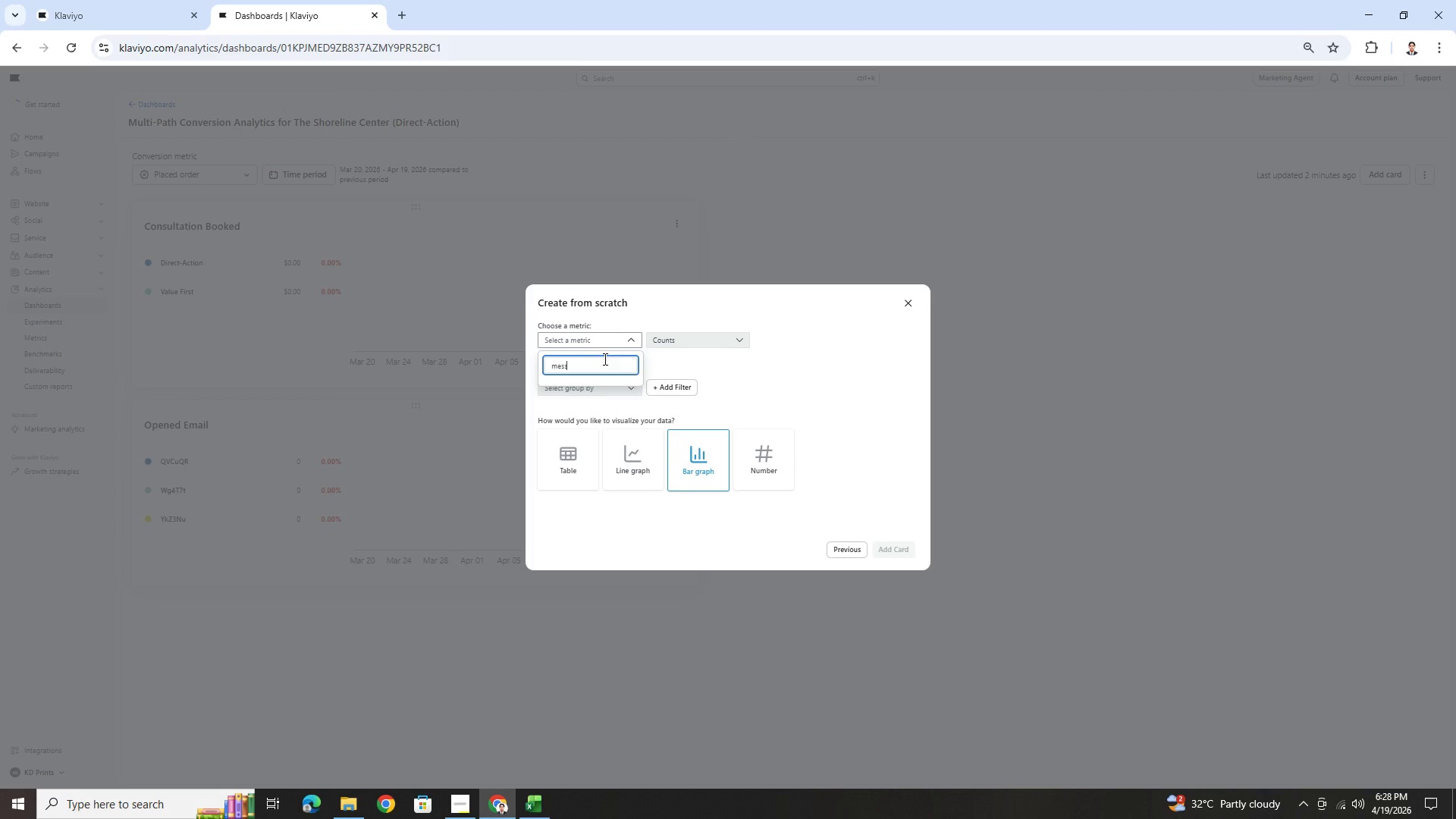 
left_click([612, 340])
 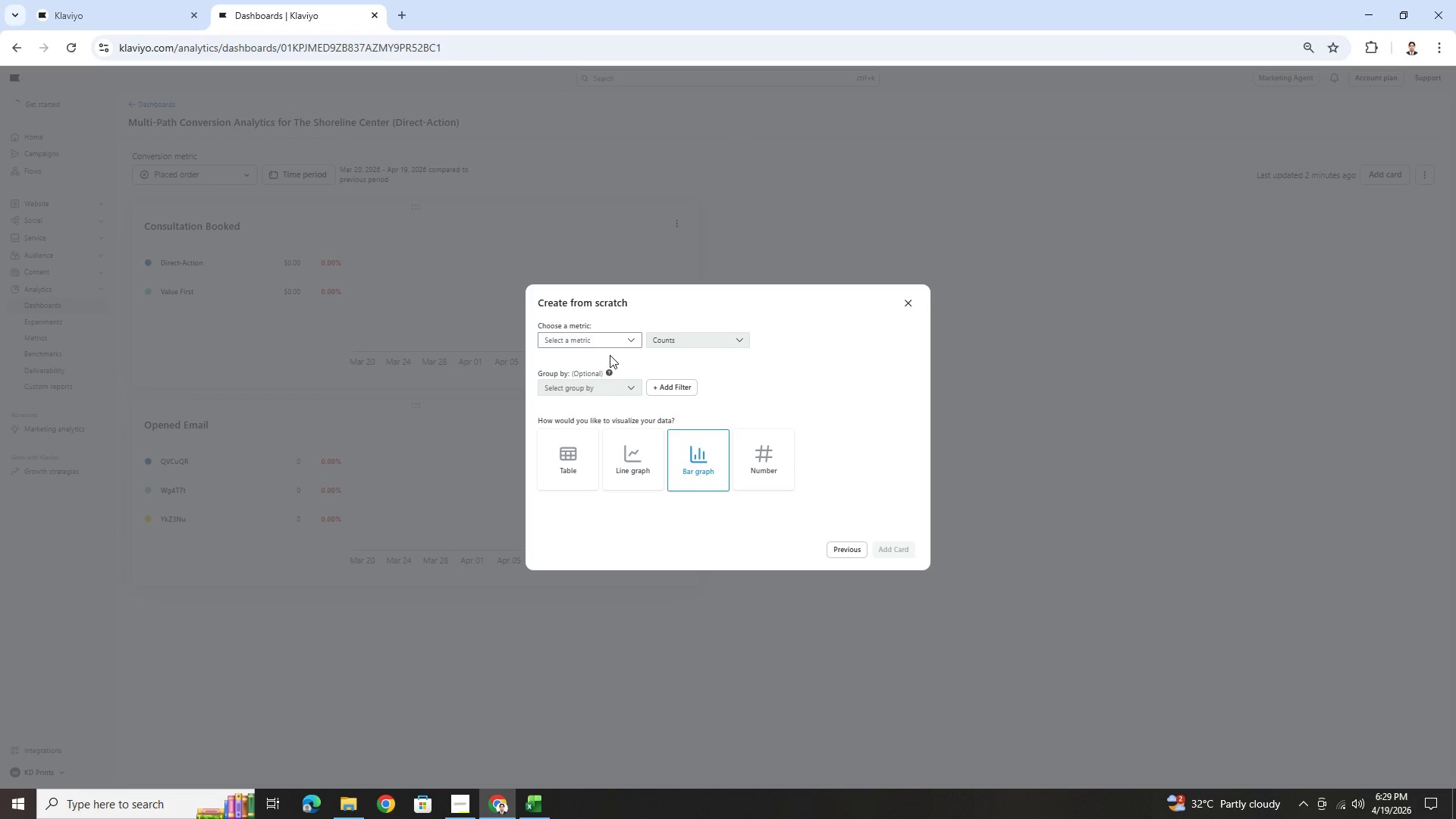 
left_click([611, 343])
 